 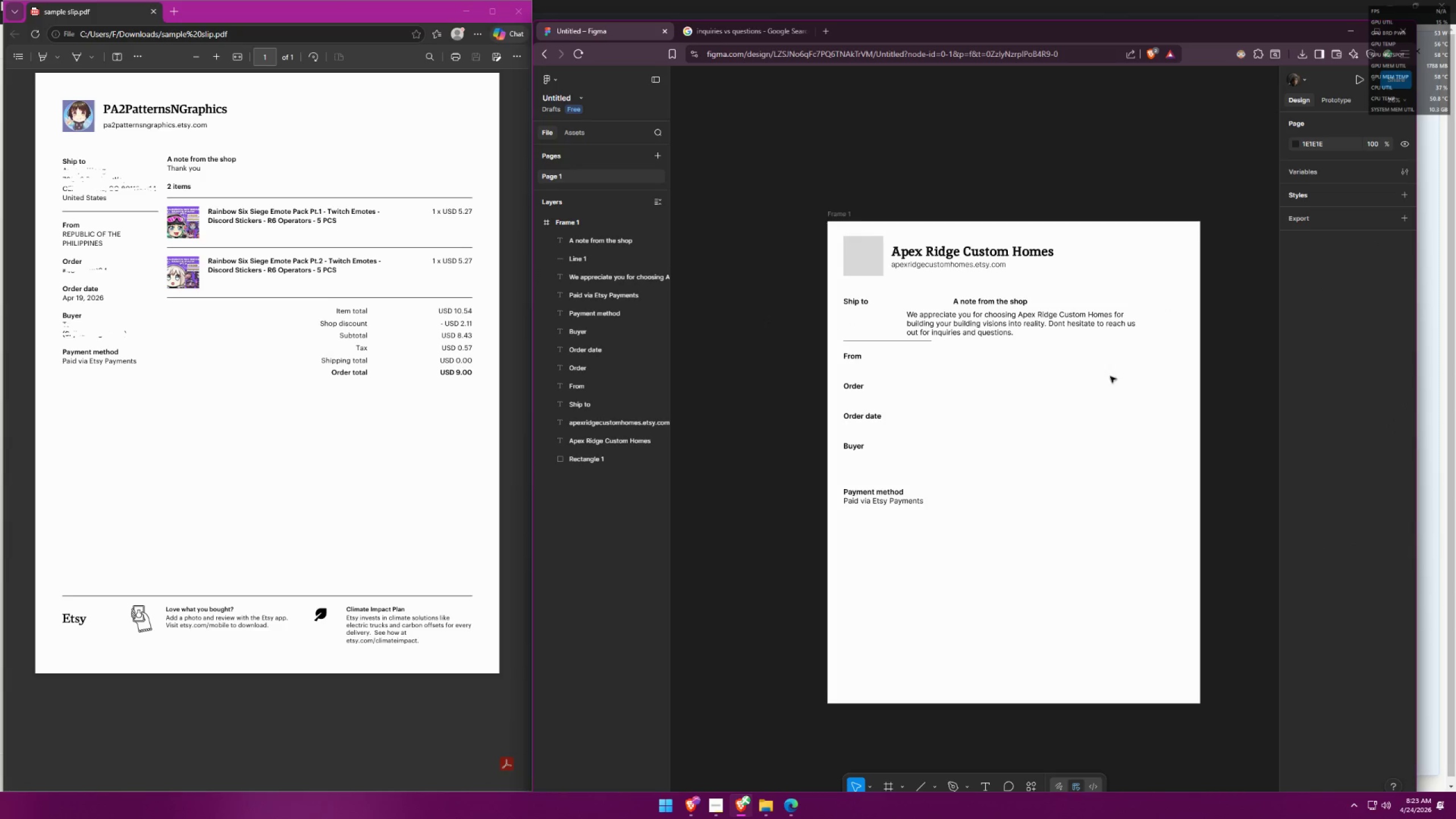 
left_click_drag(start_coordinate=[1000, 302], to_coordinate=[988, 302])
 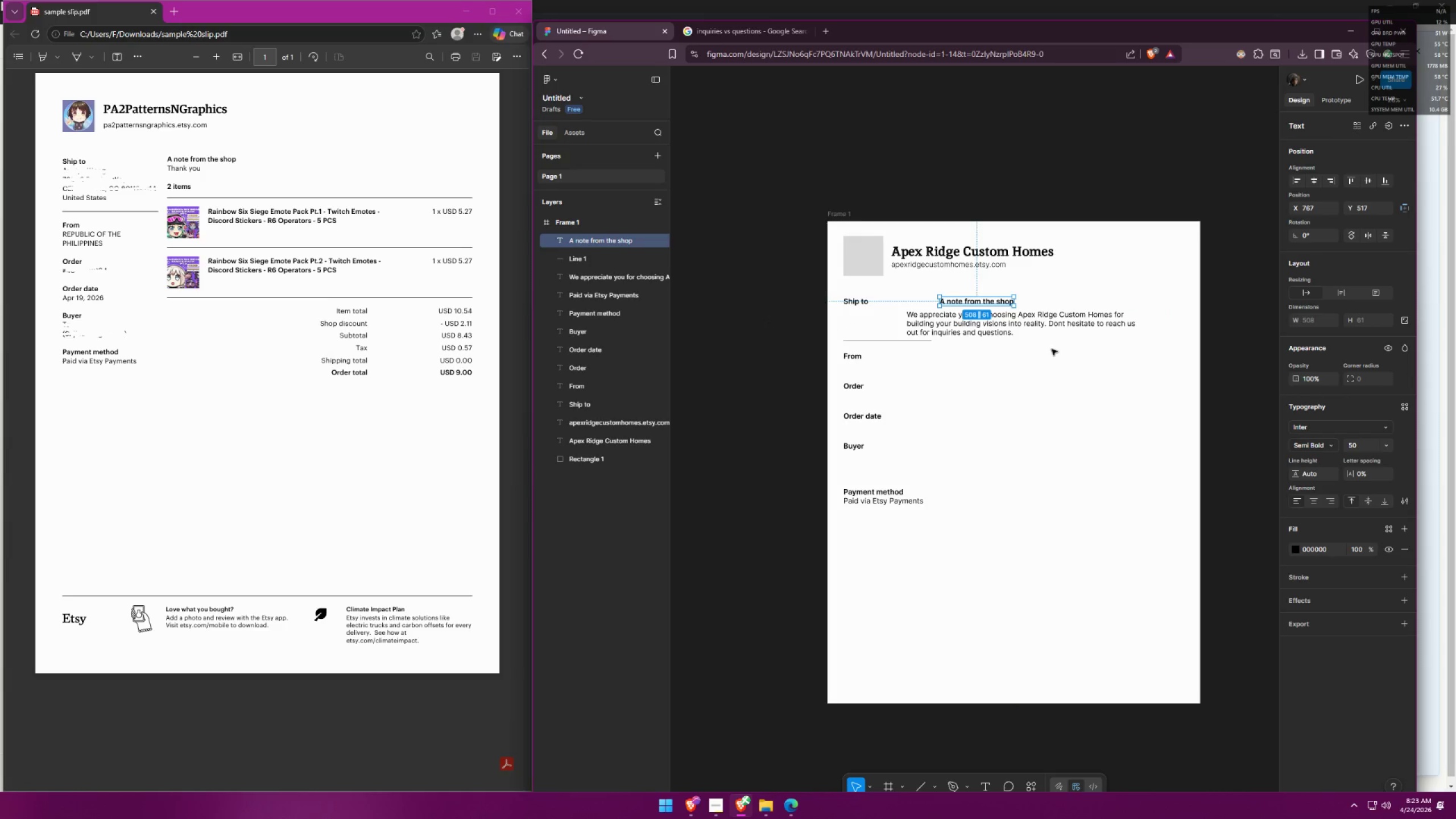 
left_click([1052, 349])
 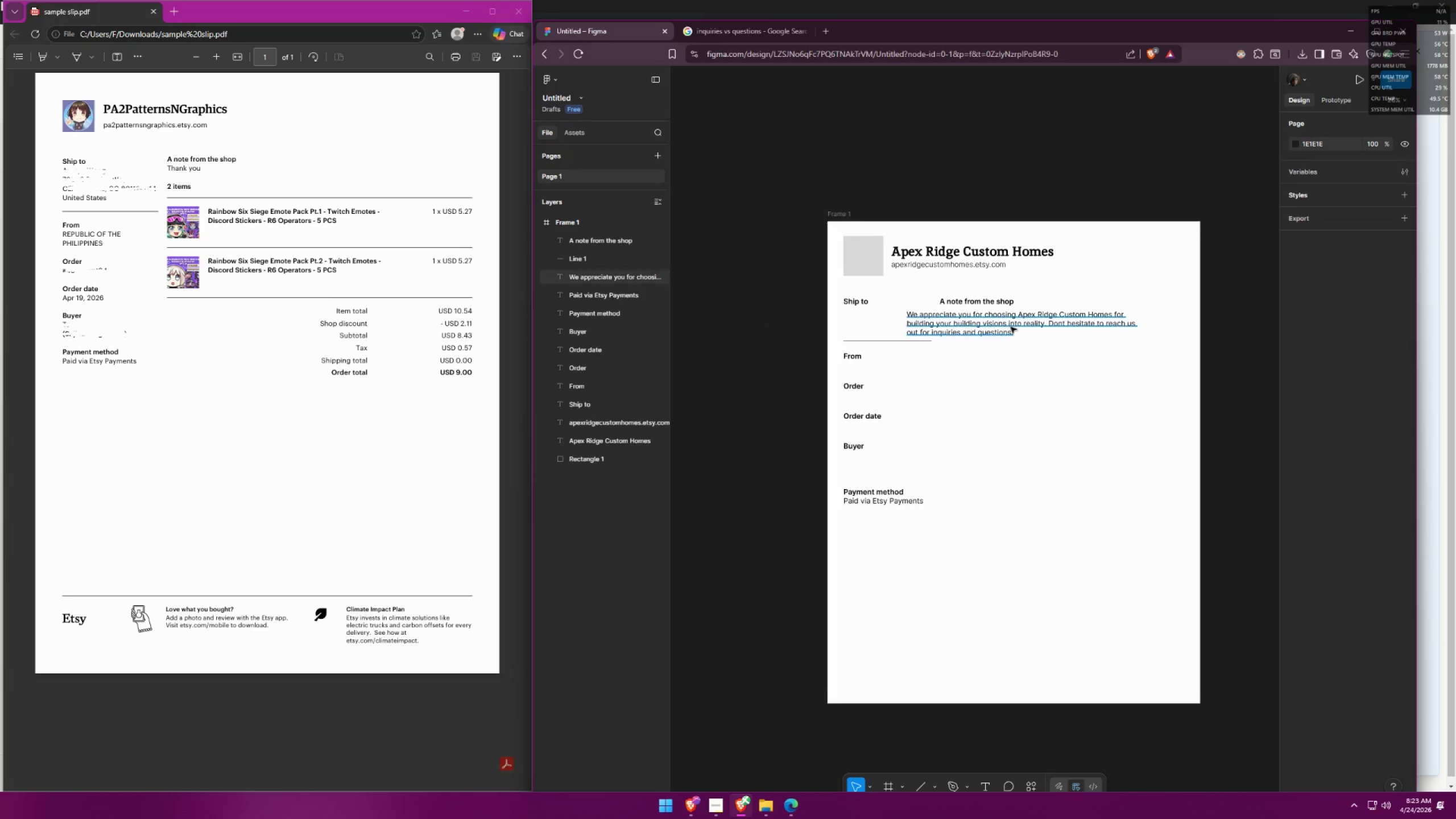 
left_click_drag(start_coordinate=[1009, 326], to_coordinate=[1044, 325])
 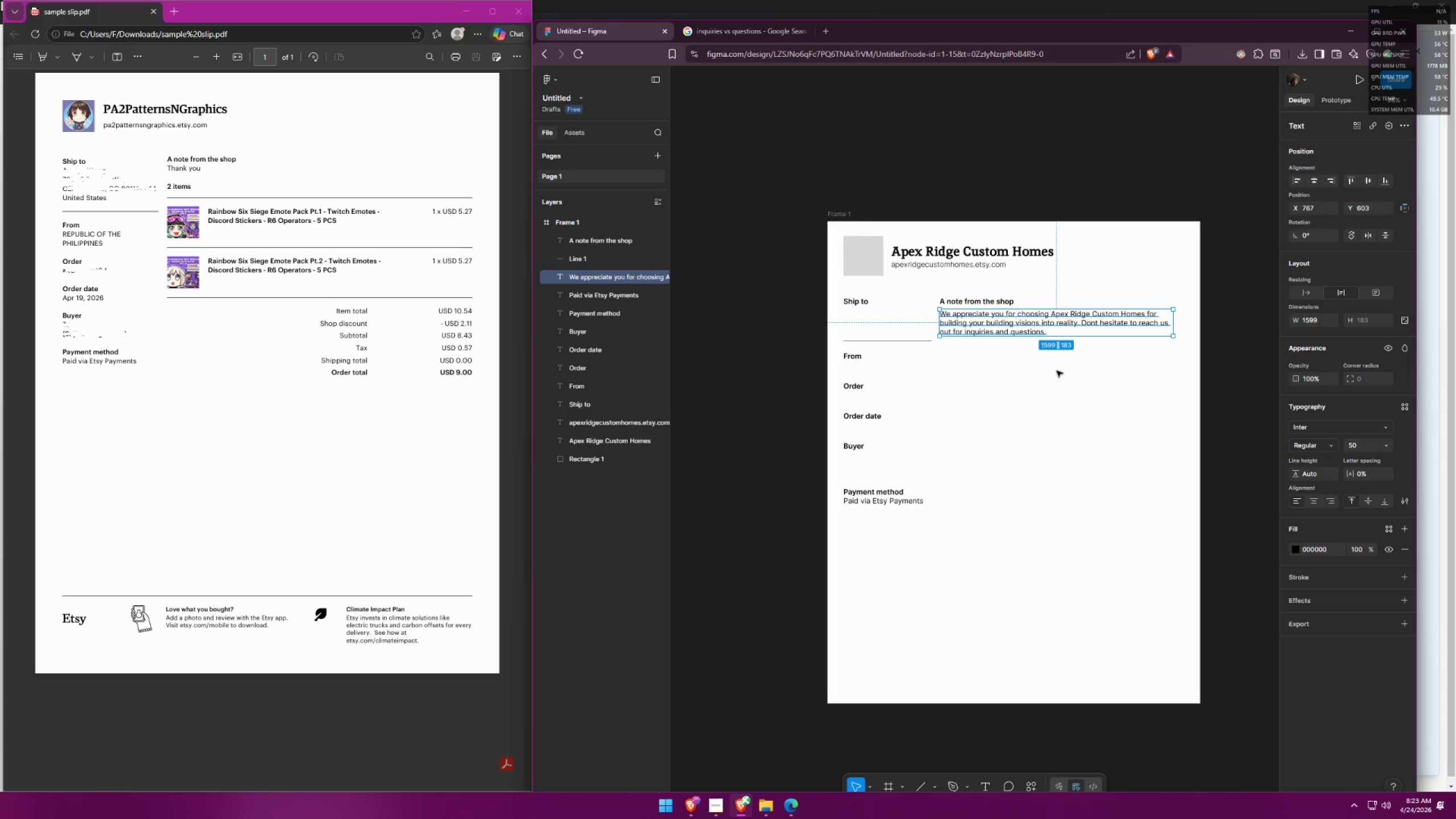 
left_click([1056, 373])
 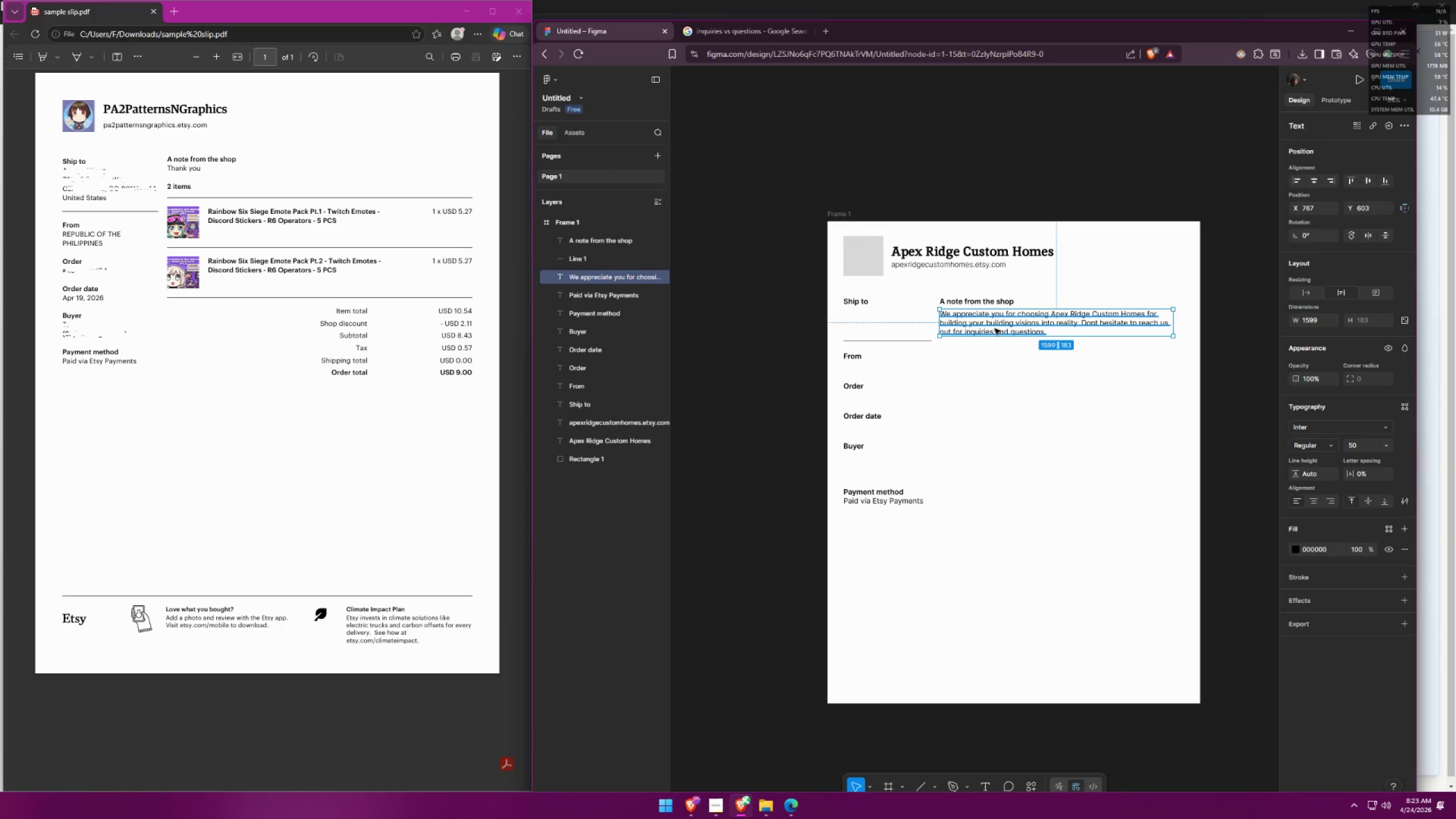 
left_click([998, 371])
 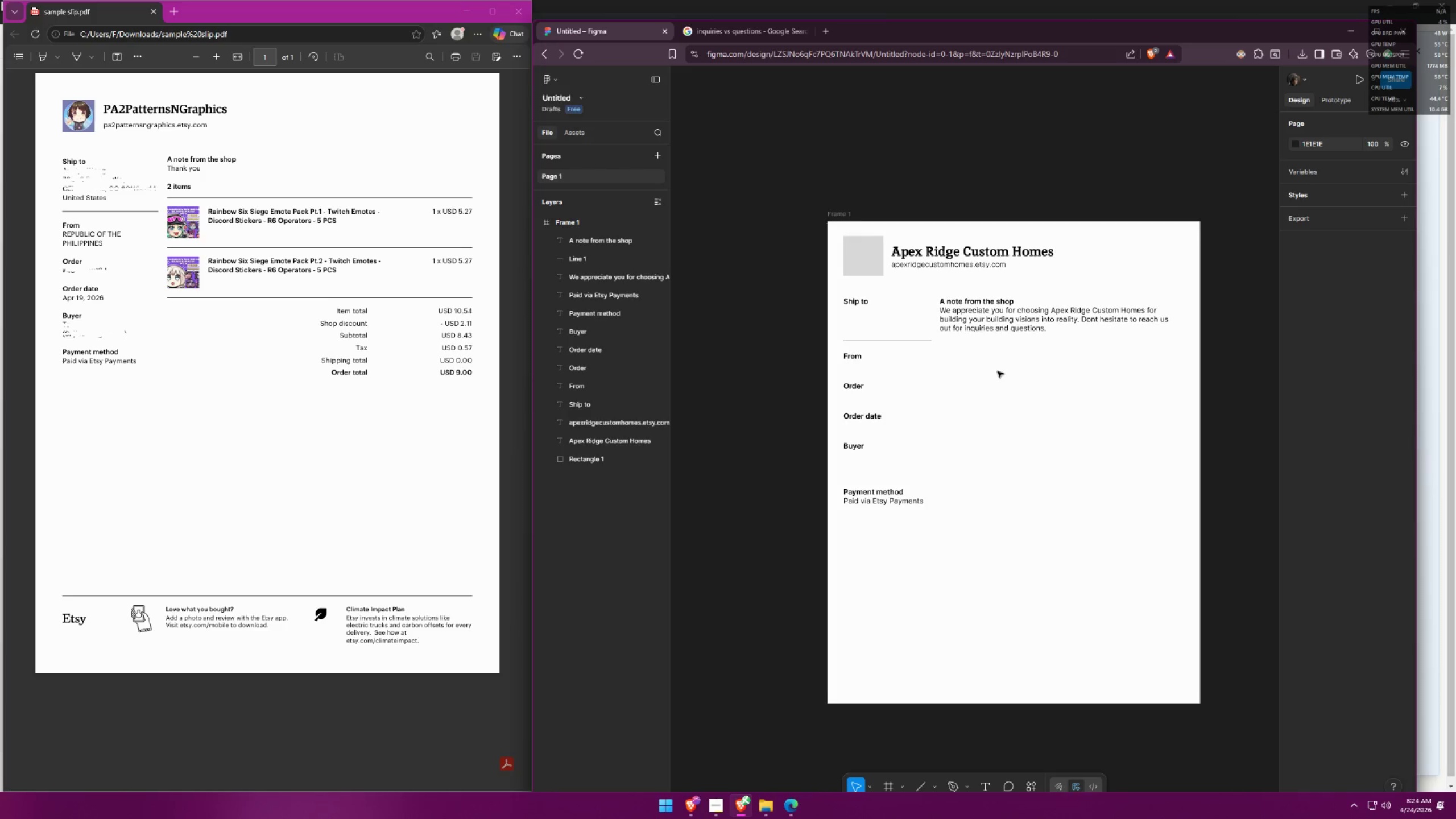 
wait(11.17)
 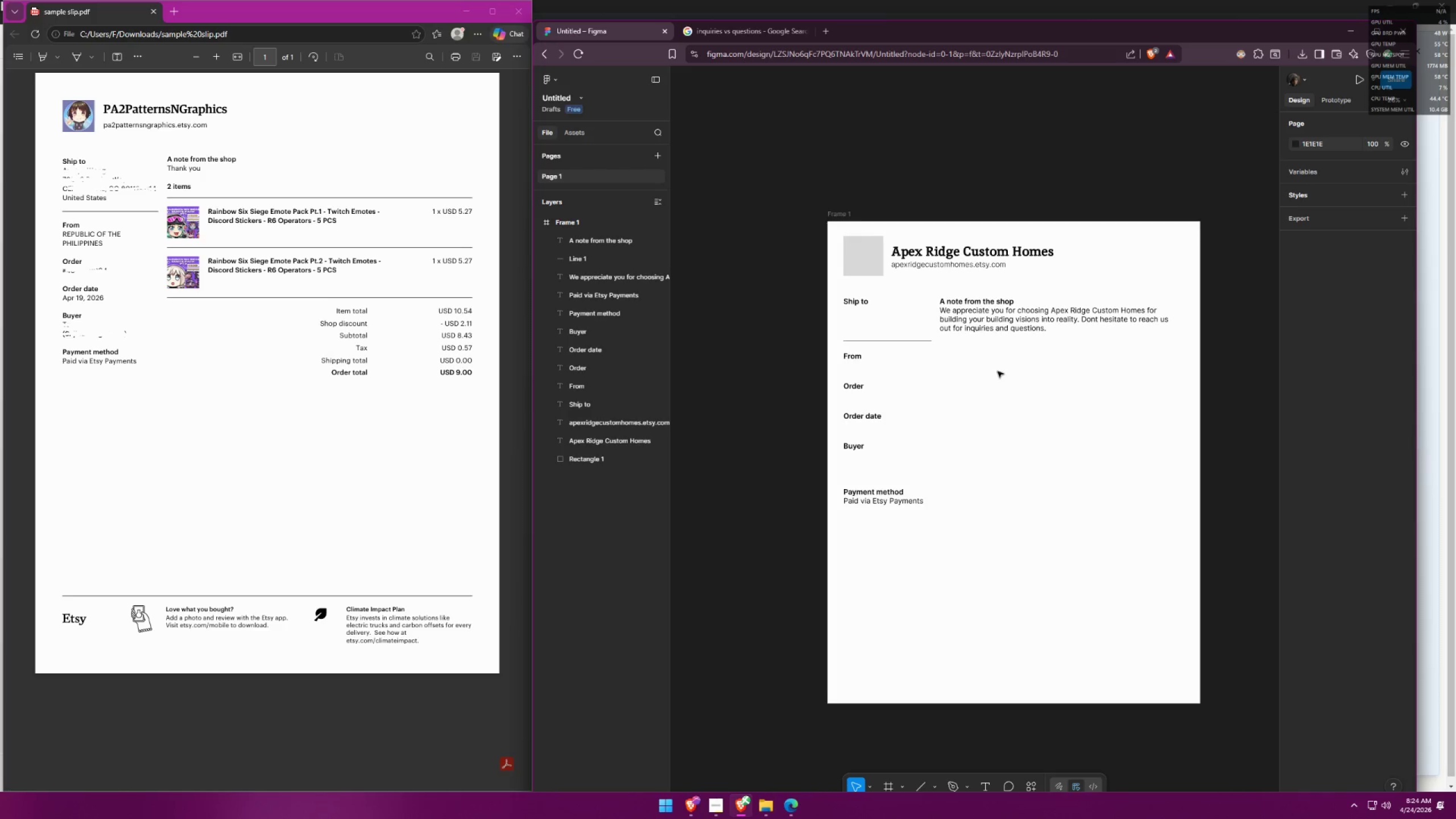 
double_click([1011, 321])
 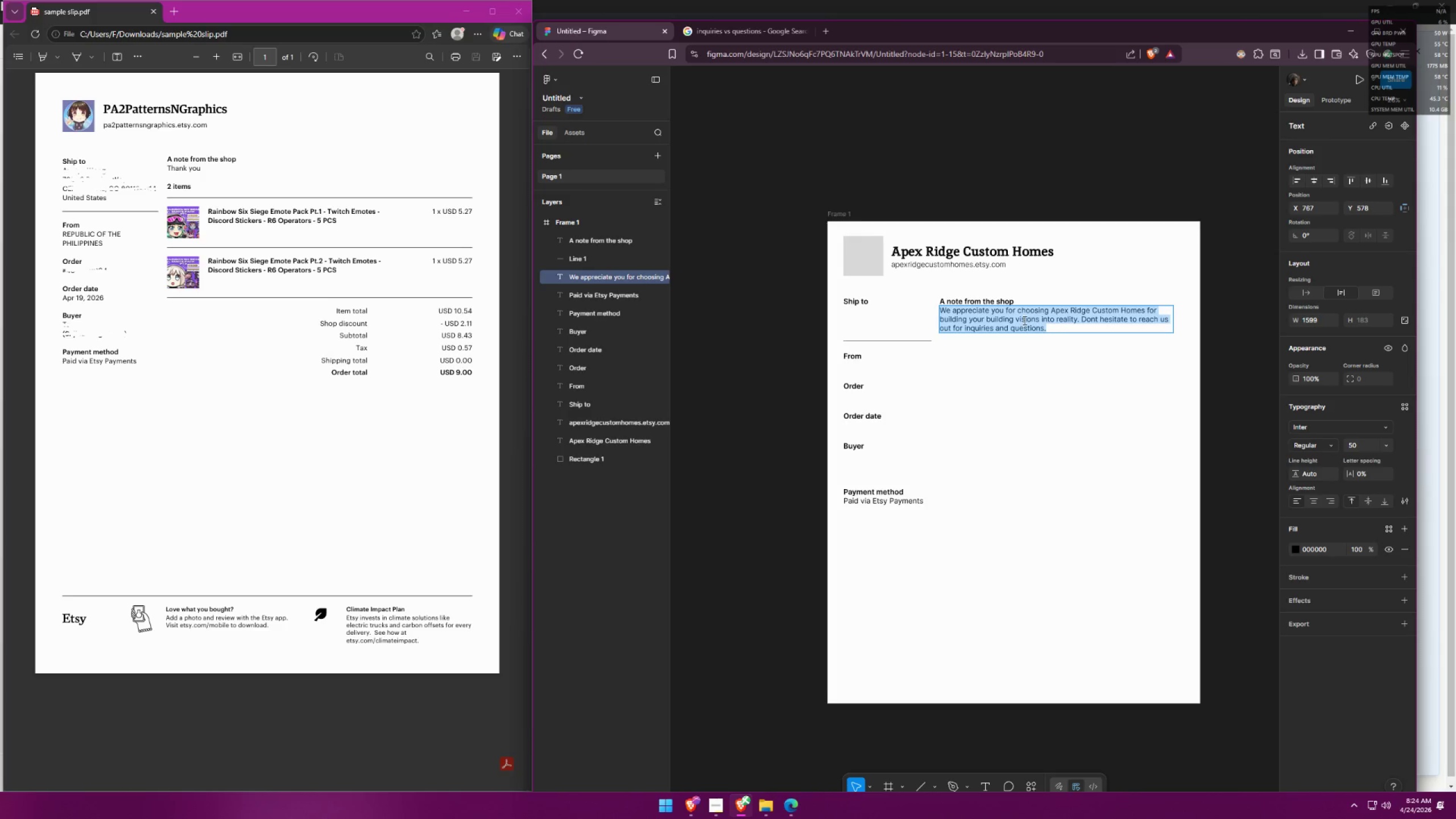 
left_click([1027, 318])
 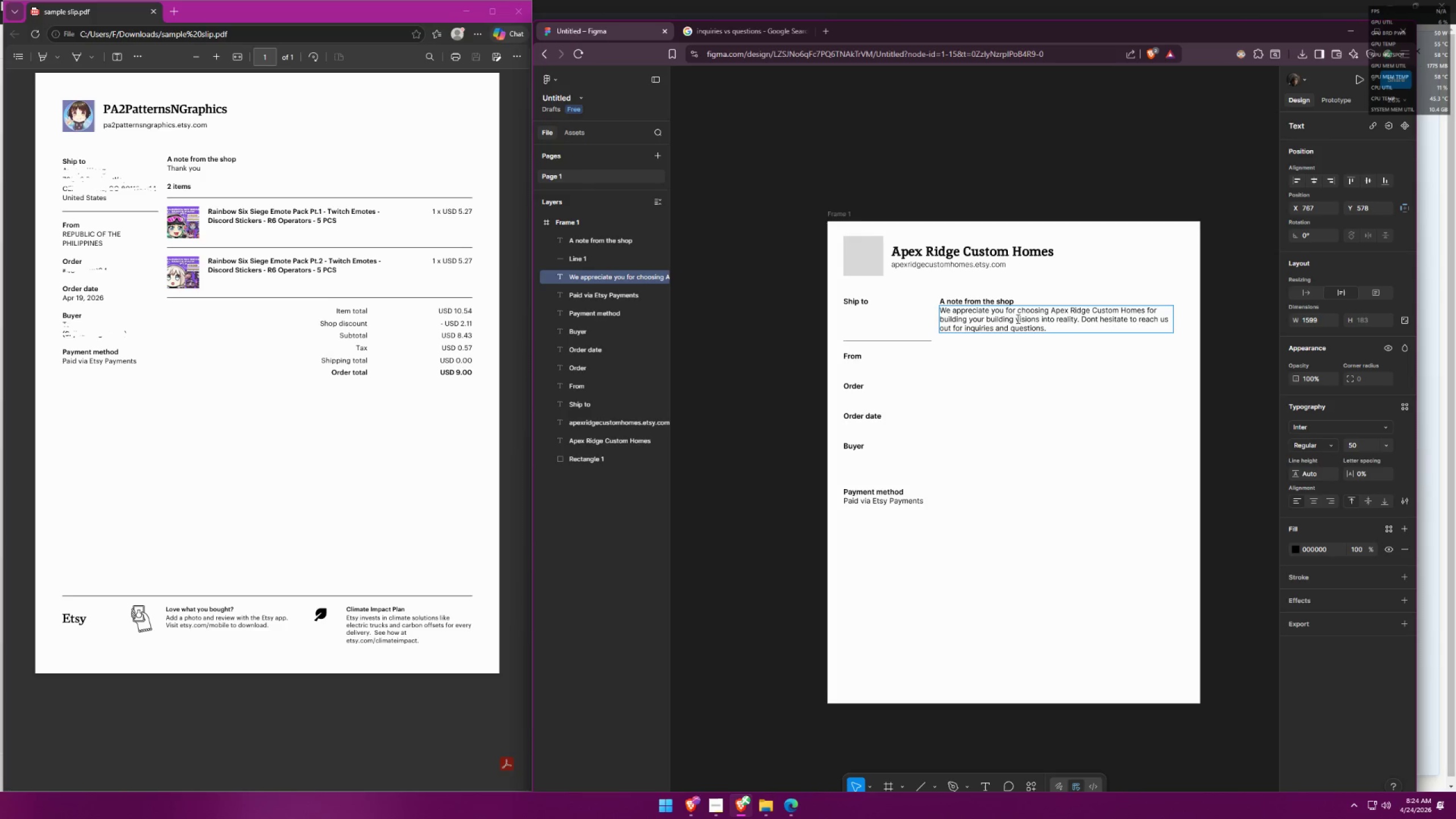 
left_click_drag(start_coordinate=[1014, 318], to_coordinate=[987, 318])
 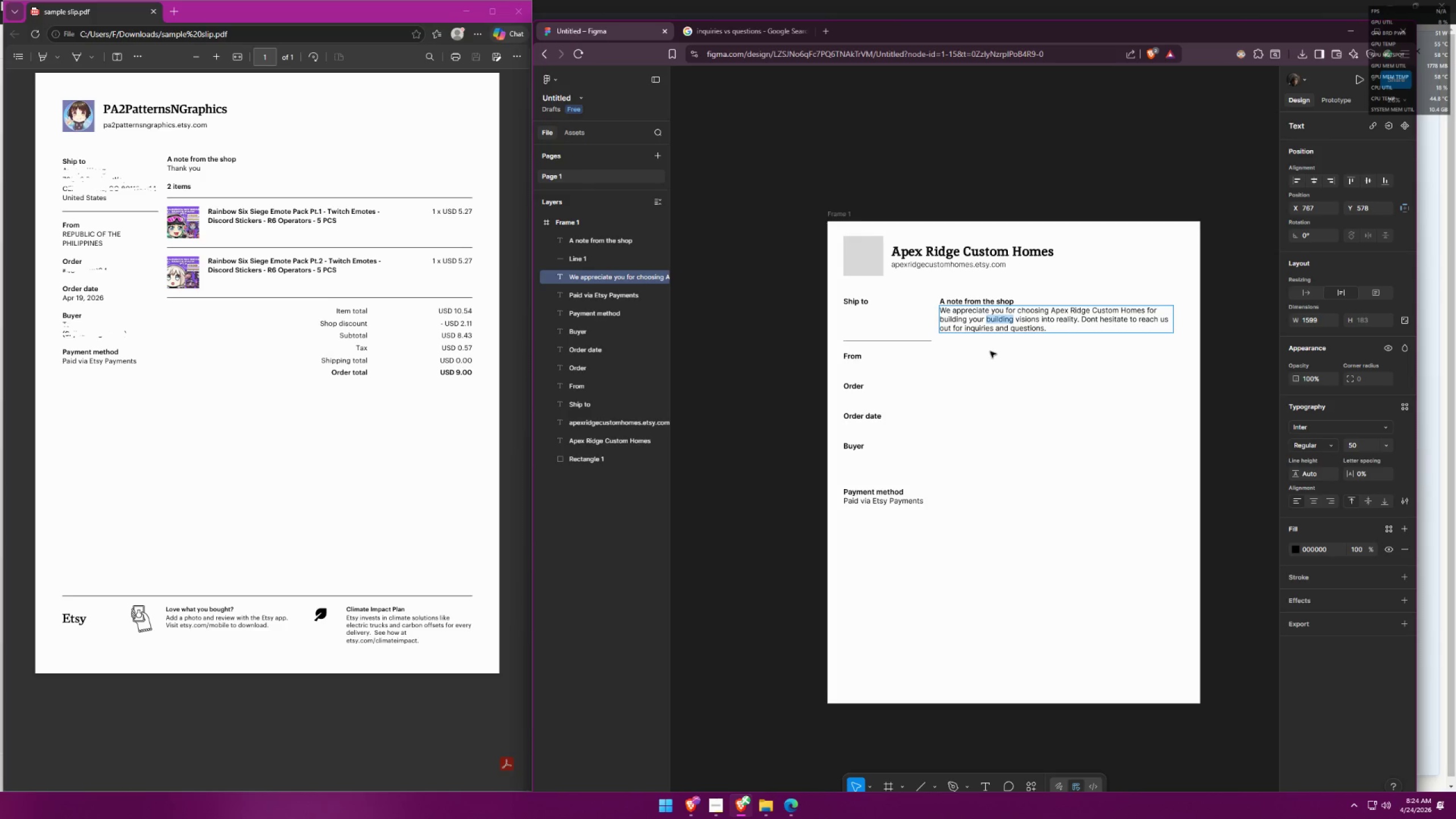 
key(Backspace)
 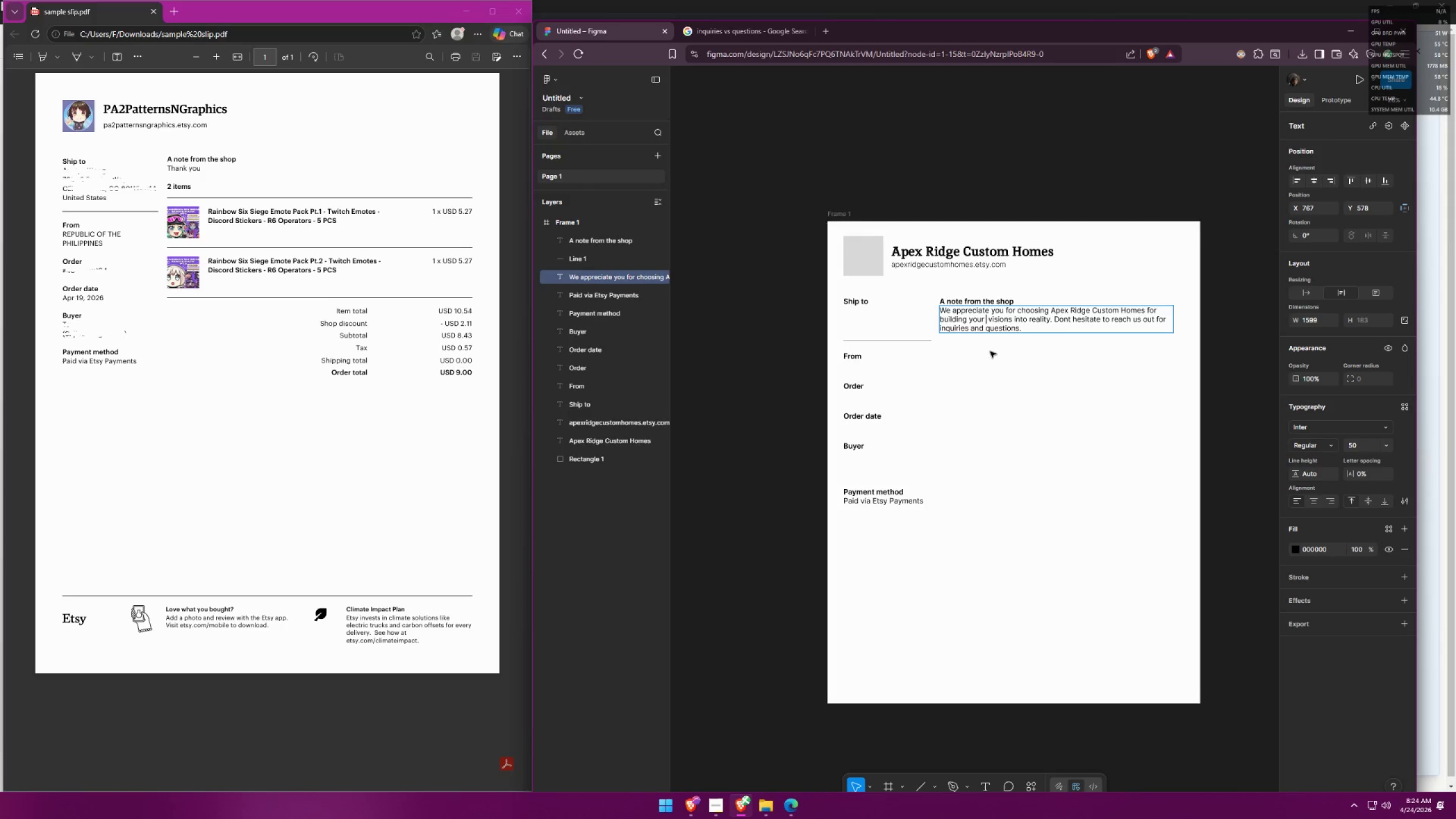 
key(Backspace)
 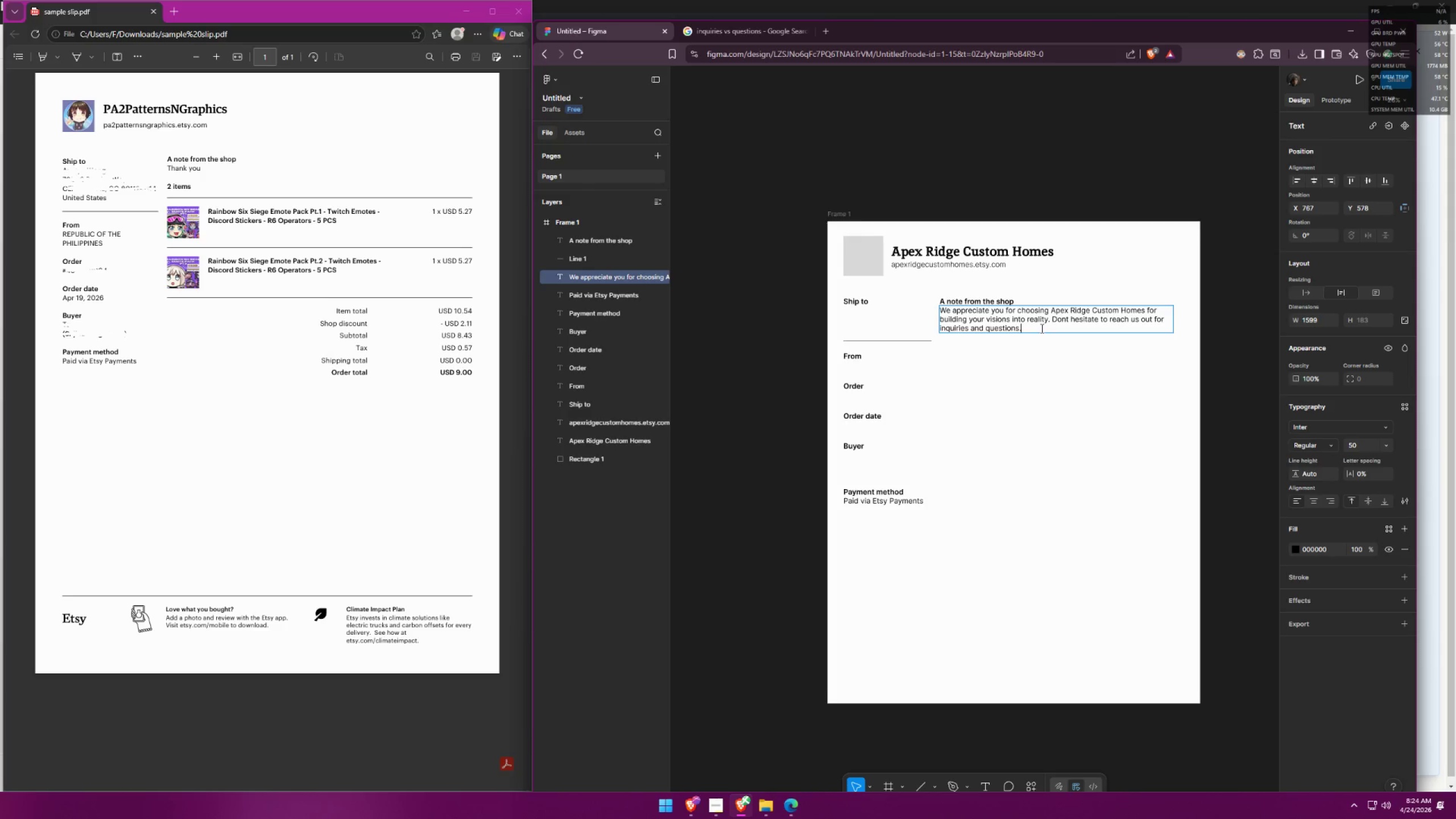 
left_click([1066, 351])
 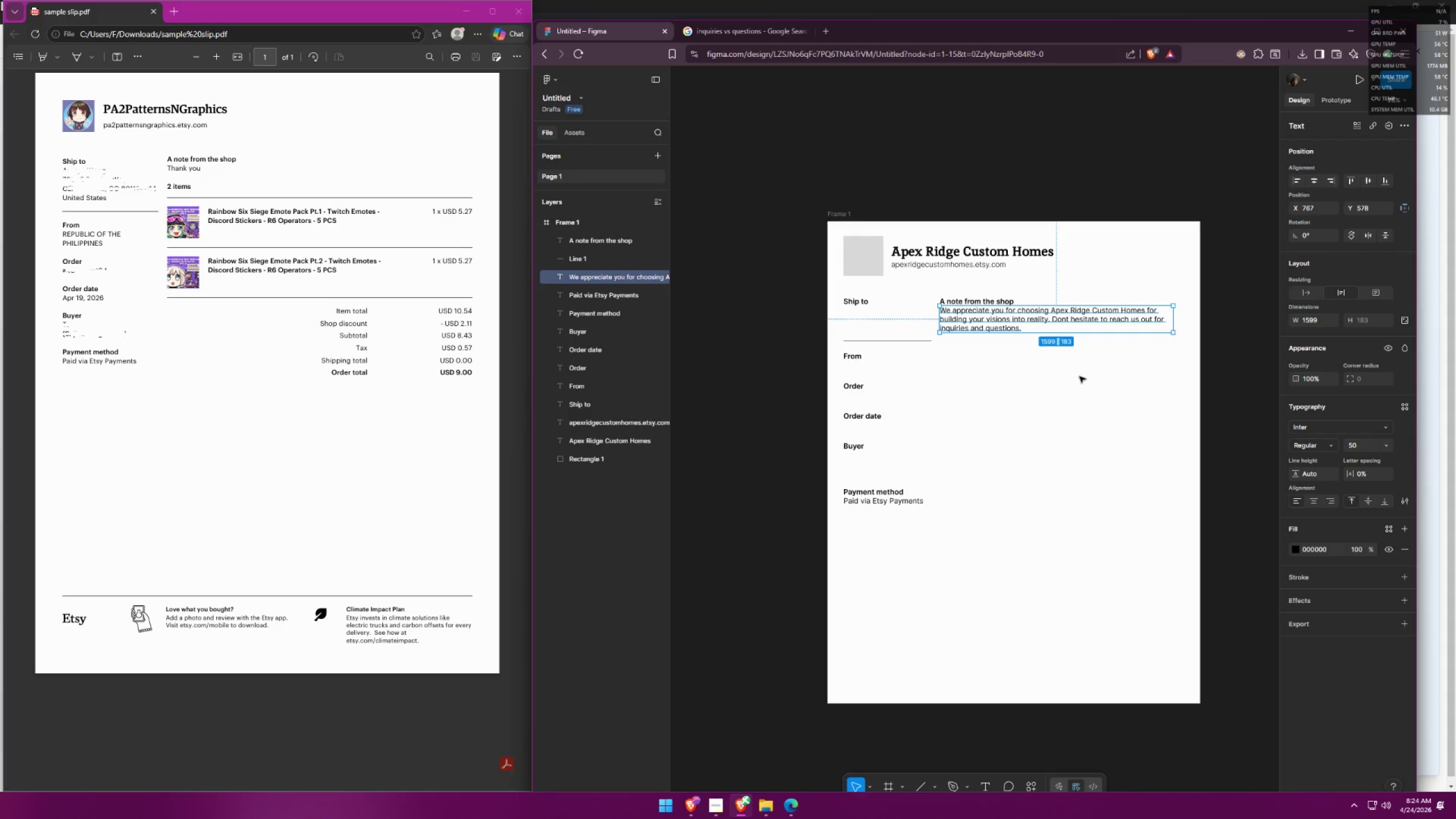 
left_click([1104, 388])
 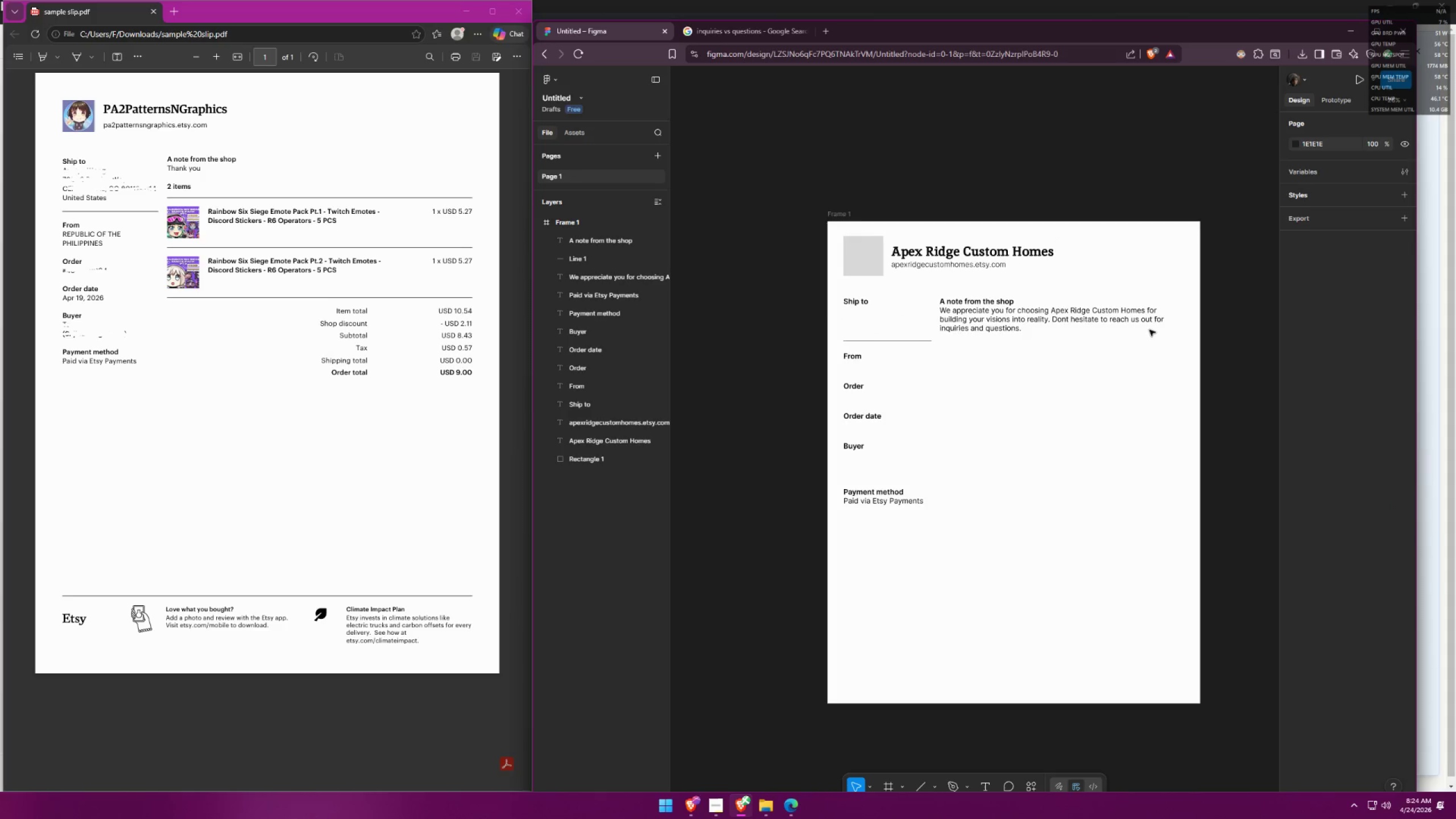 
double_click([1159, 322])
 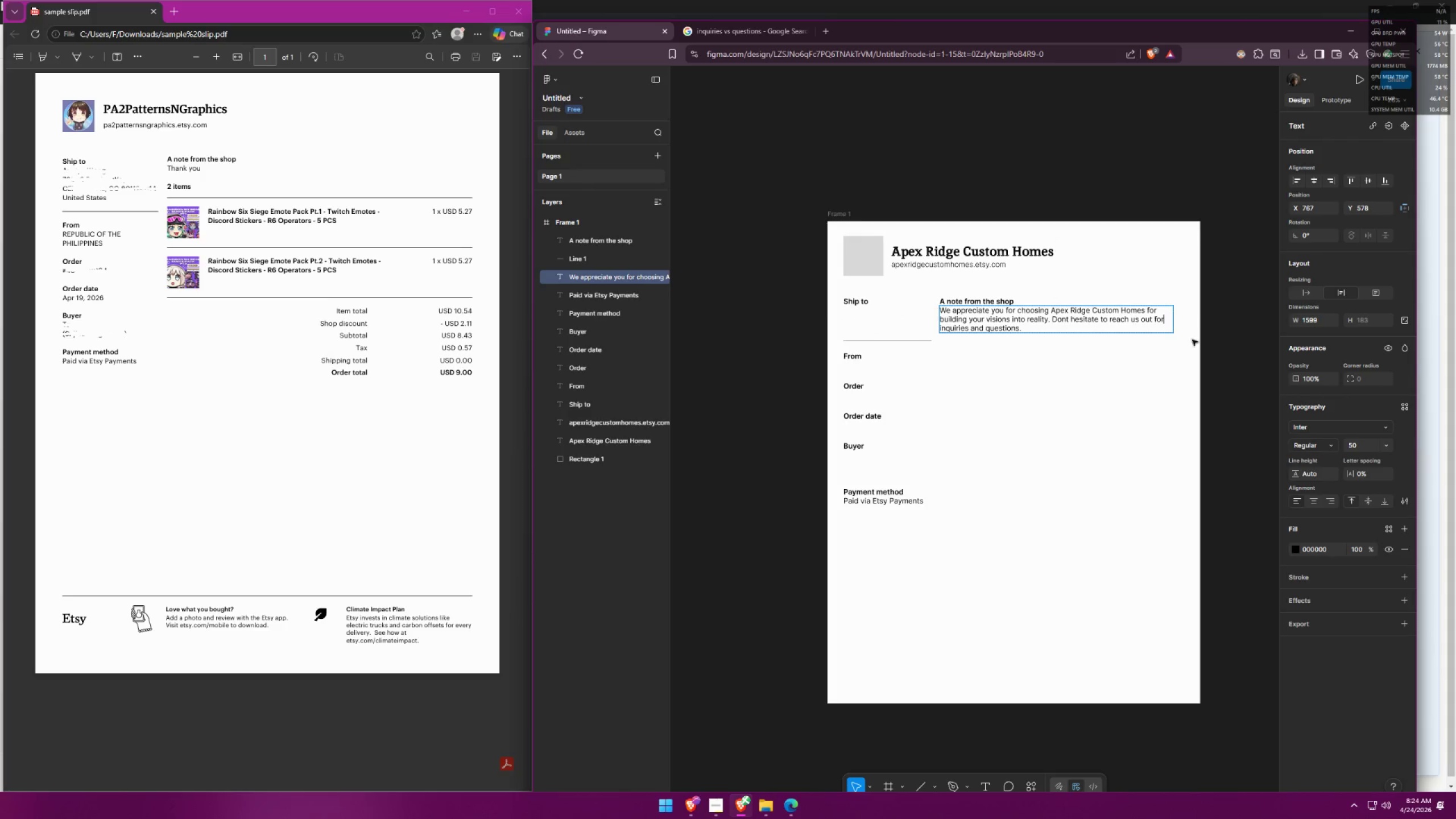 
type( any)
 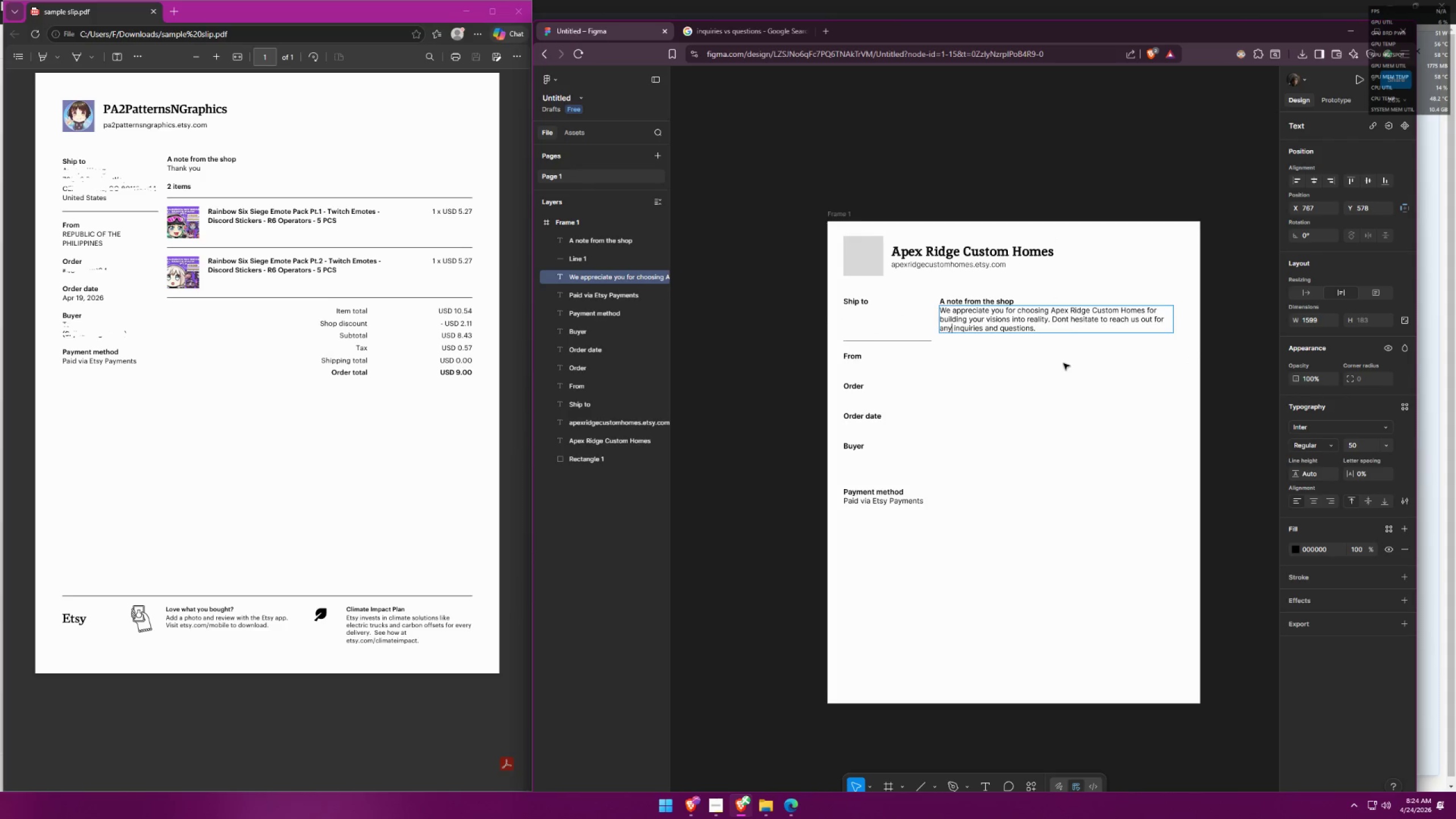 
double_click([1064, 363])
 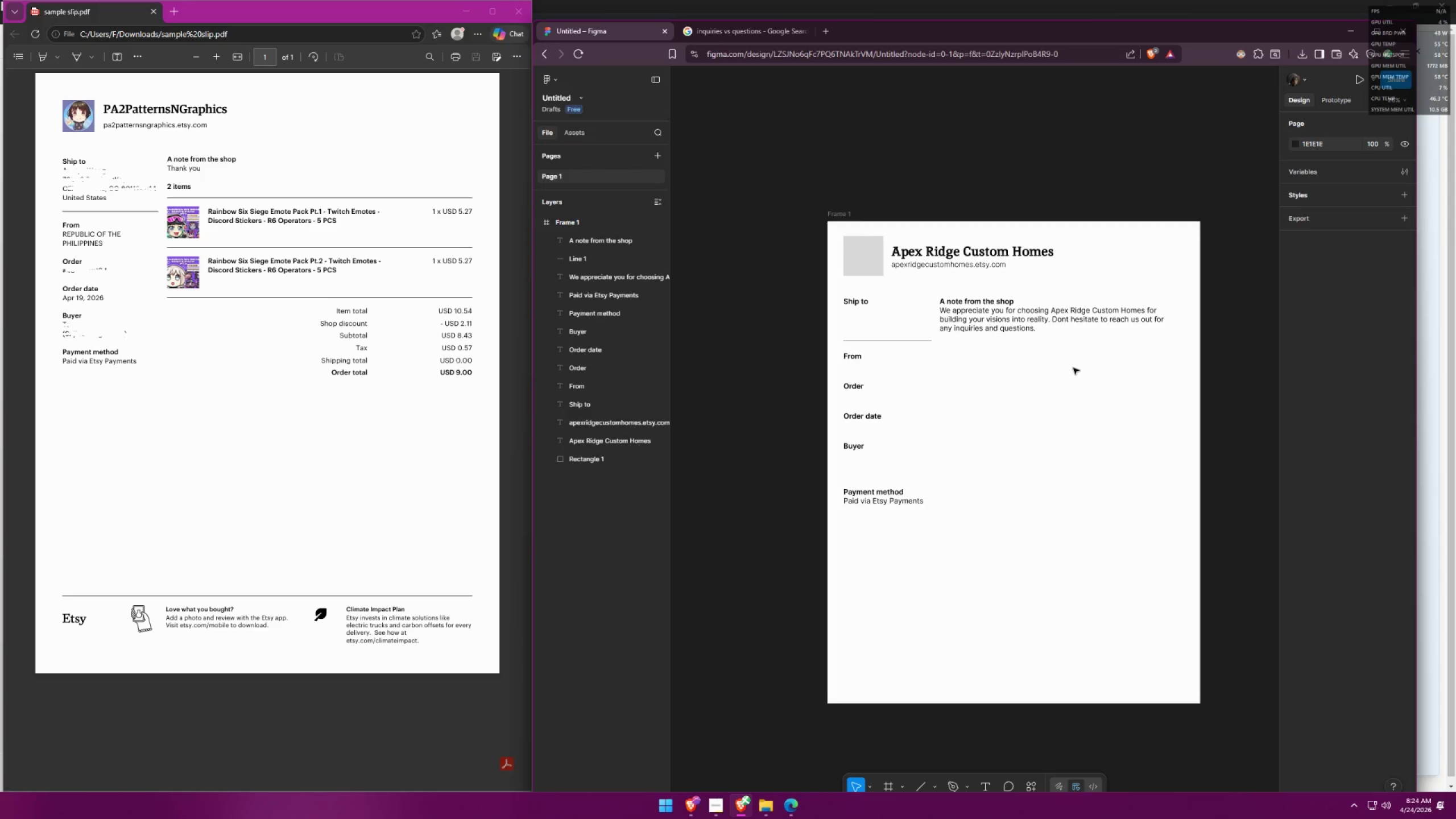 
wait(6.47)
 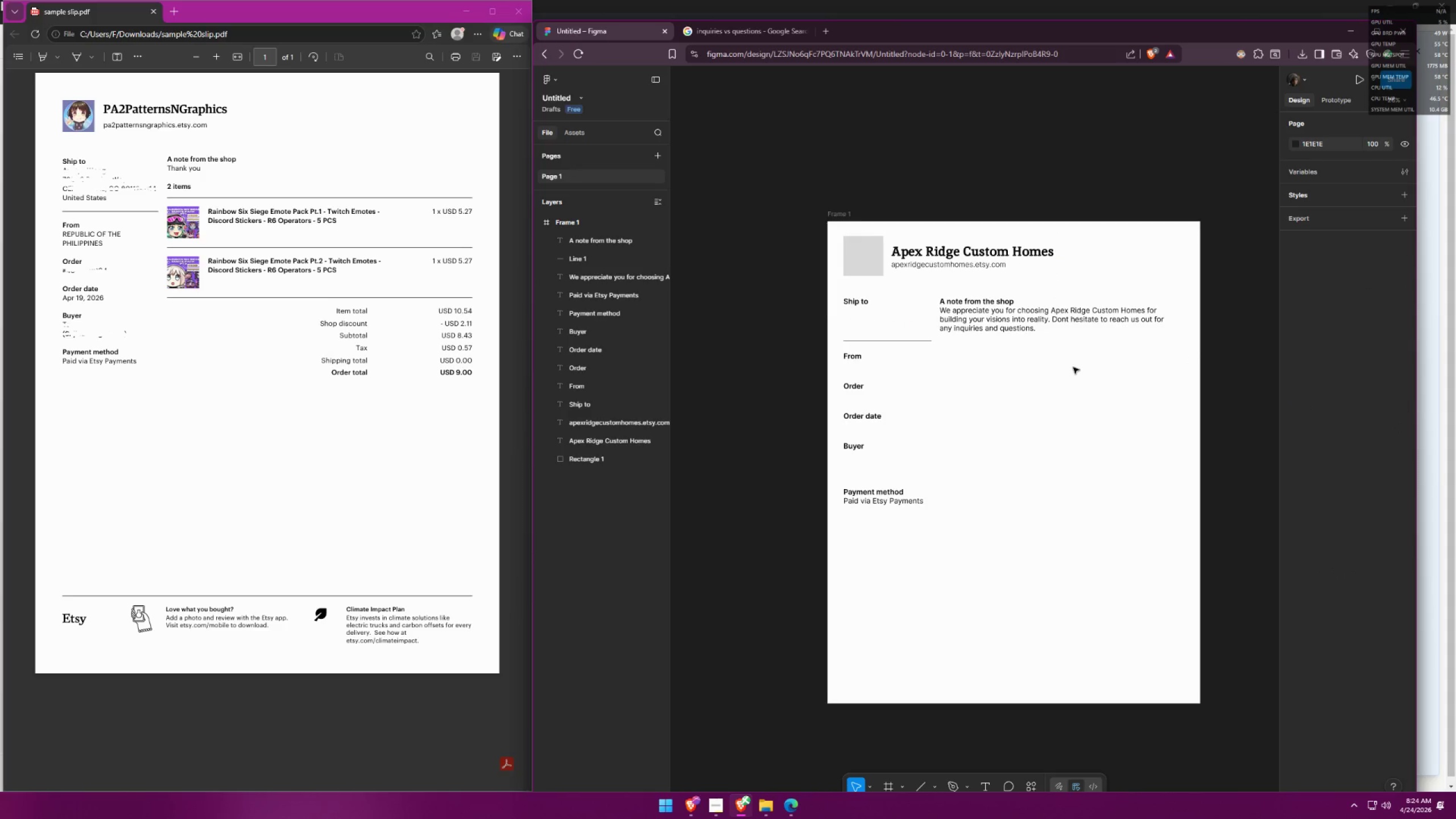 
left_click([988, 305])
 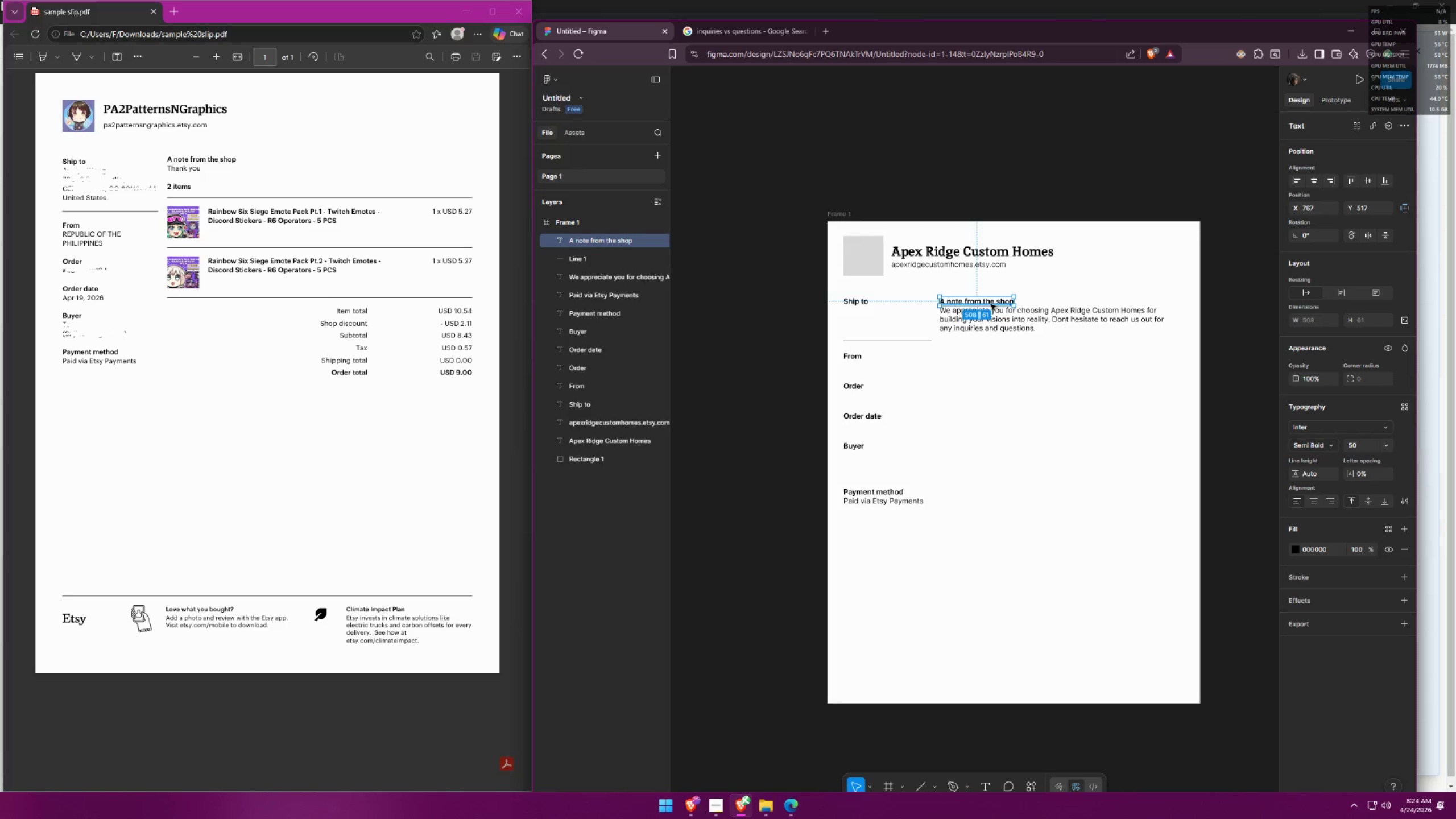 
hold_key(key=AltLeft, duration=0.62)
 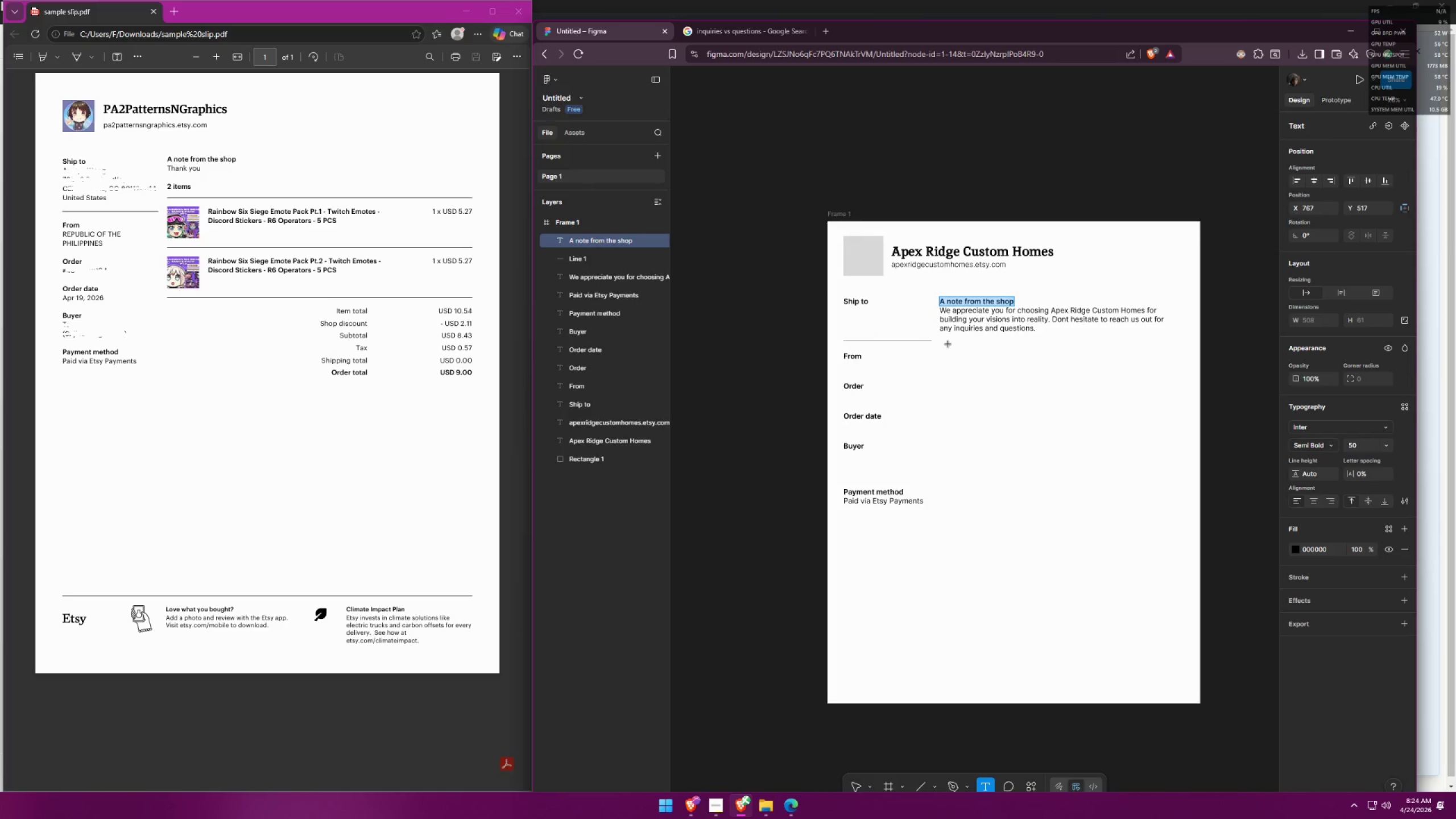 
type(X items)
 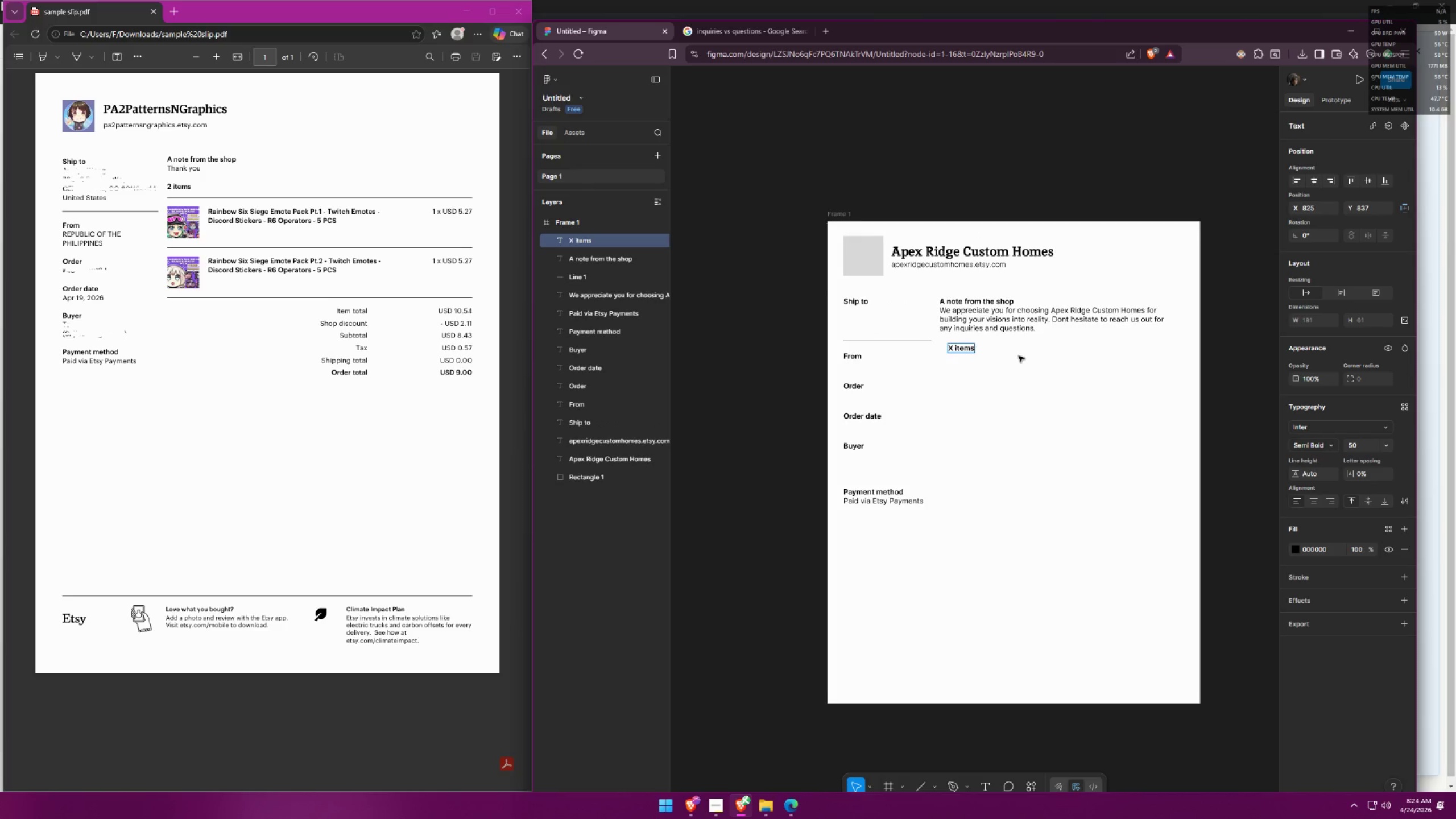 
double_click([1008, 353])
 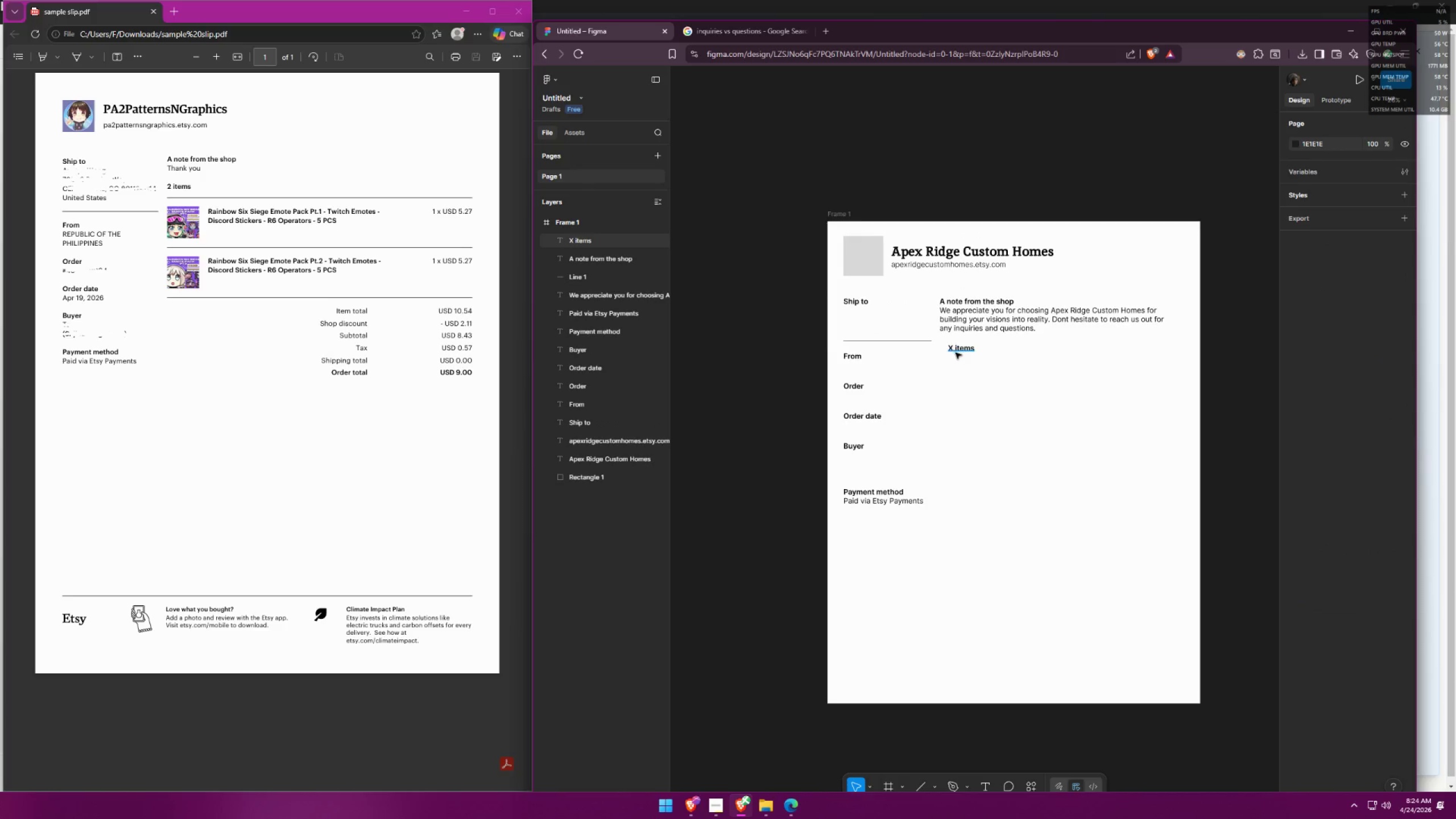 
left_click_drag(start_coordinate=[955, 349], to_coordinate=[945, 344])
 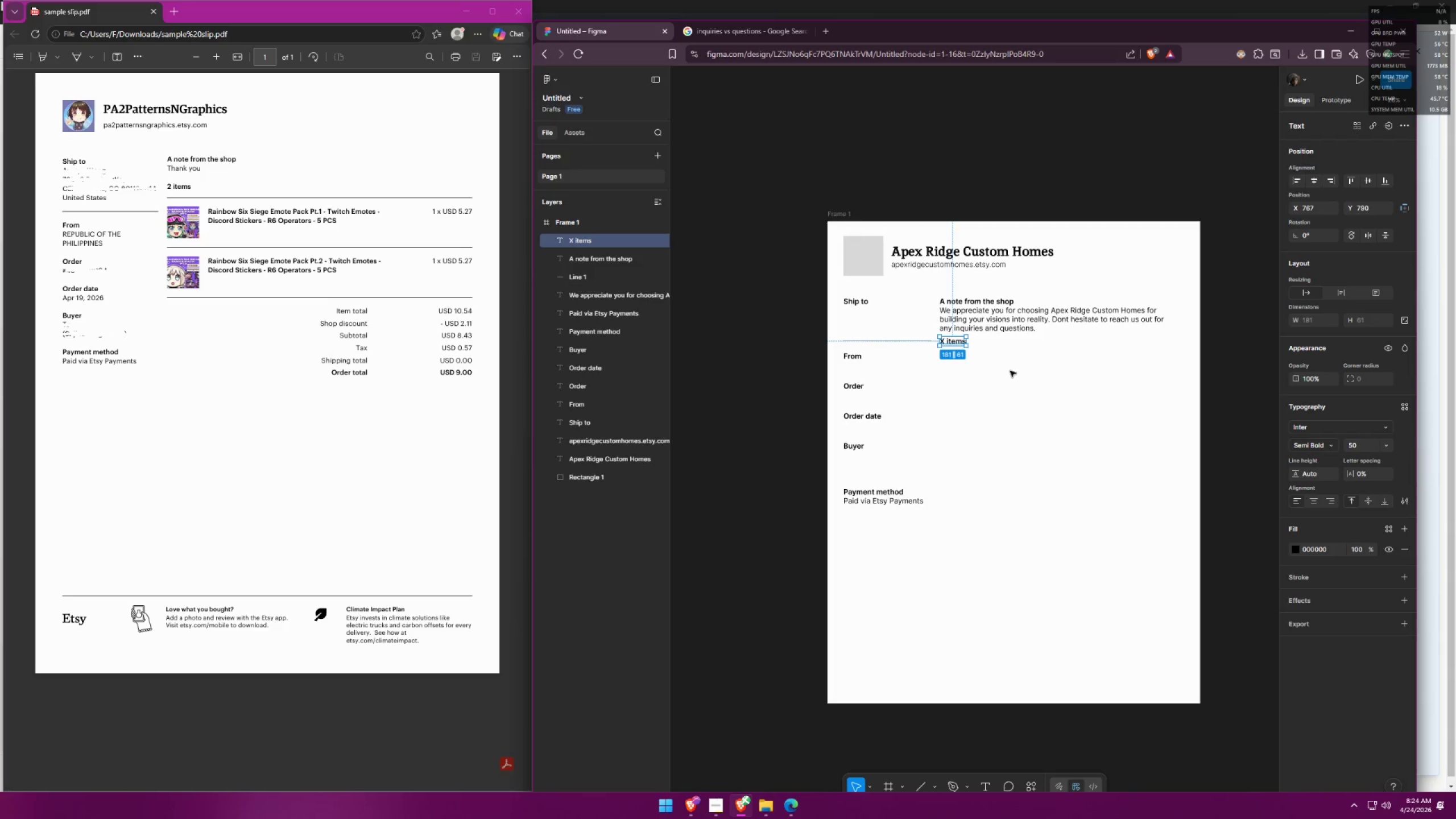 
left_click([1010, 371])
 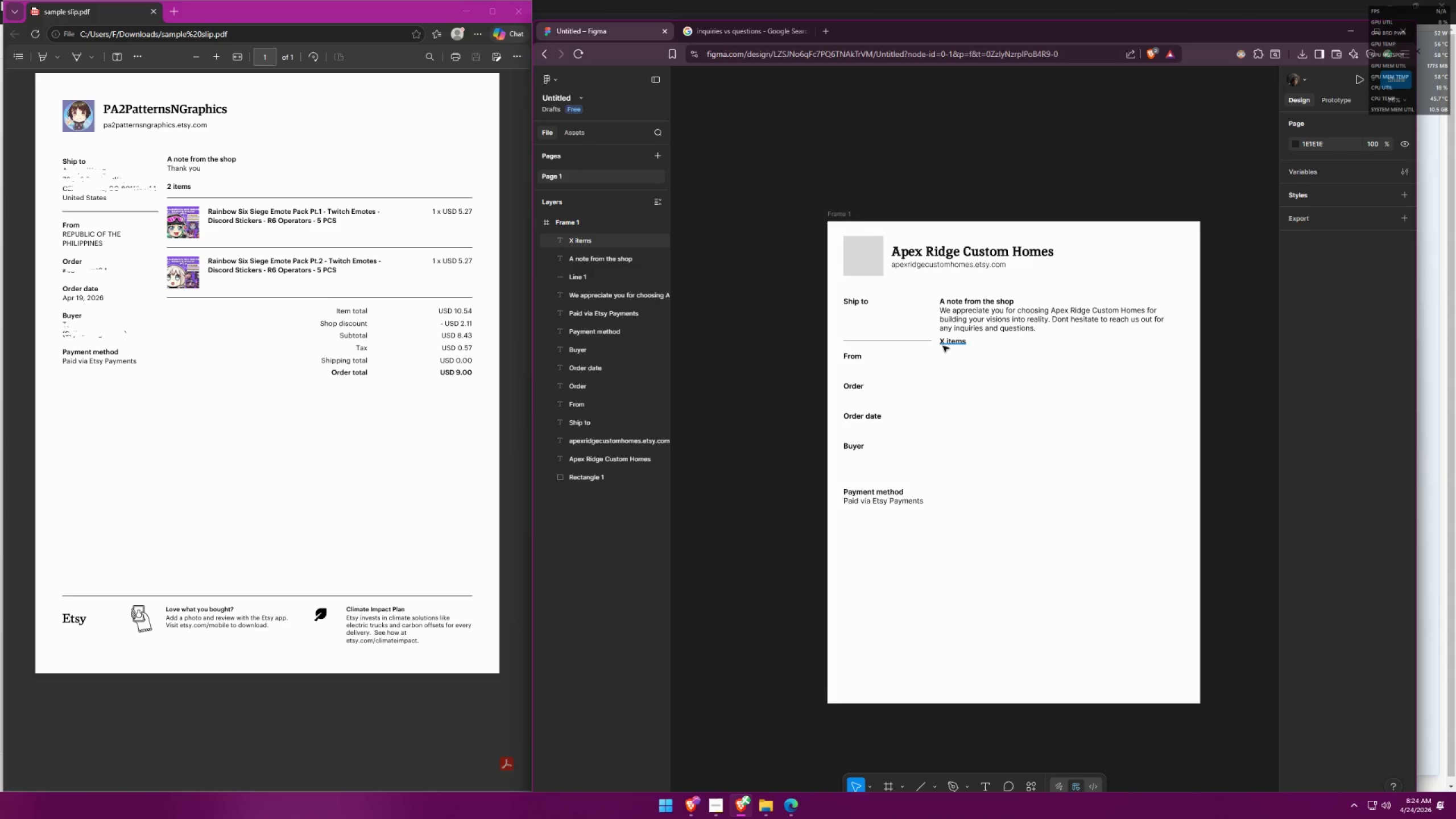 
double_click([945, 347])
 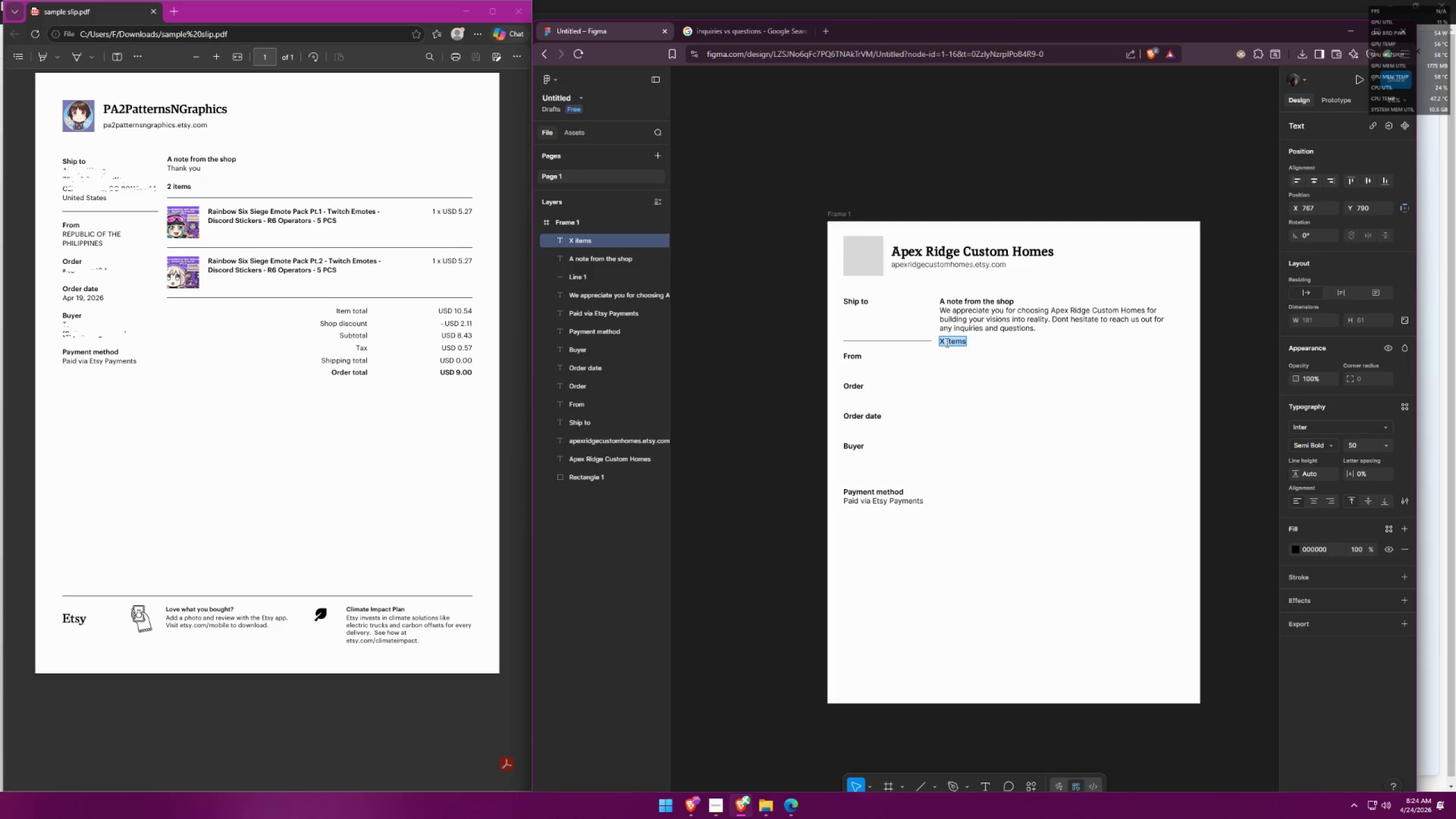 
triple_click([945, 340])
 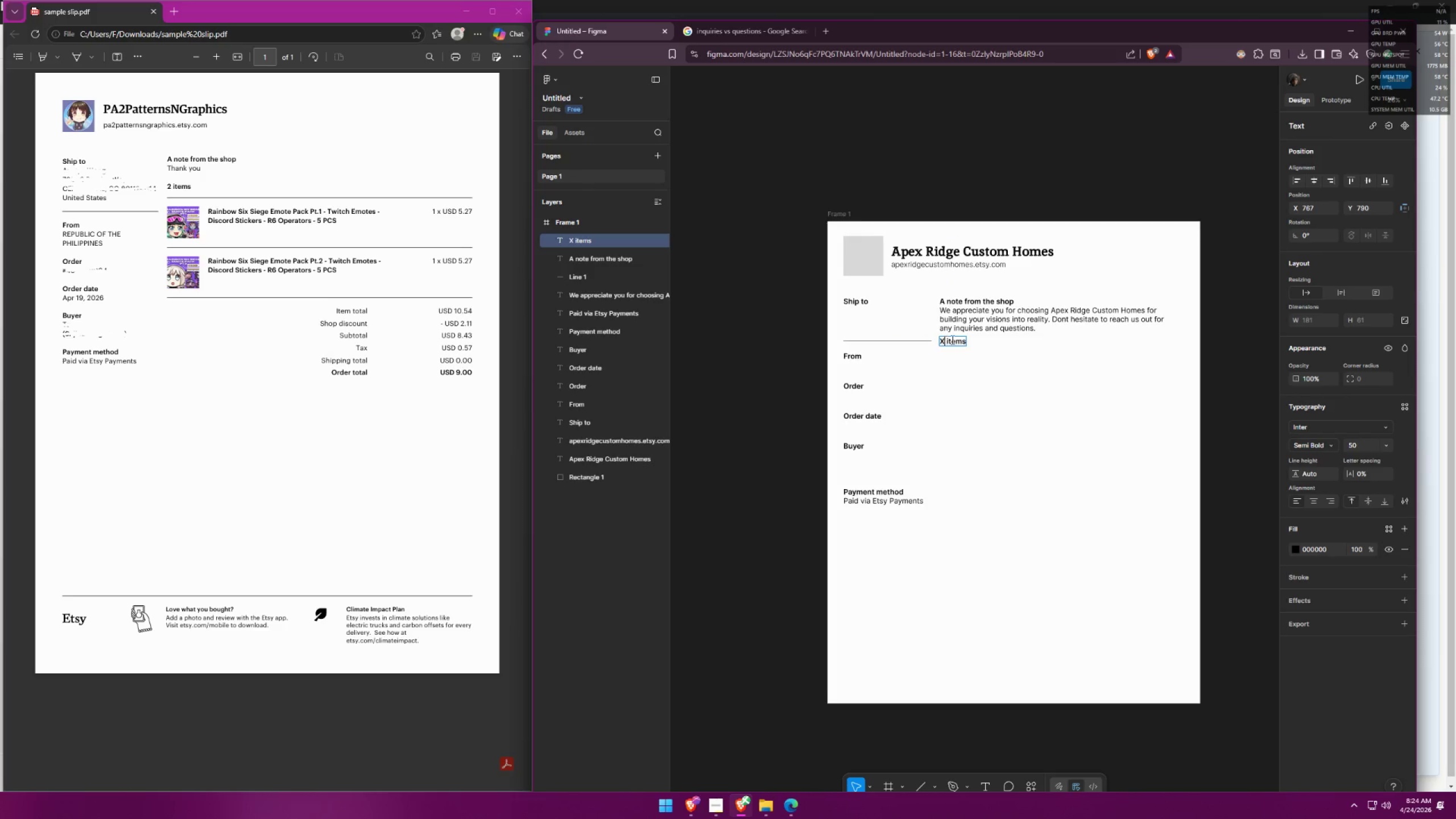 
key(Shift+ShiftLeft)
 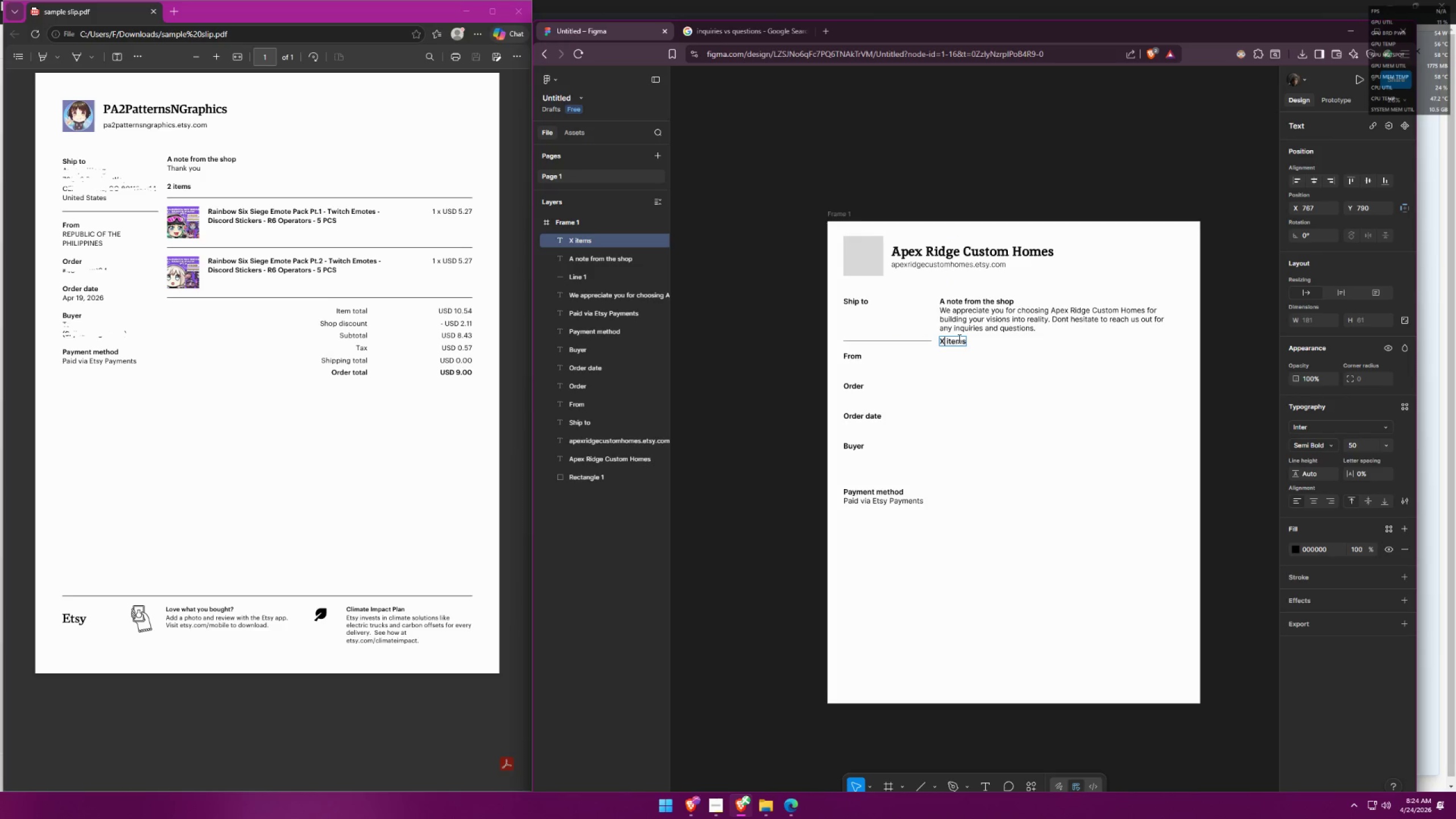 
key(Shift+X)
 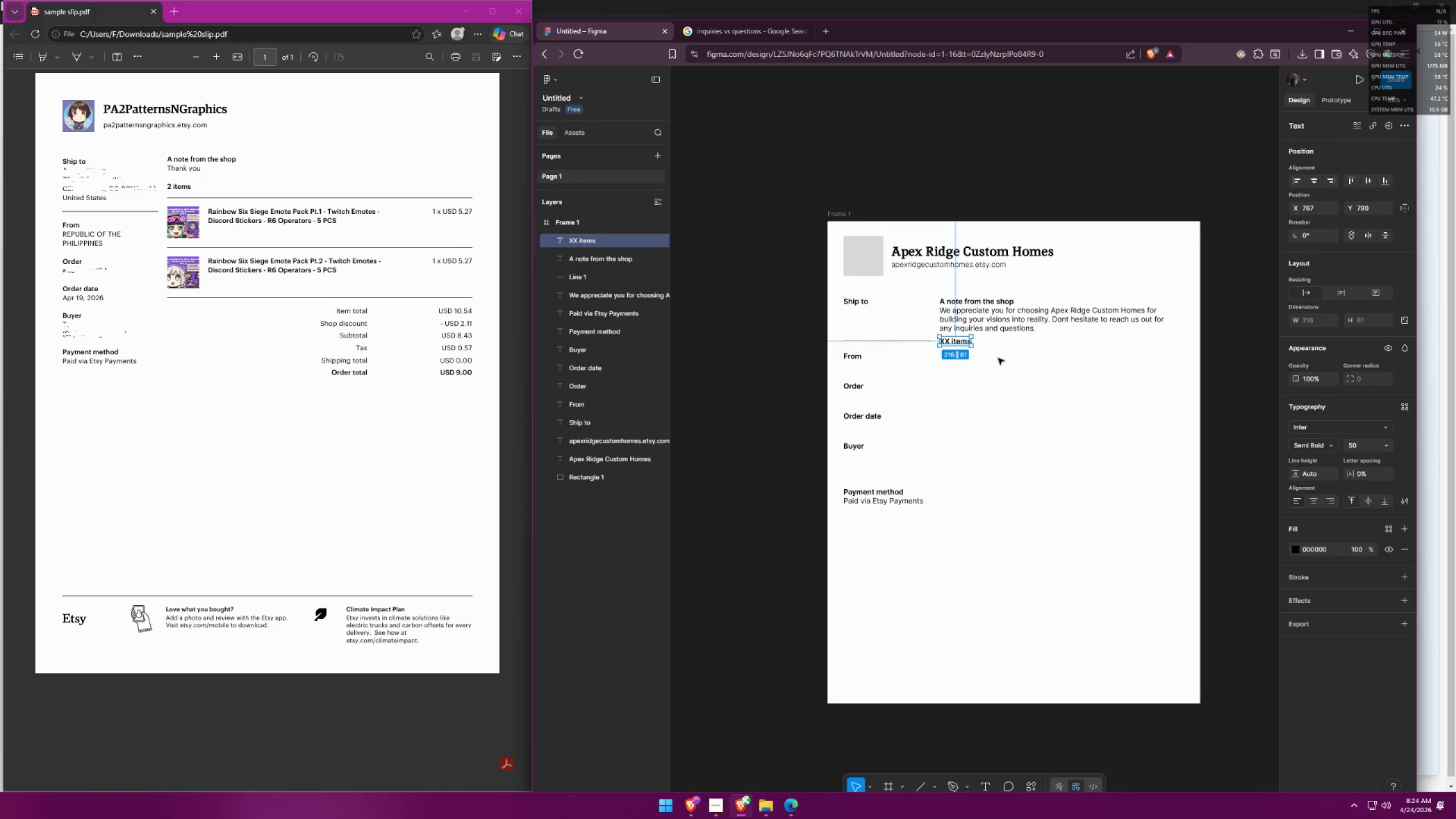 
double_click([1009, 365])
 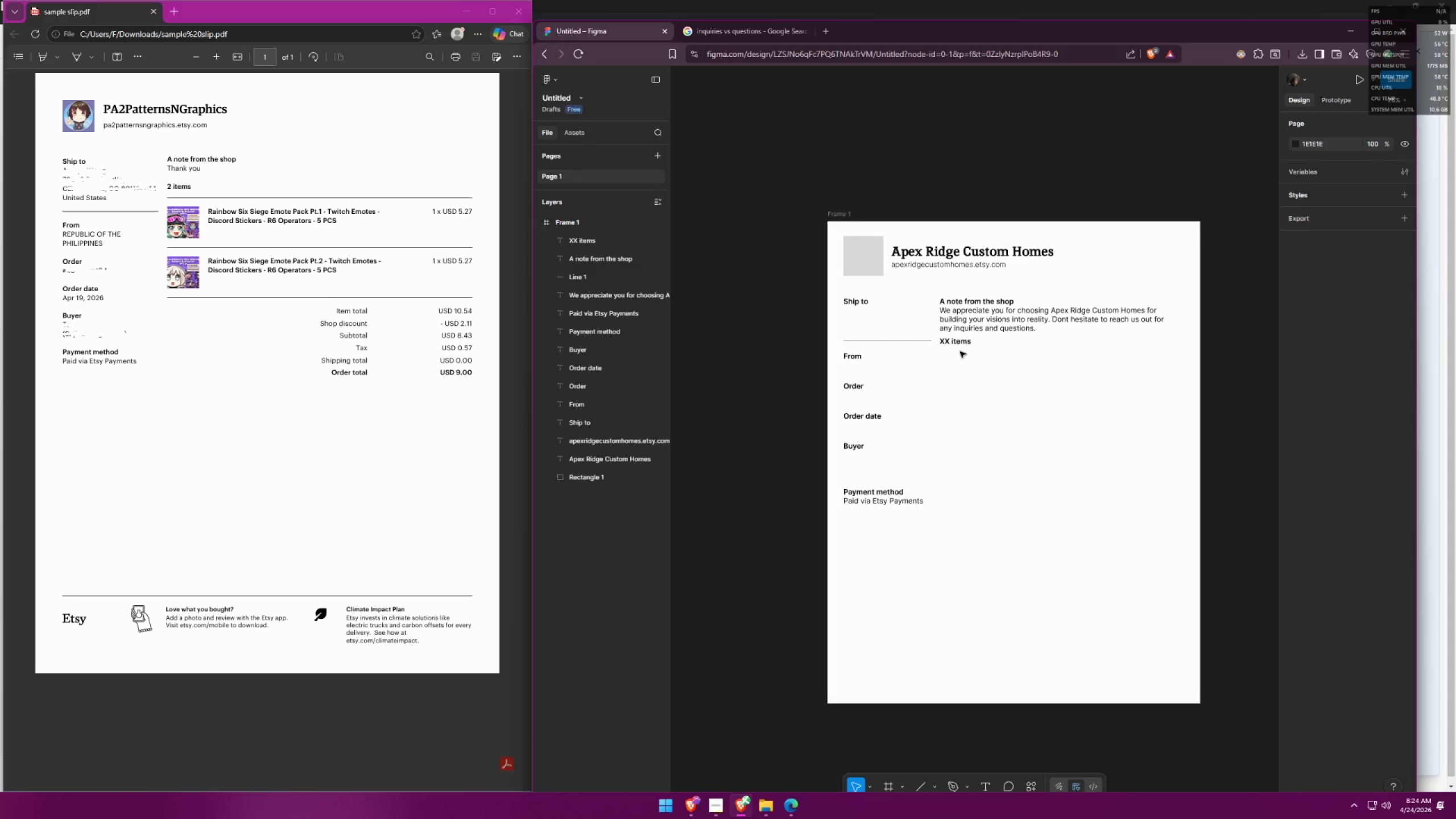 
double_click([941, 339])
 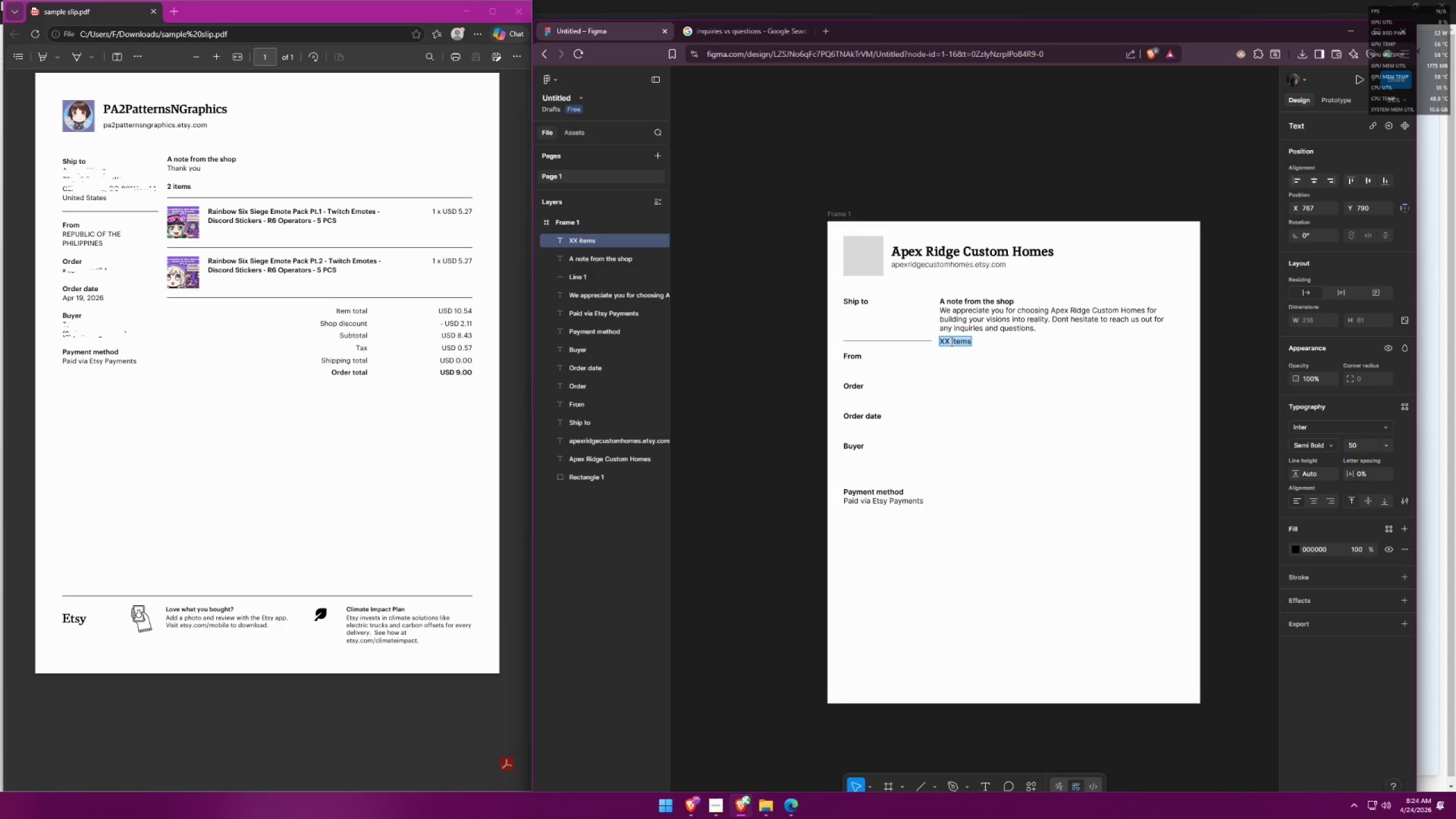 
triple_click([950, 341])
 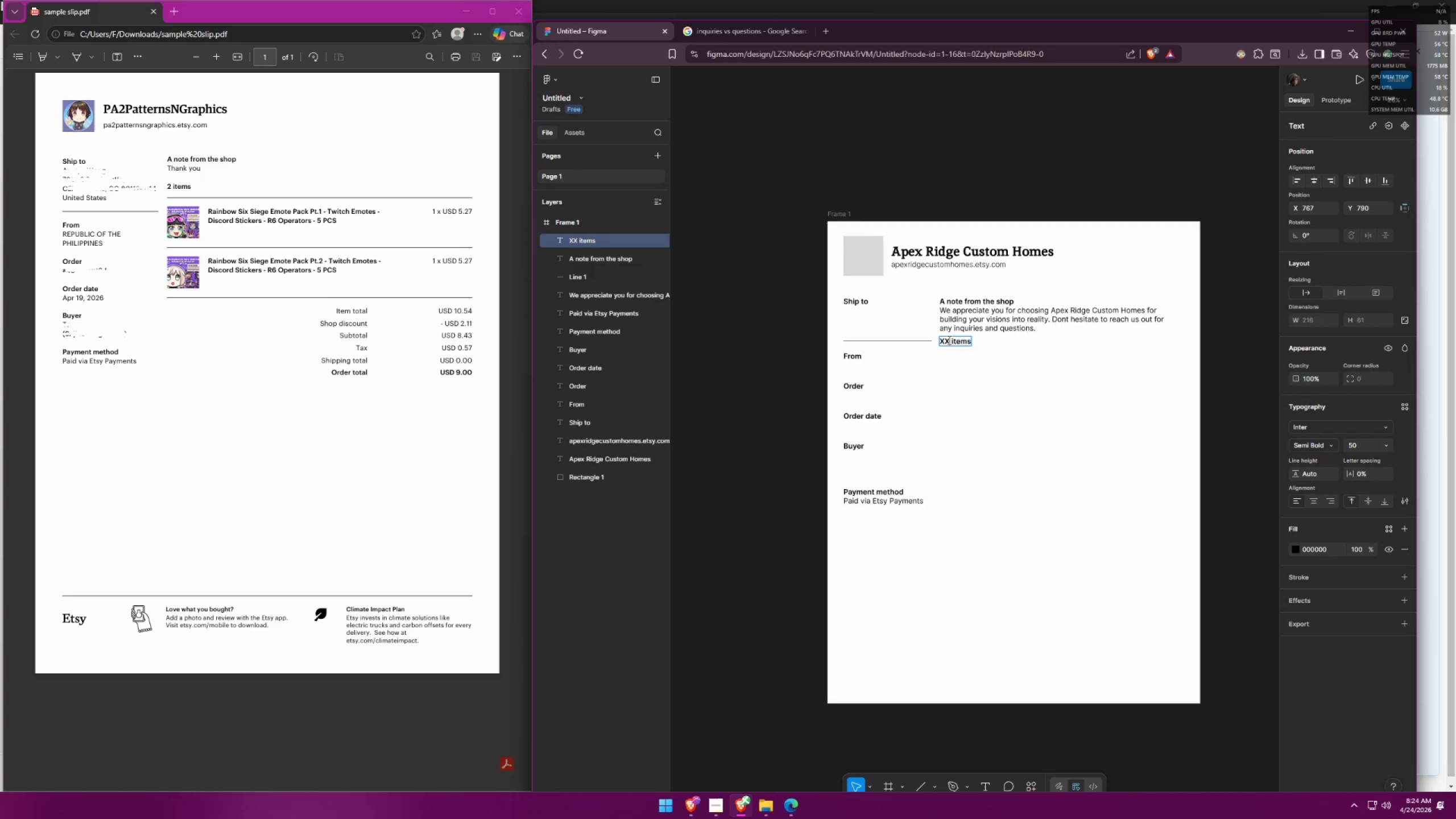 
left_click_drag(start_coordinate=[948, 340], to_coordinate=[941, 338])
 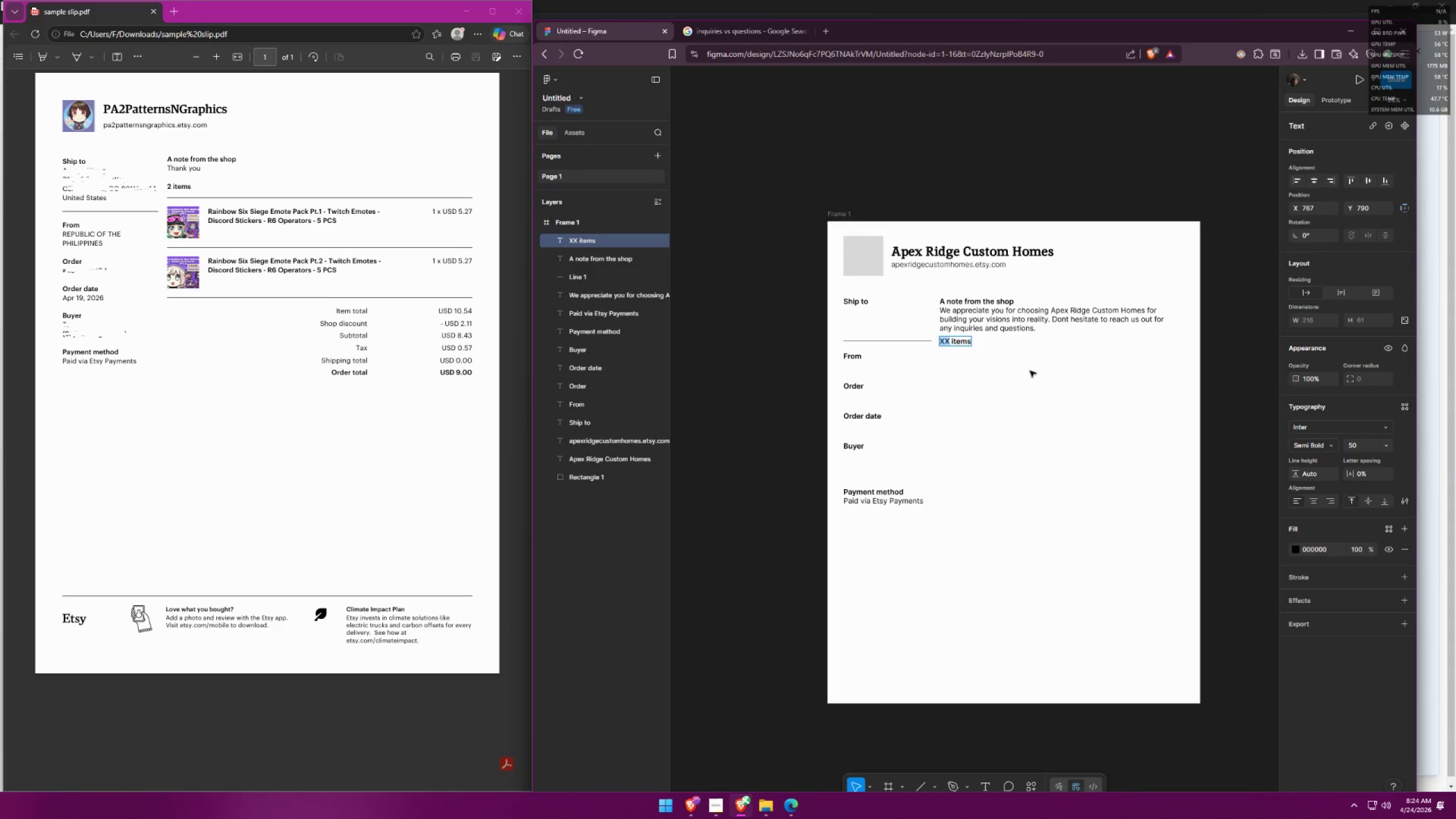 
key(Backspace)
 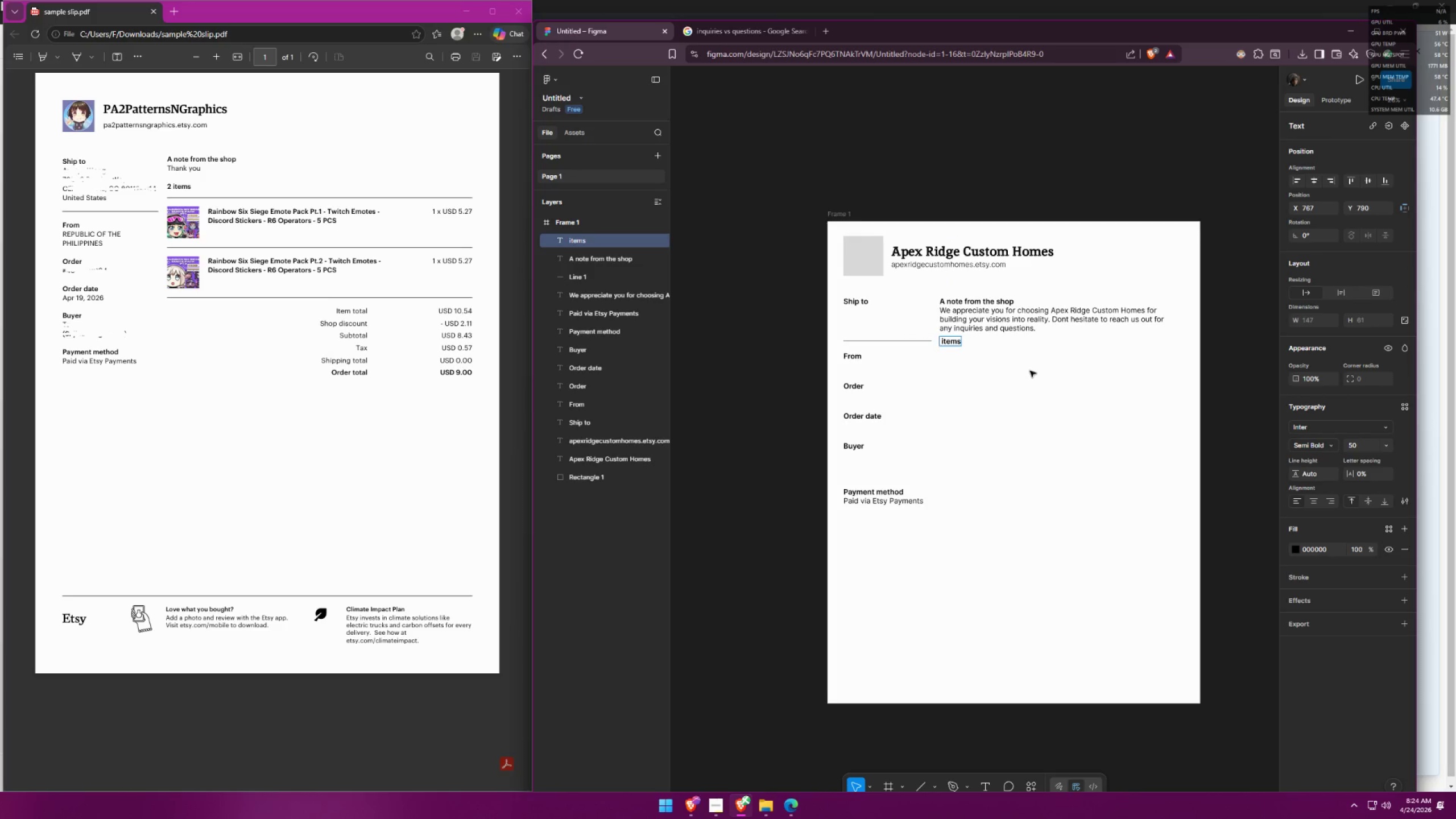 
key(Shift+Minus)
 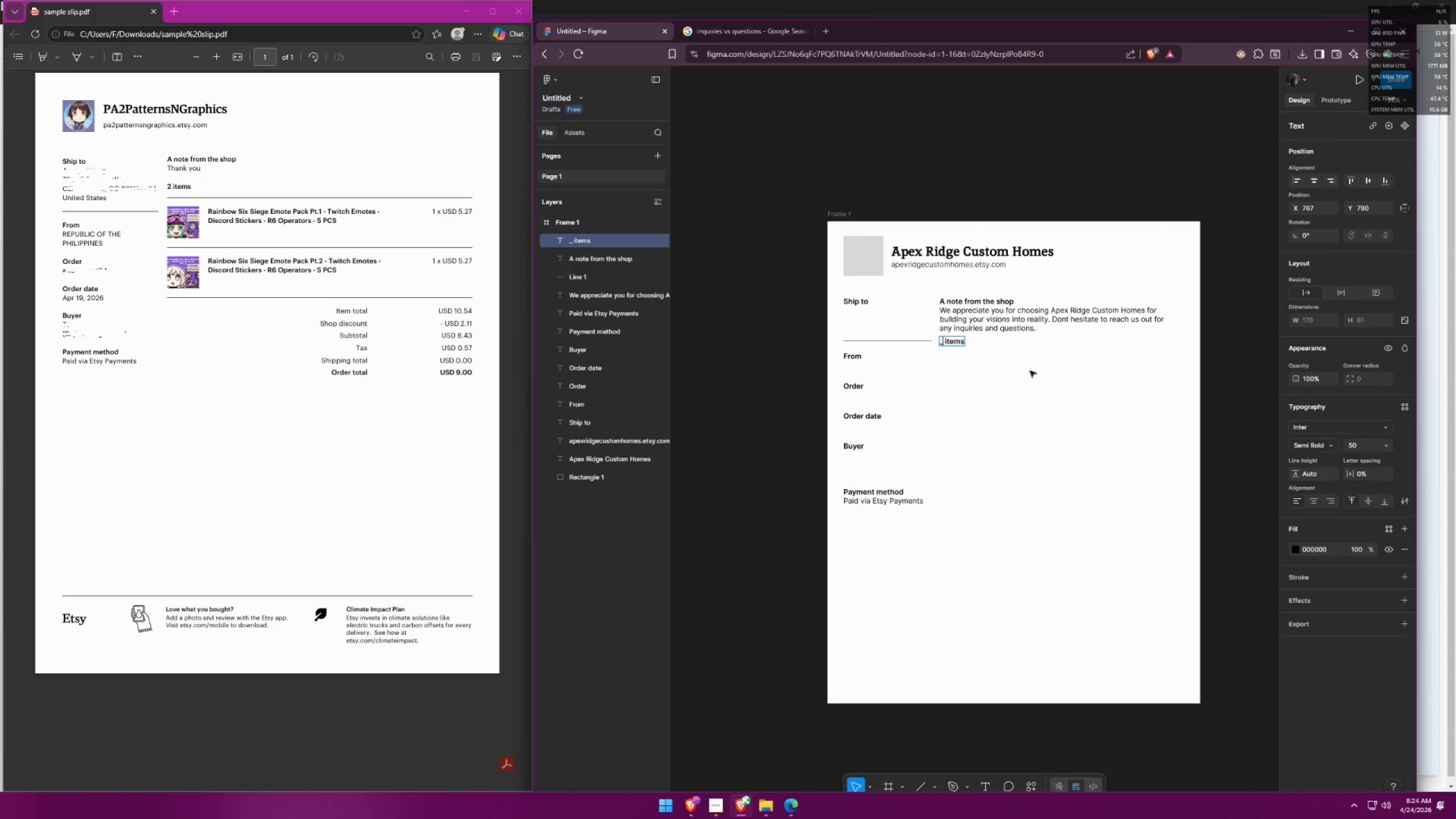 
key(Shift+Minus)
 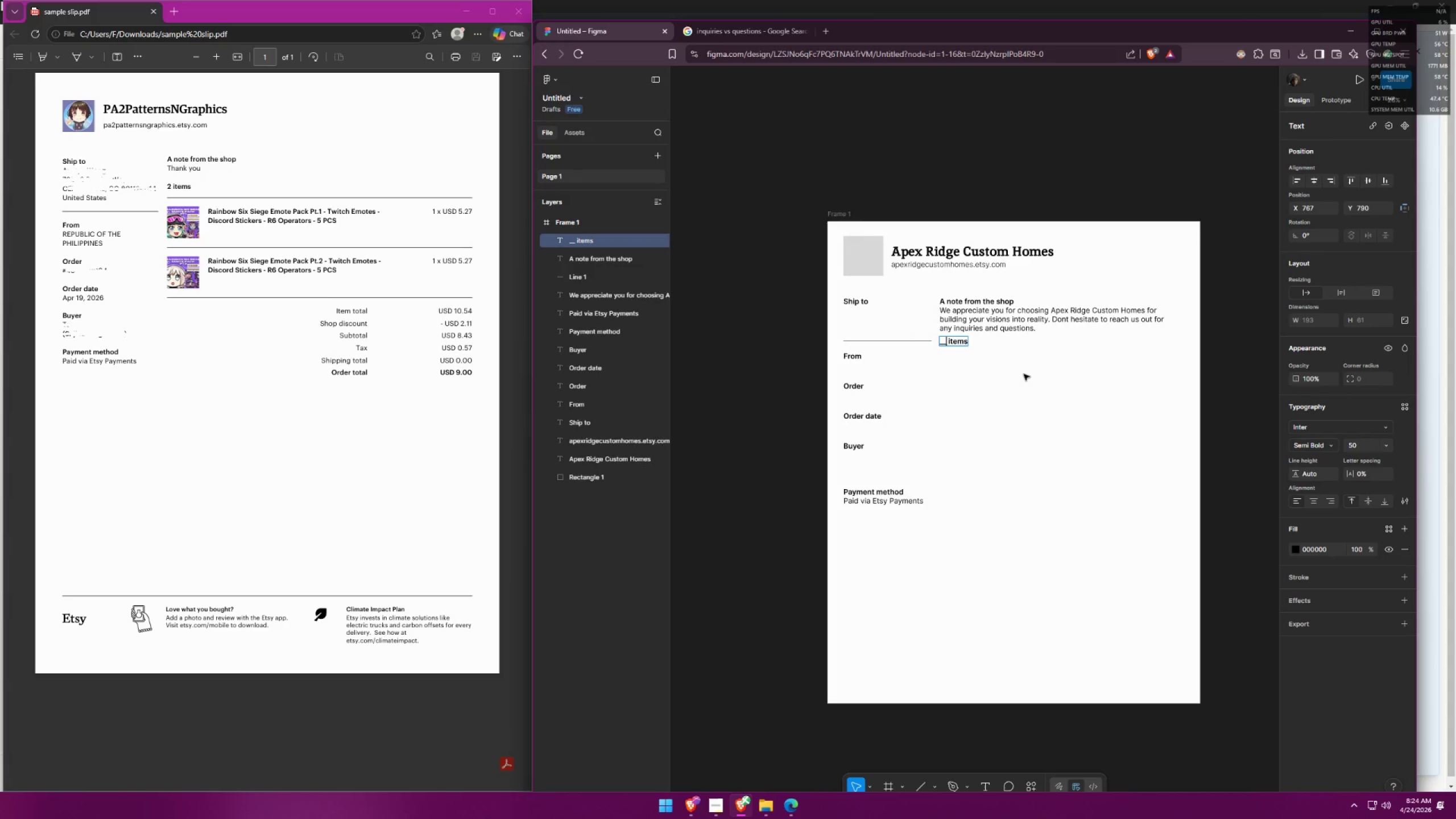 
key(Backspace)
 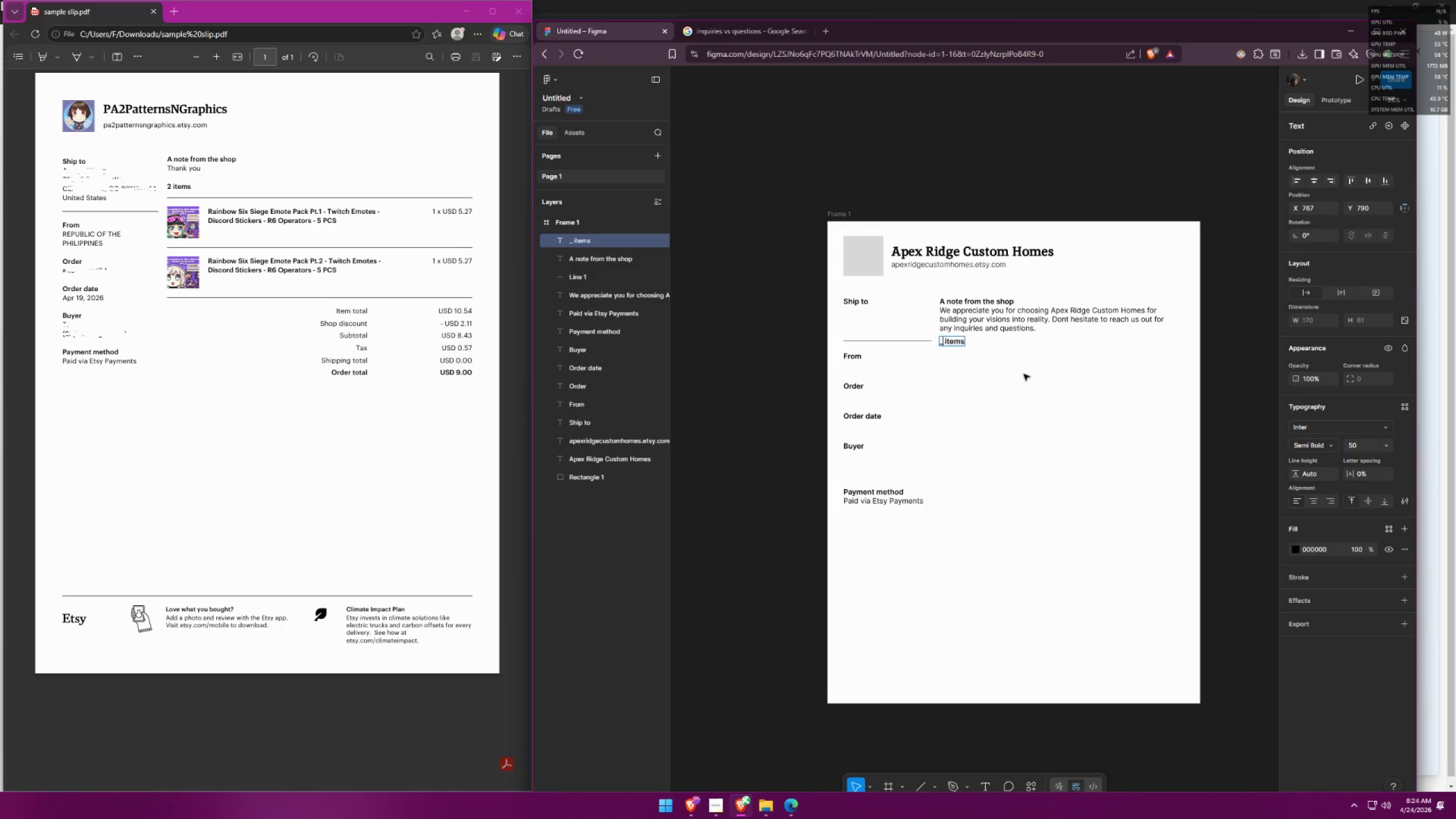 
key(Backspace)
 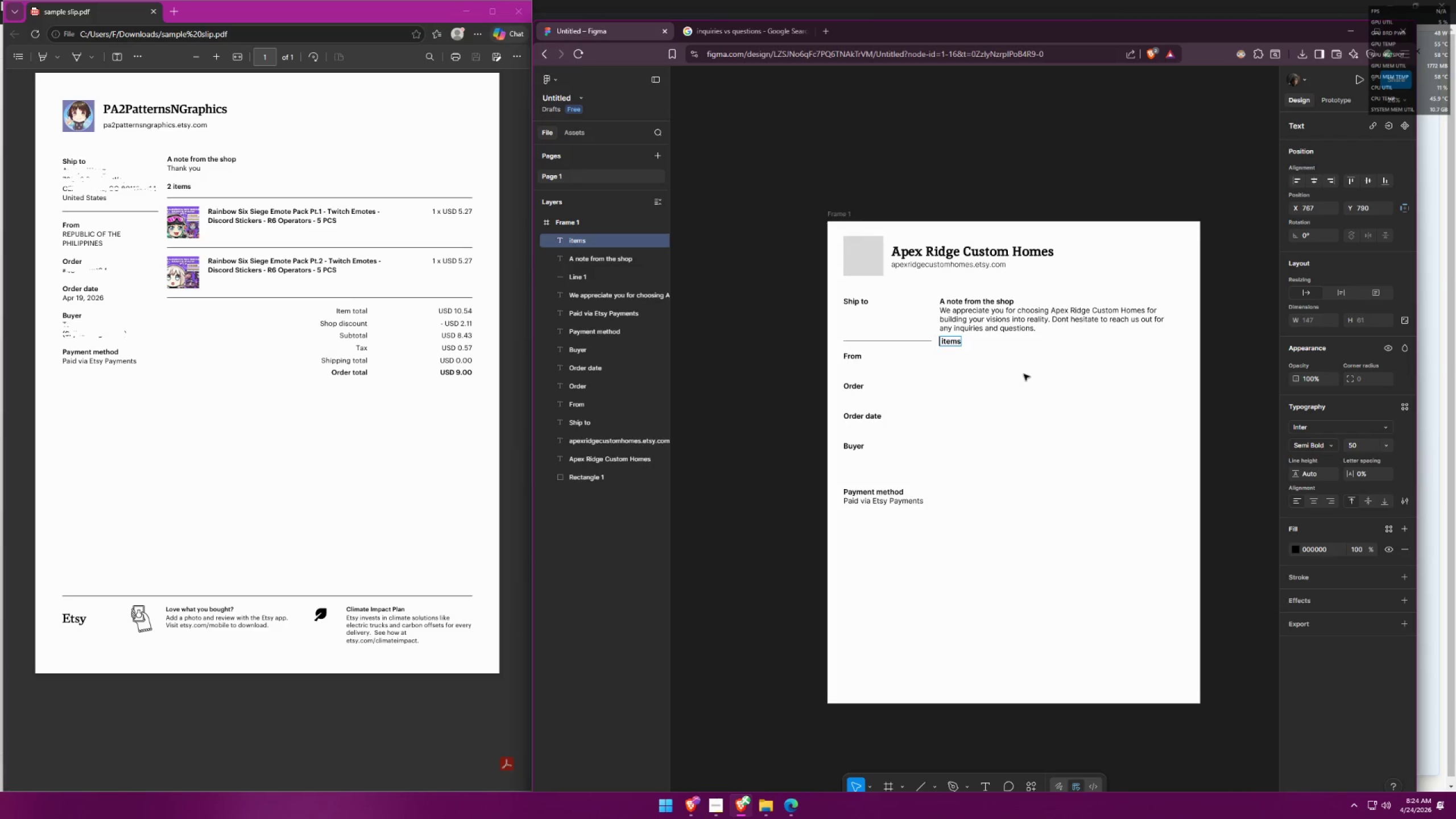 
key(2)
 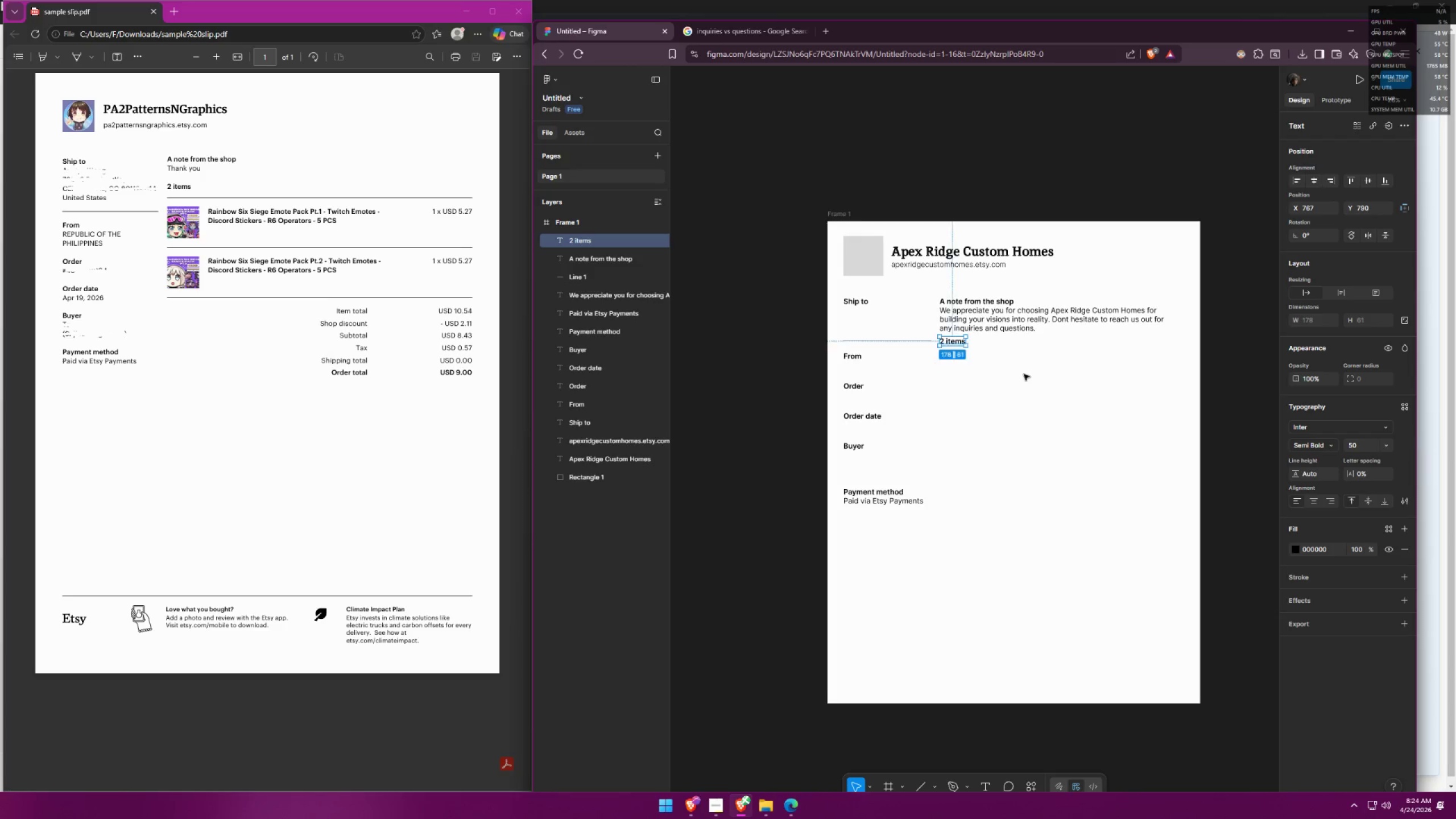 
double_click([1029, 378])
 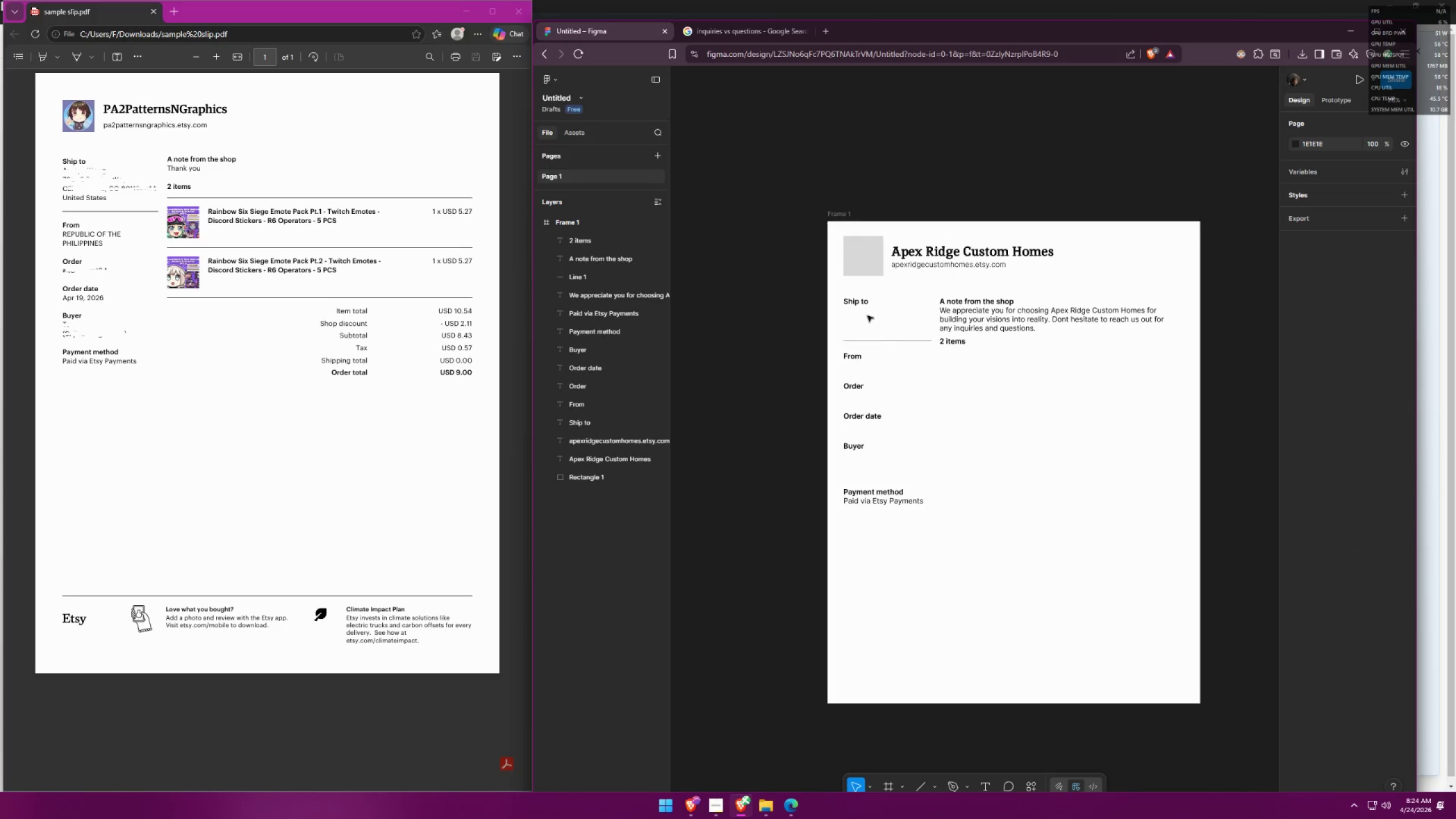 
left_click([853, 269])
 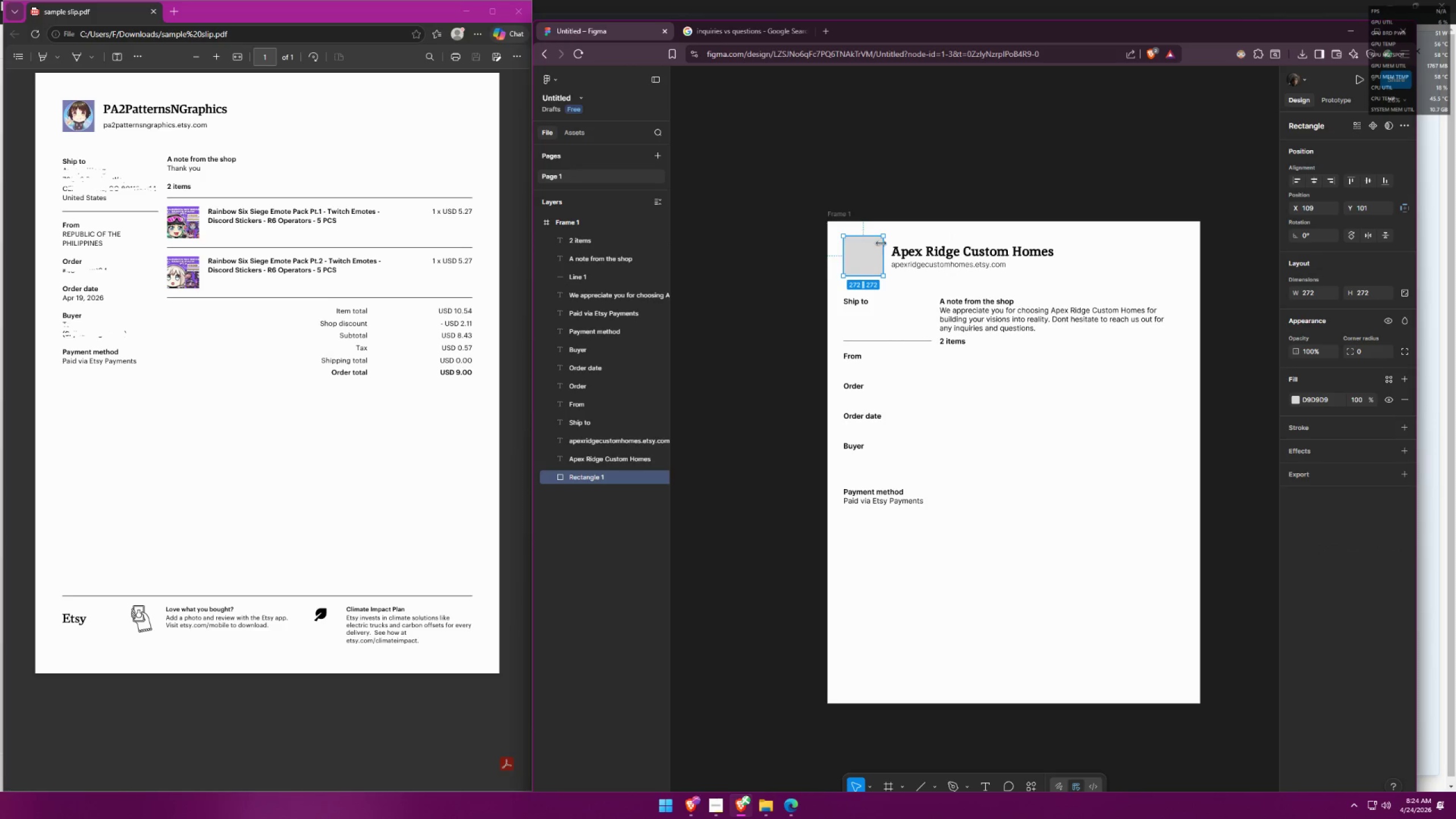 
hold_key(key=AltLeft, duration=1.03)
left_click_drag(start_coordinate=[883, 239], to_coordinate=[877, 242])
 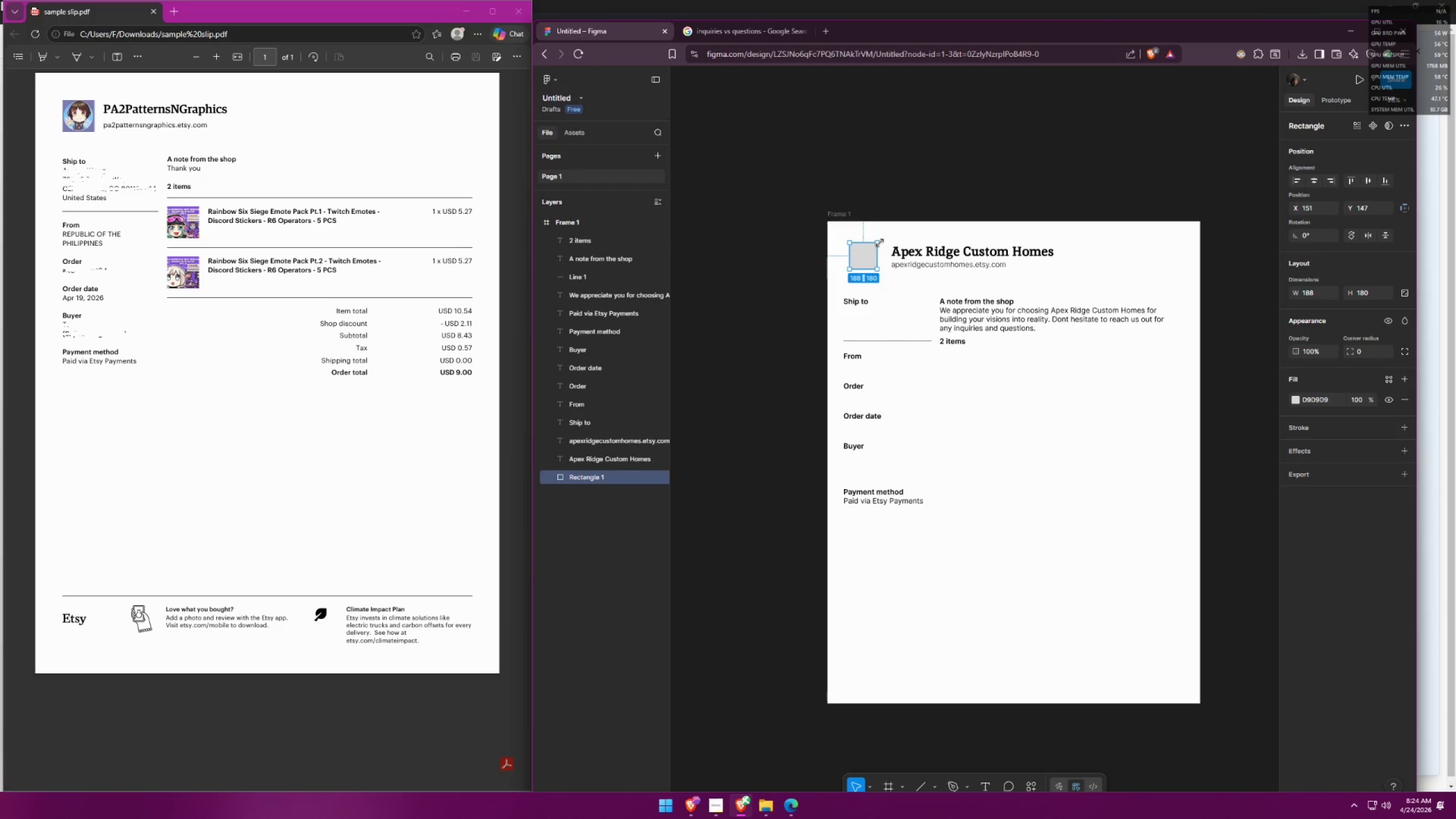 
key(Control+ControlLeft)
 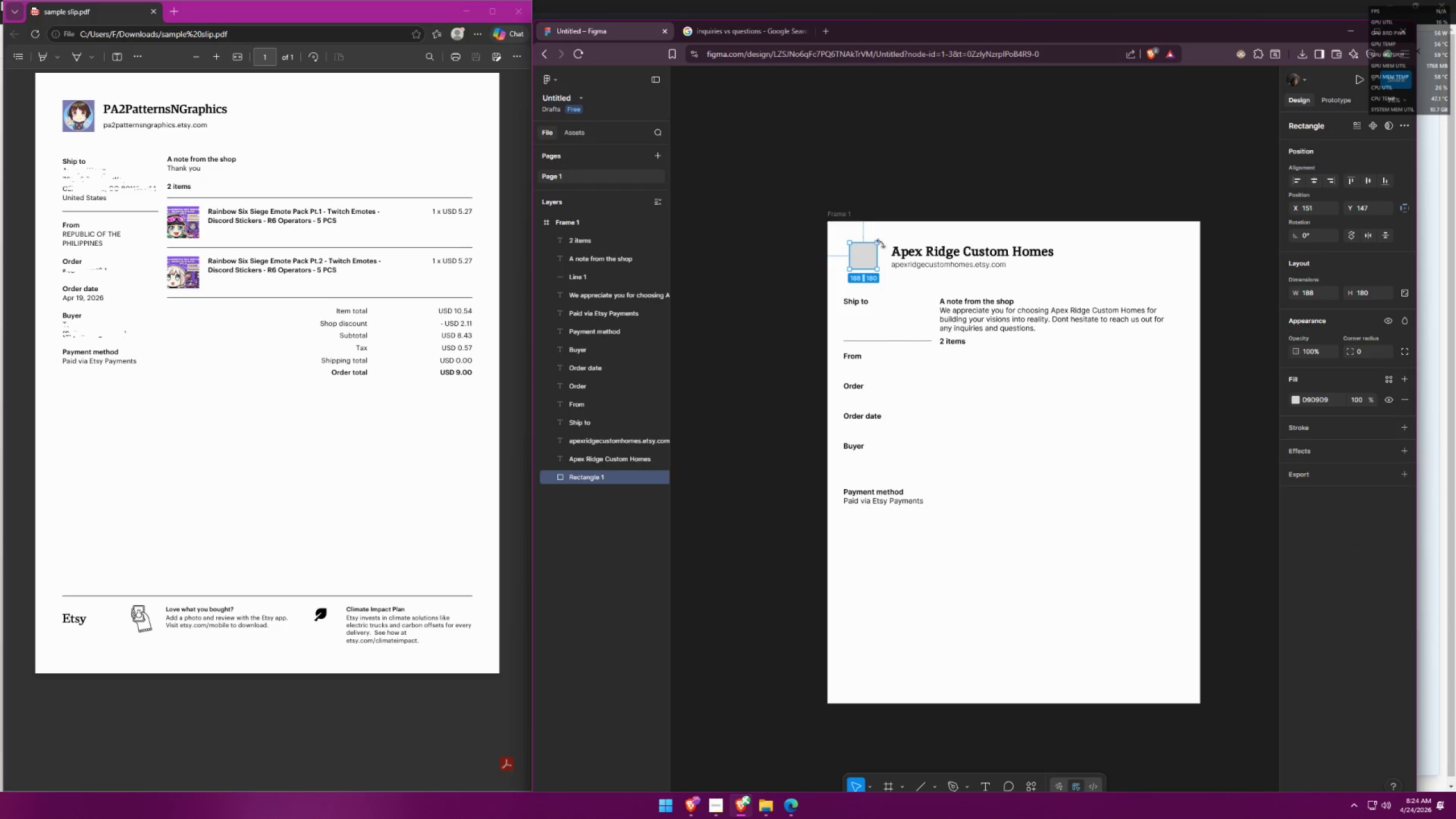 
key(Control+Z)
 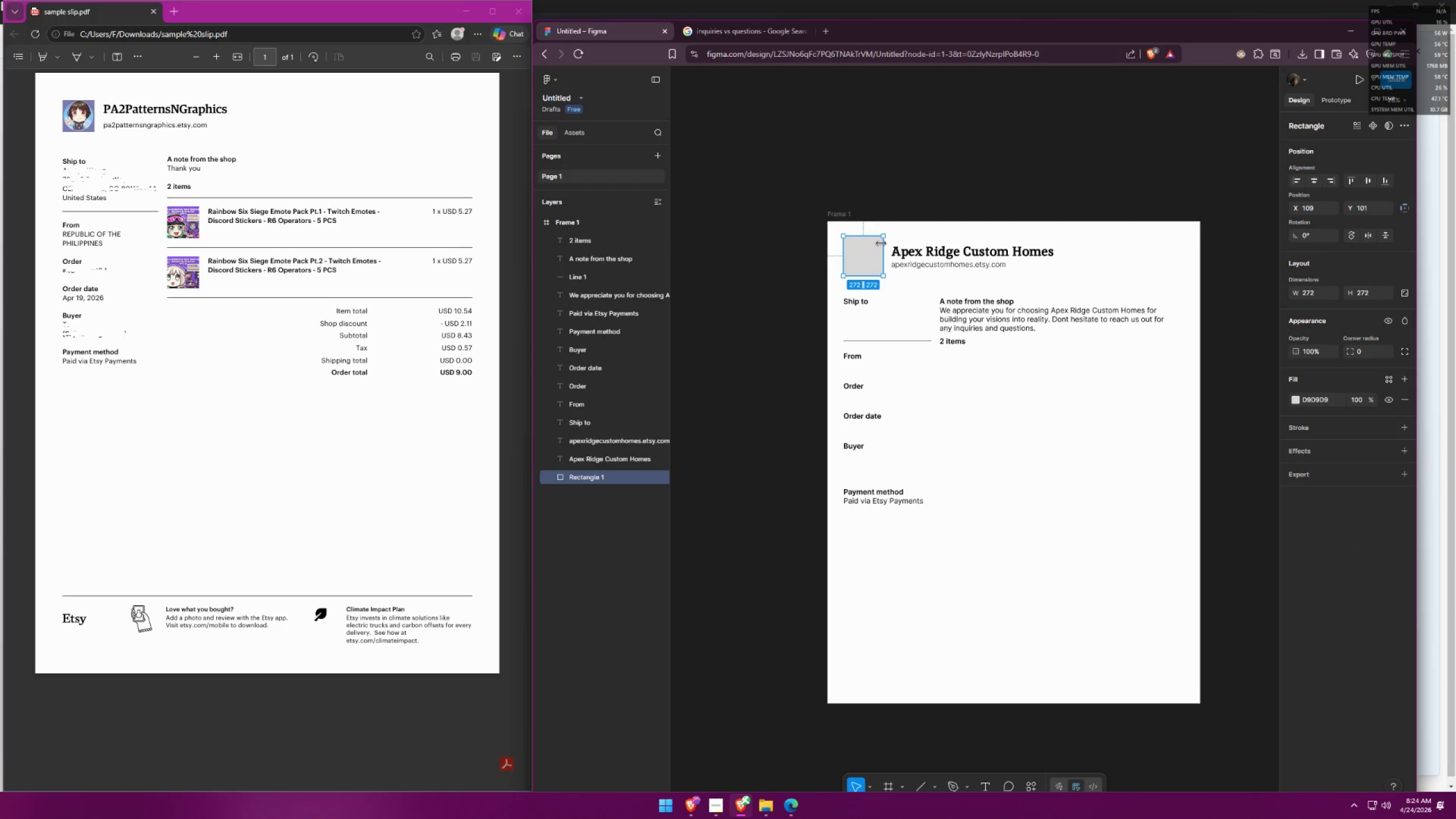 
hold_key(key=ShiftLeft, duration=1.02)
left_click_drag(start_coordinate=[882, 238], to_coordinate=[872, 251])
 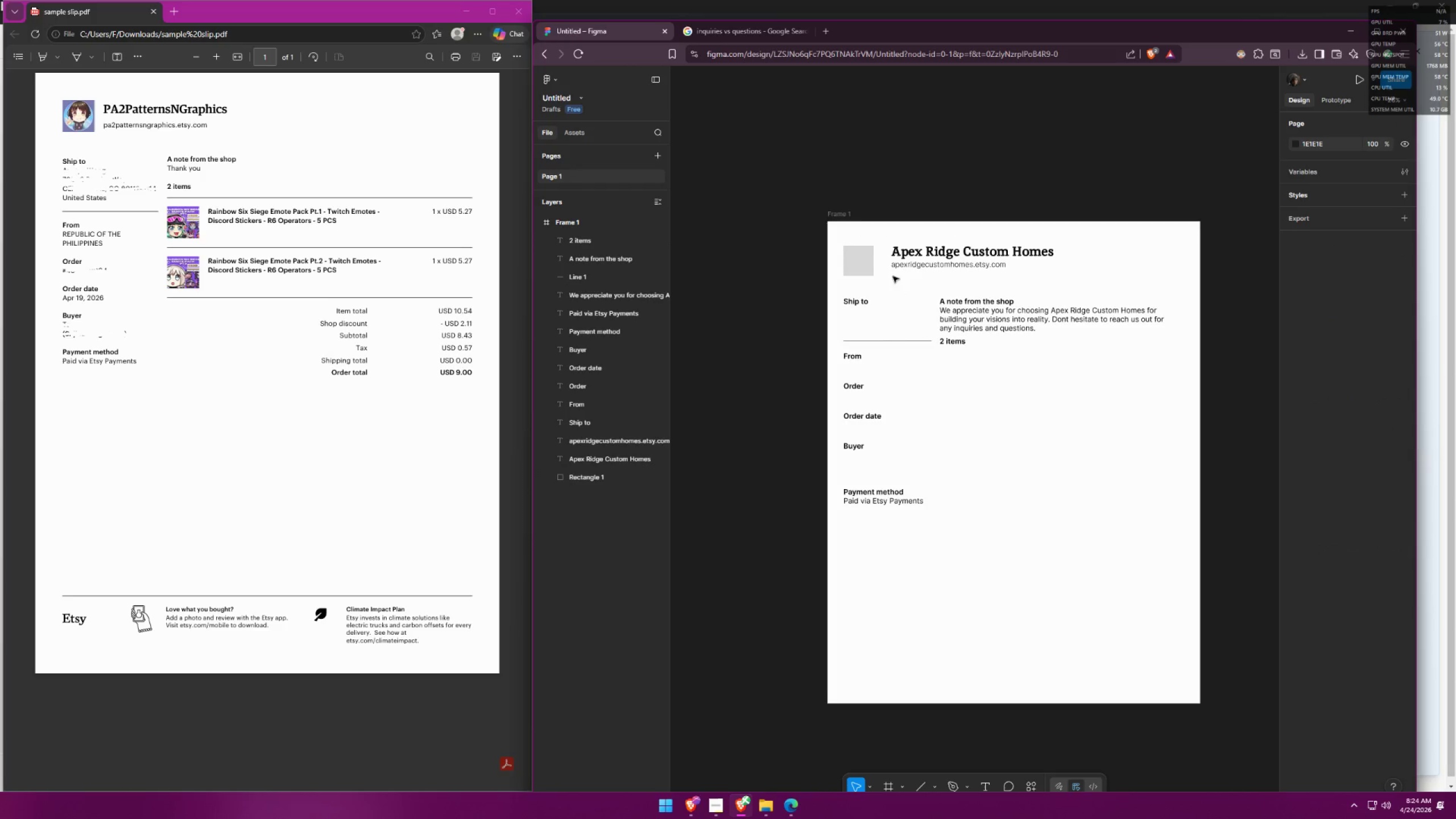 
left_click_drag(start_coordinate=[866, 263], to_coordinate=[865, 260])
 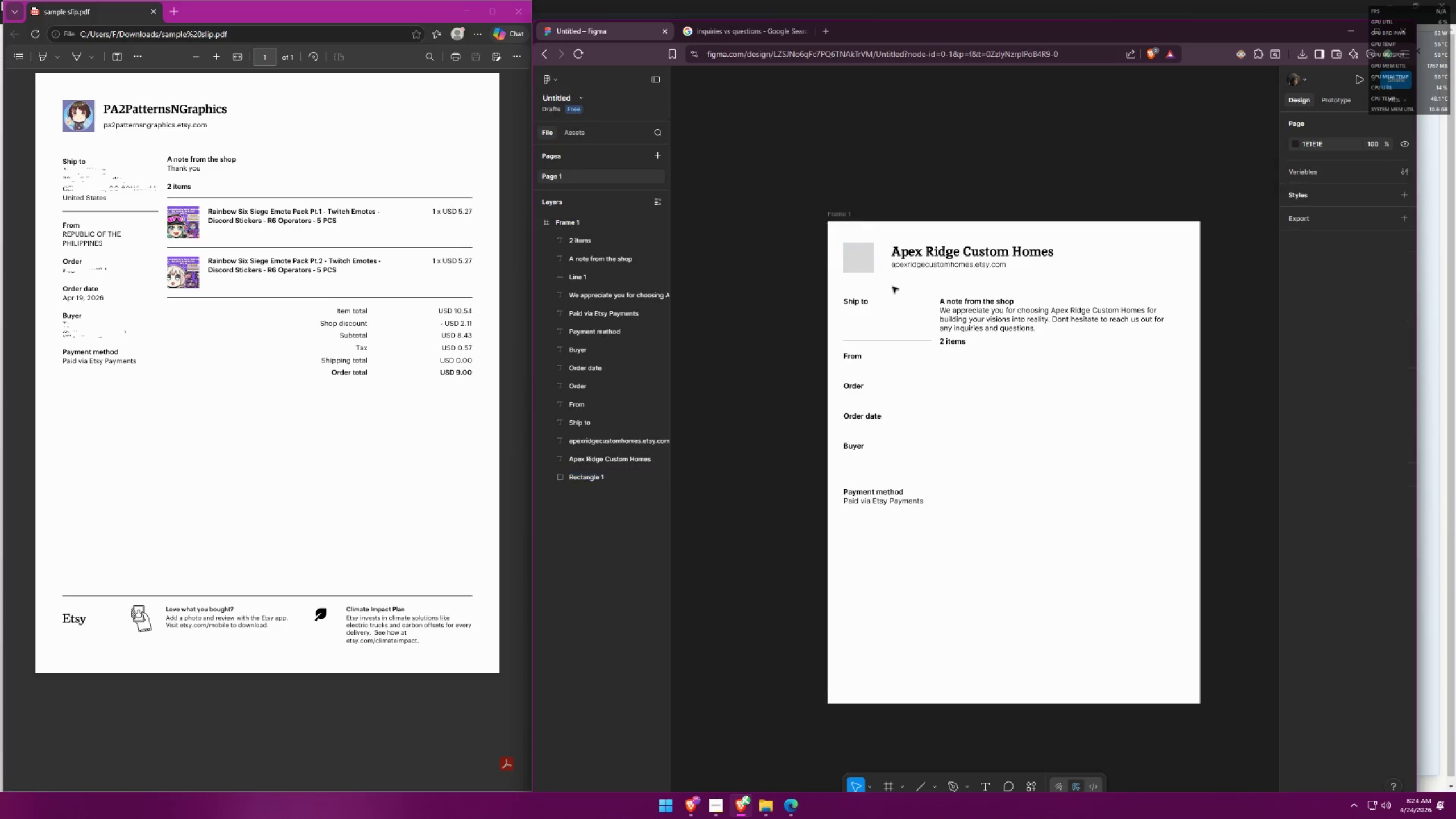 
left_click_drag(start_coordinate=[888, 280], to_coordinate=[1037, 246])
 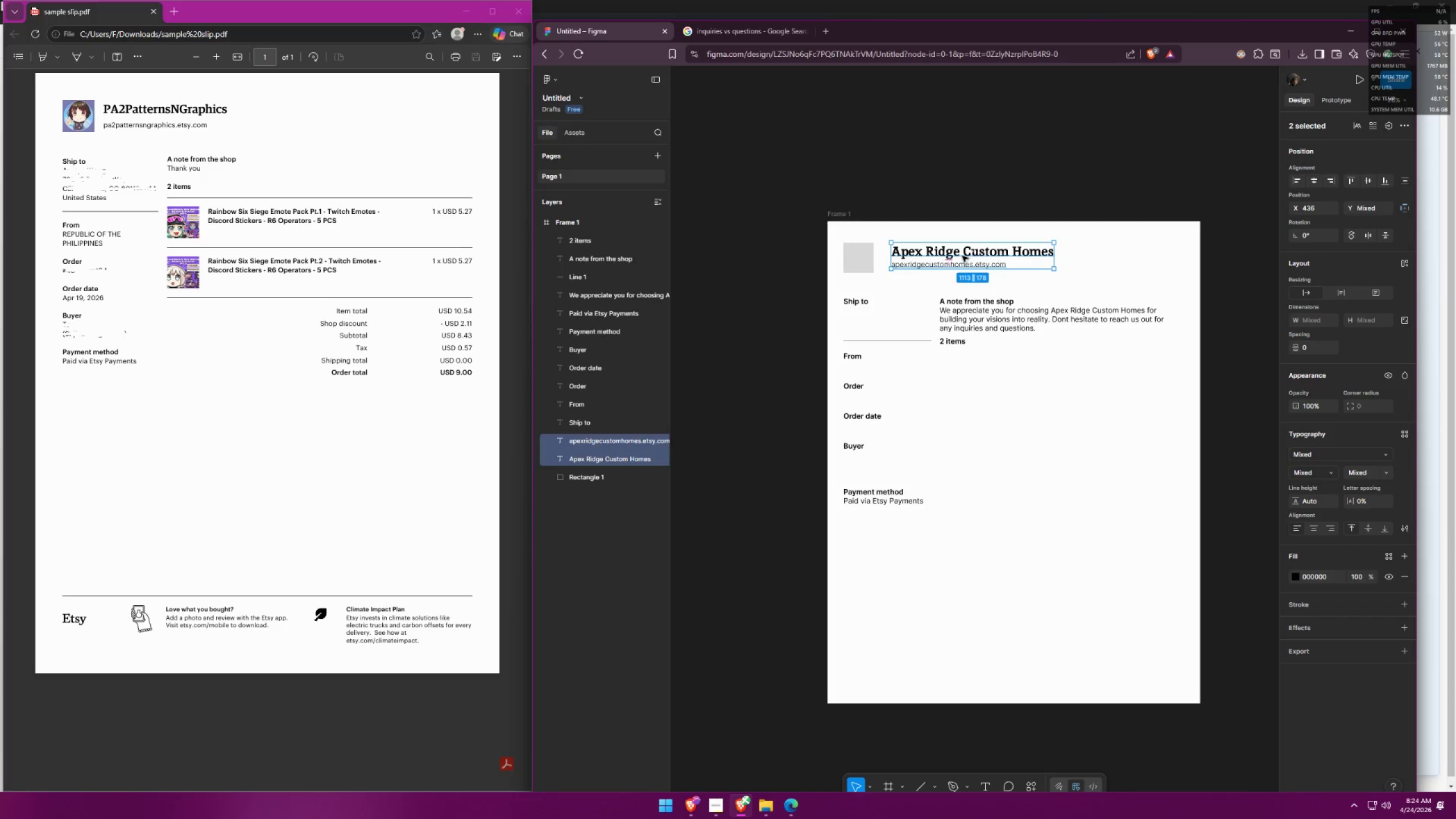 
left_click_drag(start_coordinate=[965, 254], to_coordinate=[956, 255])
 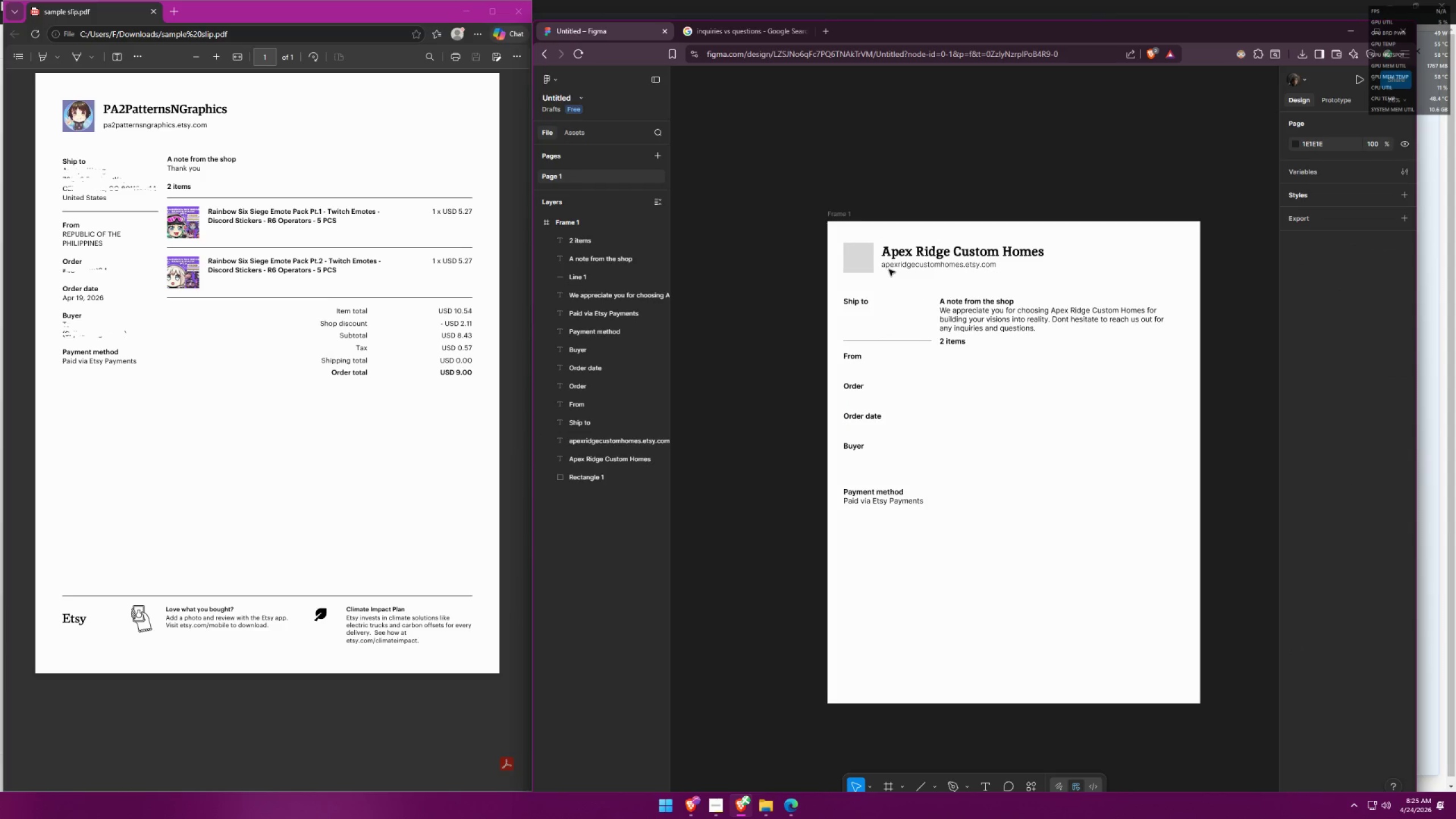 
hold_key(key=AltLeft, duration=2.31)
left_click_drag(start_coordinate=[862, 264], to_coordinate=[989, 389])
 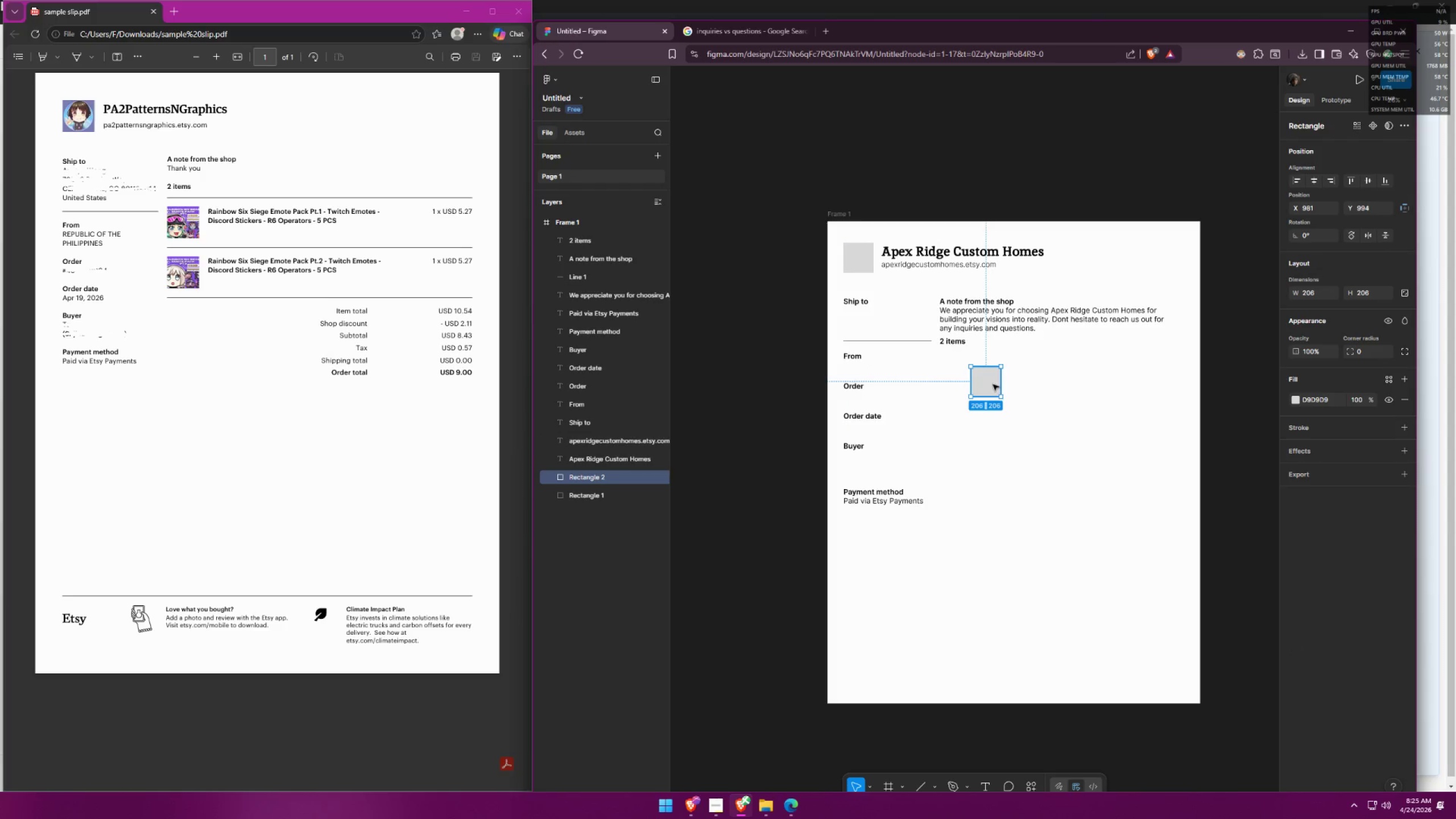 
hold_key(key=ShiftLeft, duration=0.52)
 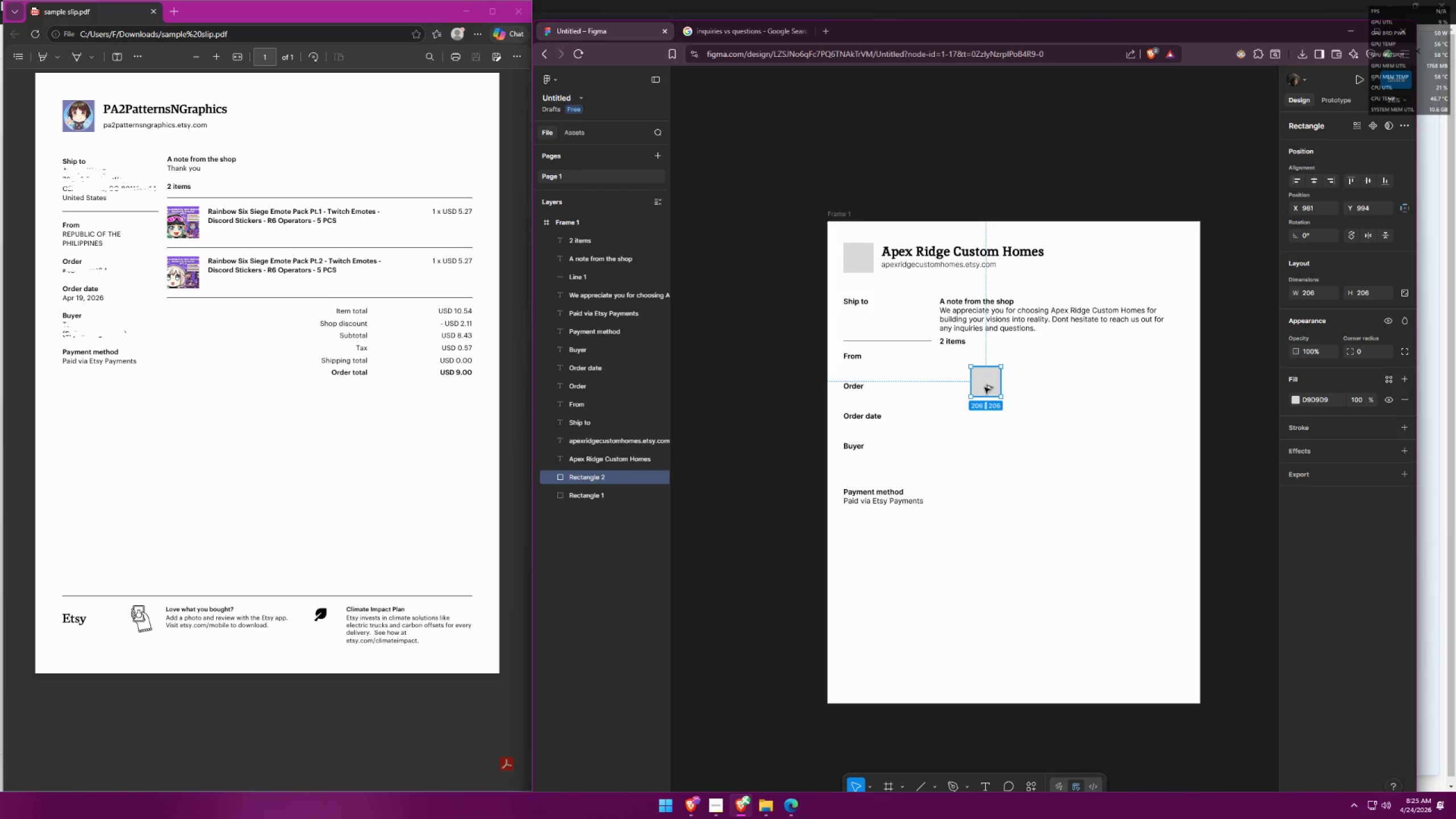 
left_click_drag(start_coordinate=[988, 385], to_coordinate=[962, 374])
 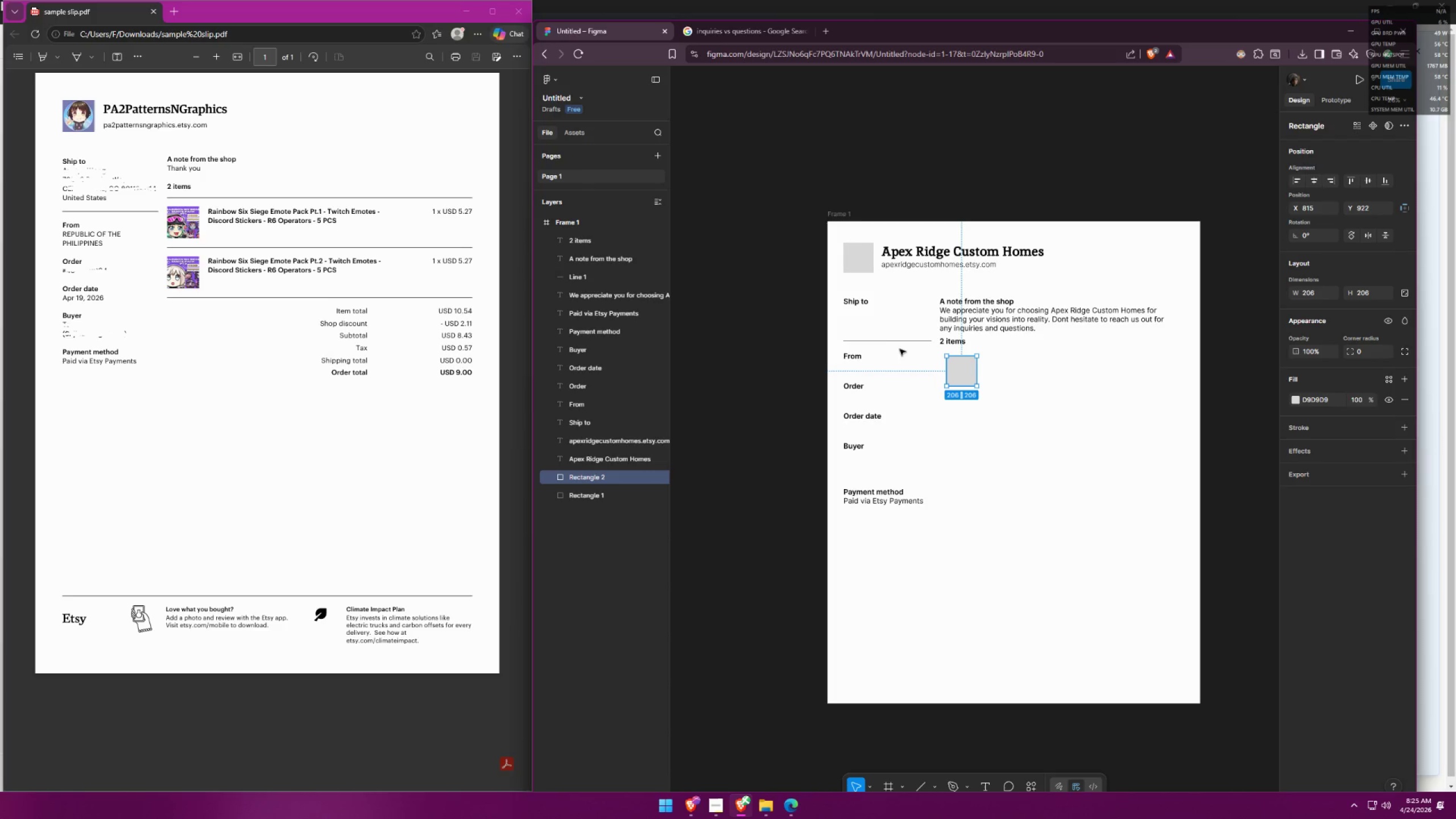 
left_click([904, 343])
 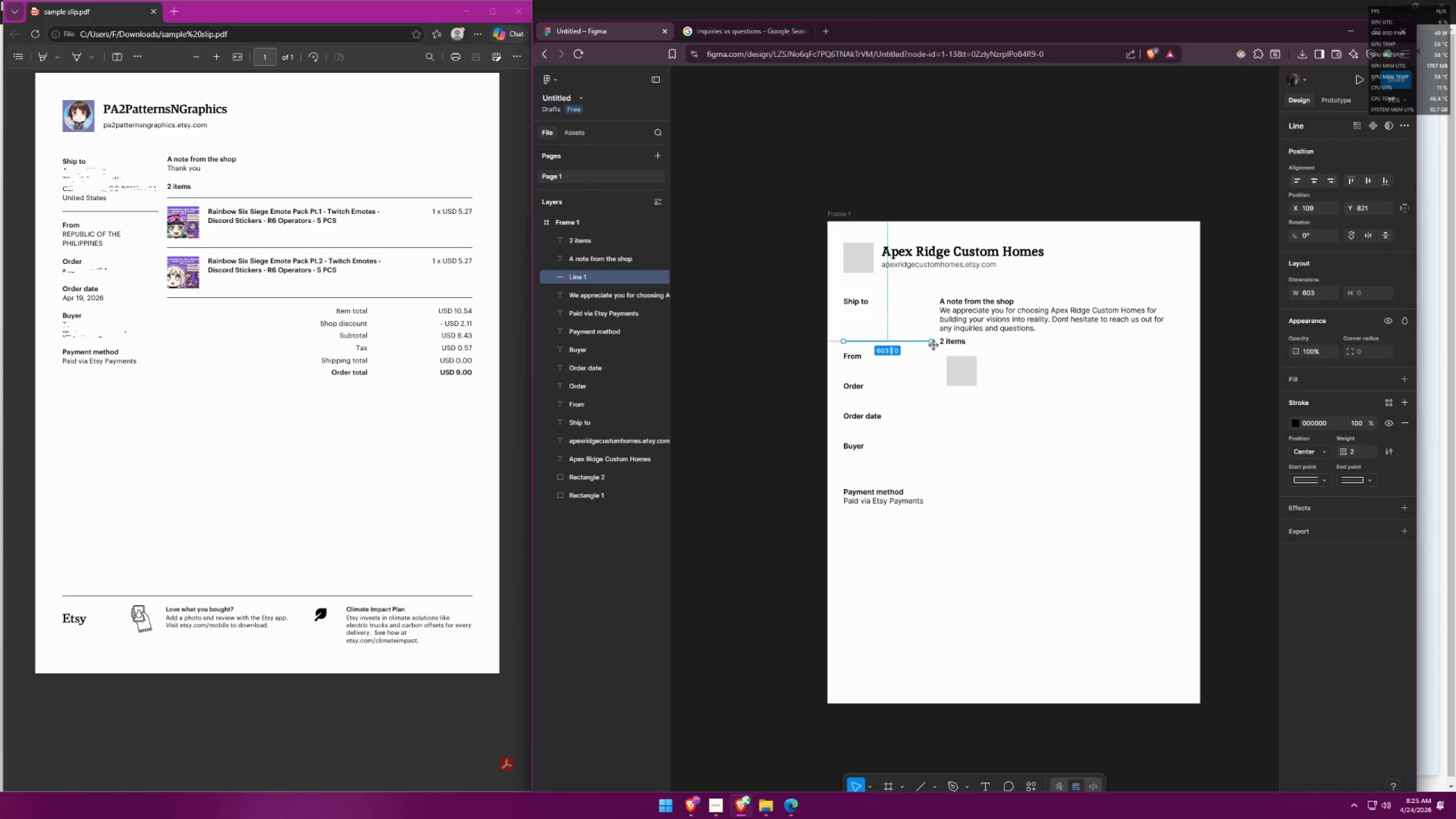 
hold_key(key=ShiftLeft, duration=1.5)
left_click_drag(start_coordinate=[933, 342], to_coordinate=[923, 342])
 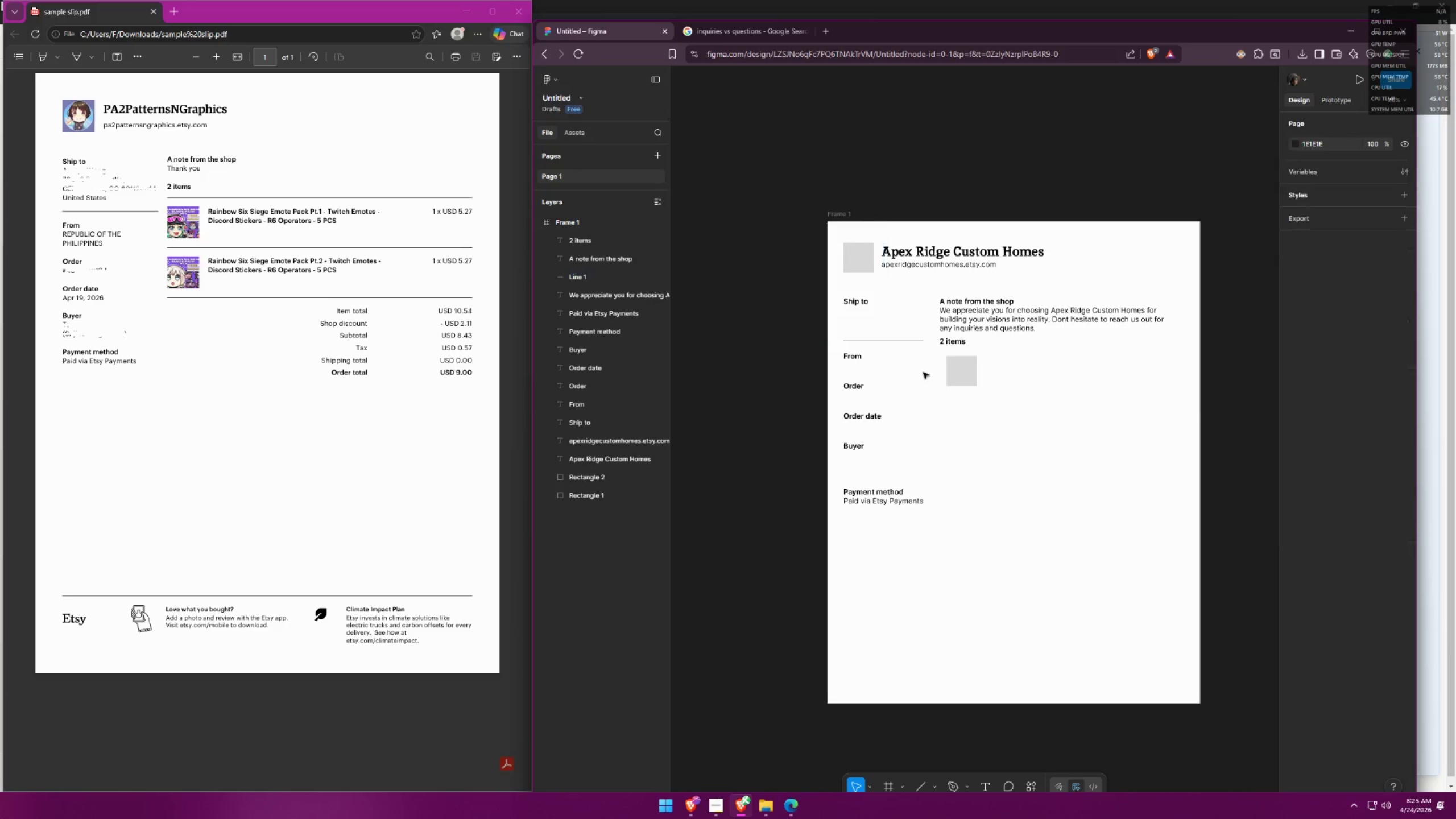 
hold_key(key=ShiftLeft, duration=1.0)
 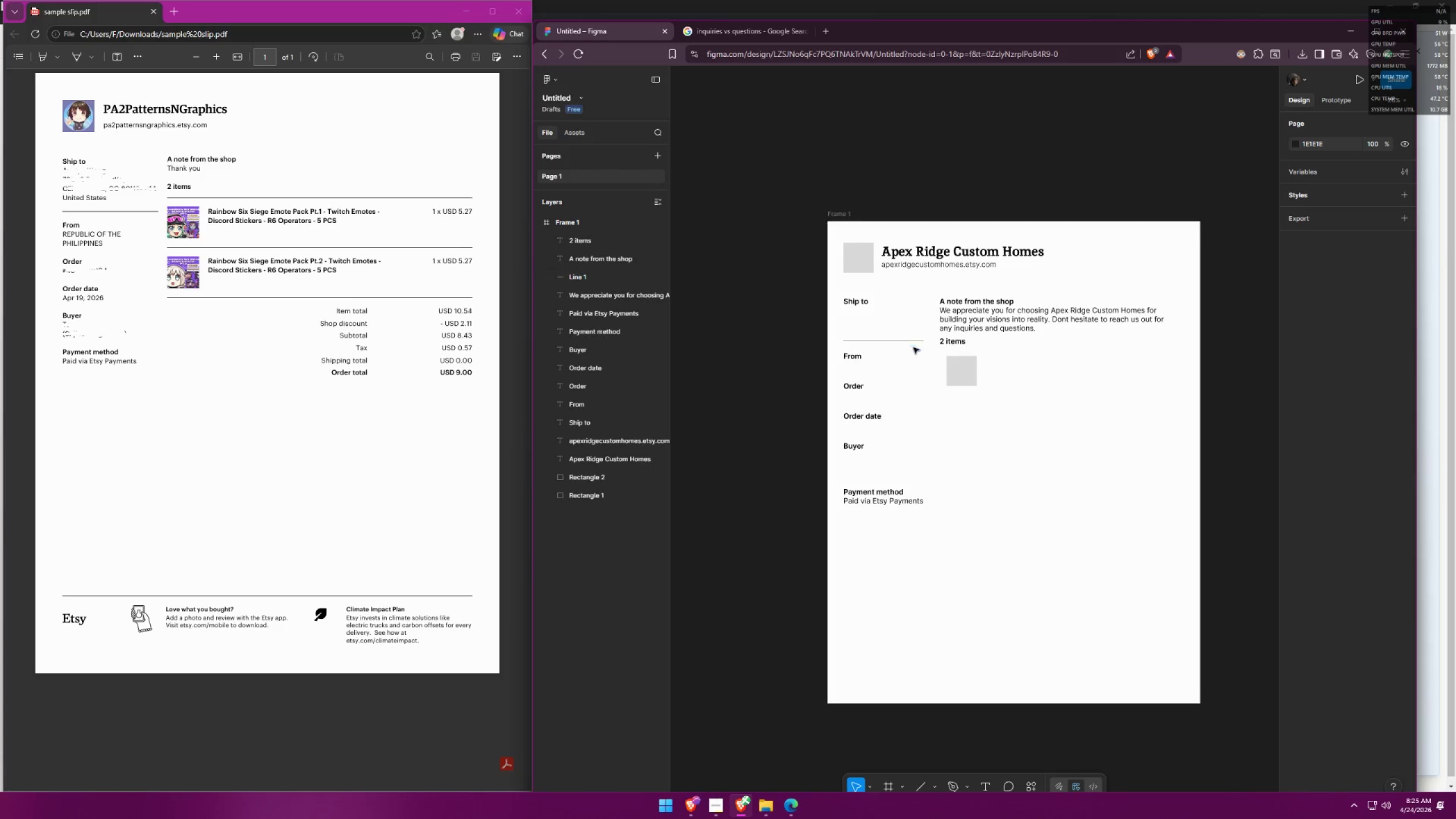 
left_click_drag(start_coordinate=[959, 374], to_coordinate=[954, 382])
 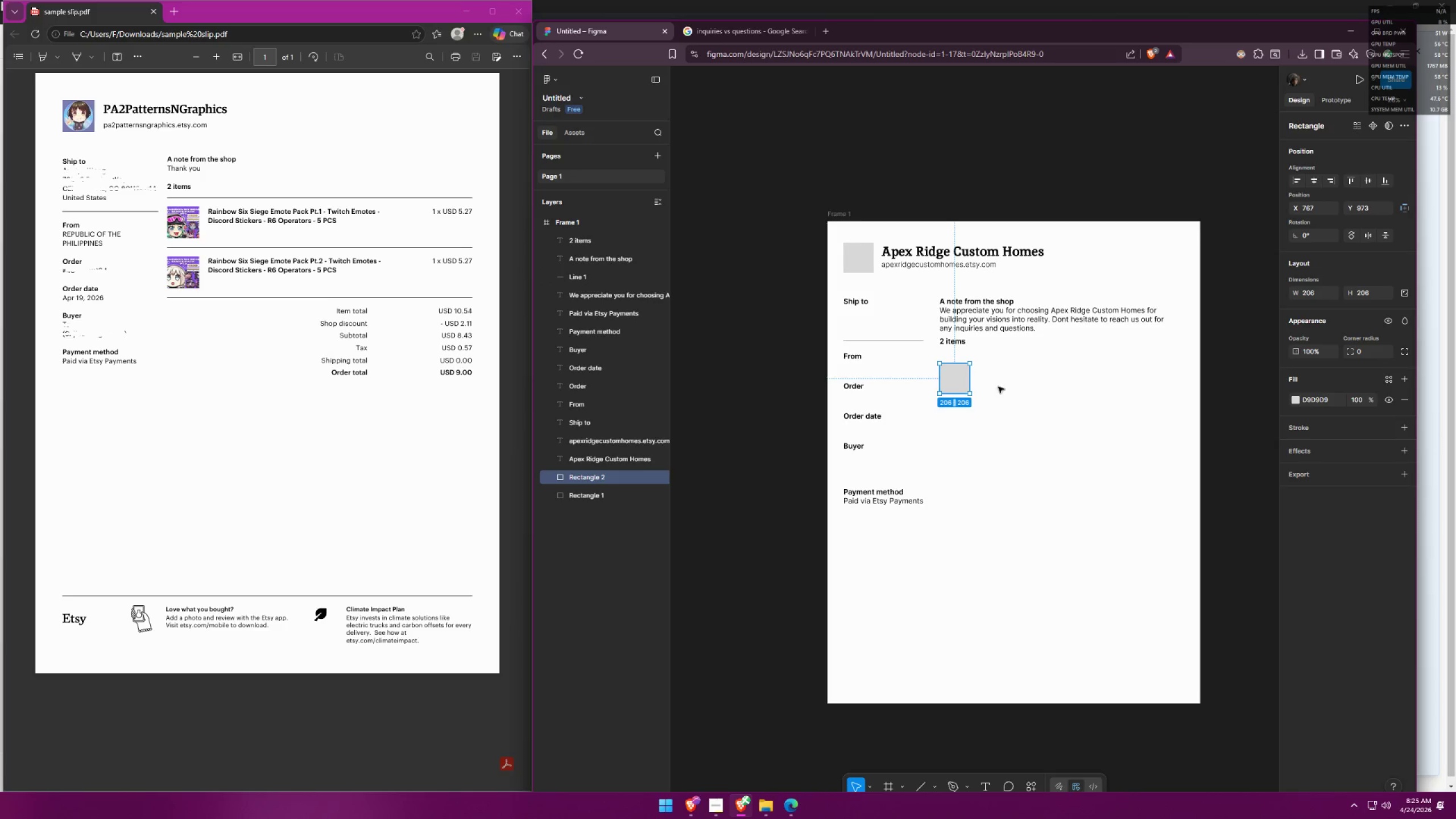 
left_click([1020, 392])
 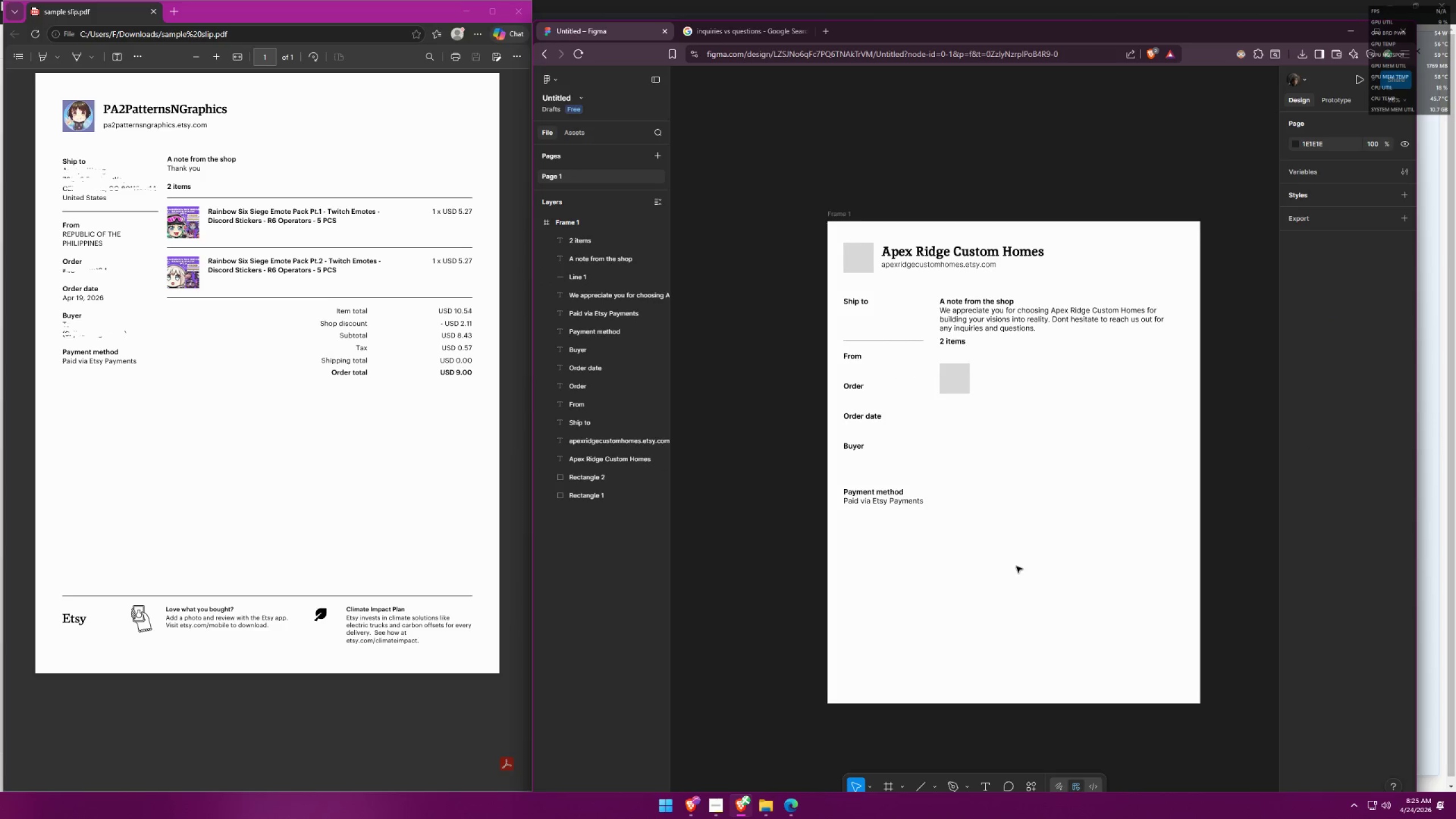 
left_click_drag(start_coordinate=[953, 391], to_coordinate=[954, 380])
 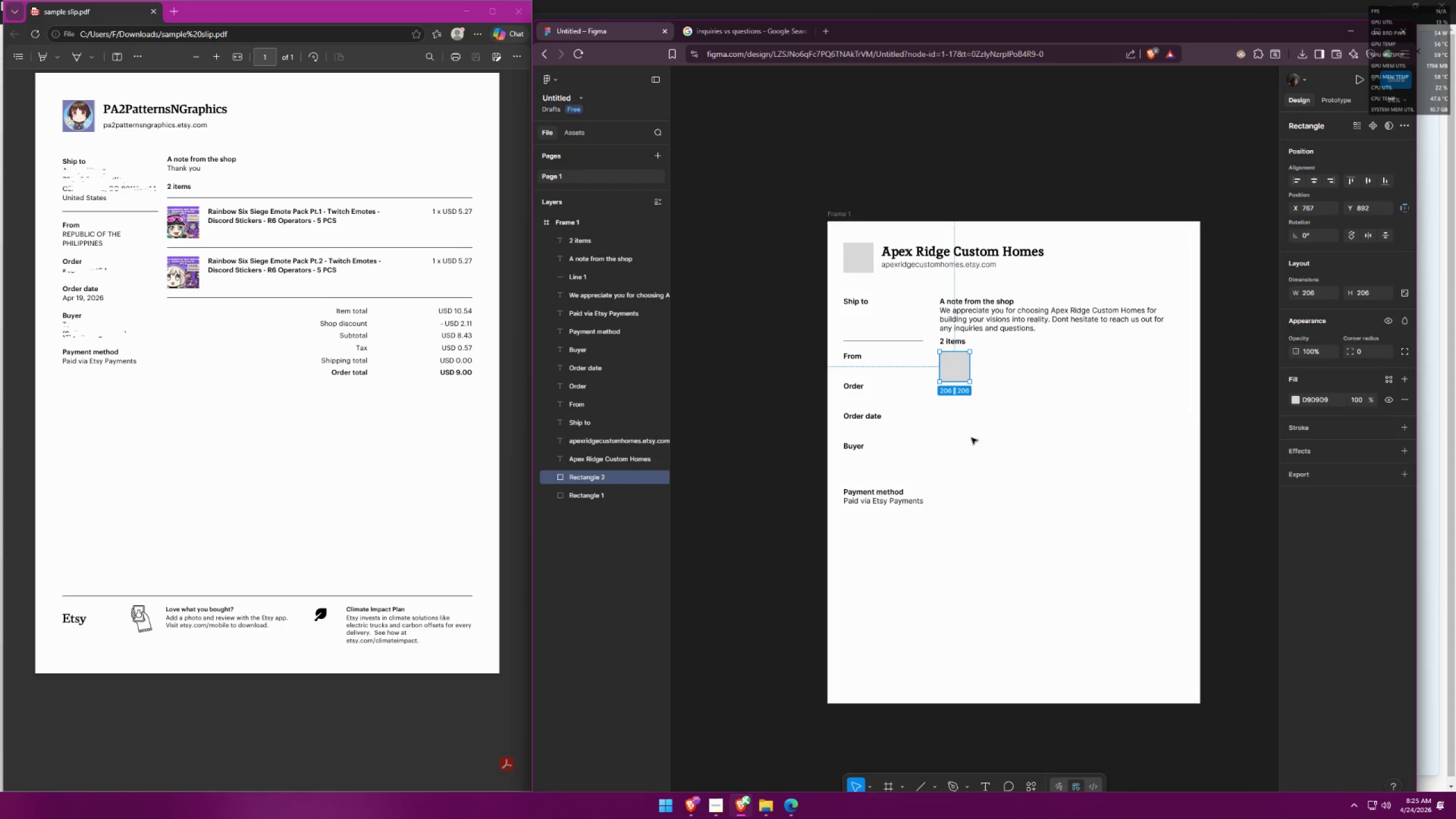 
left_click([979, 445])
 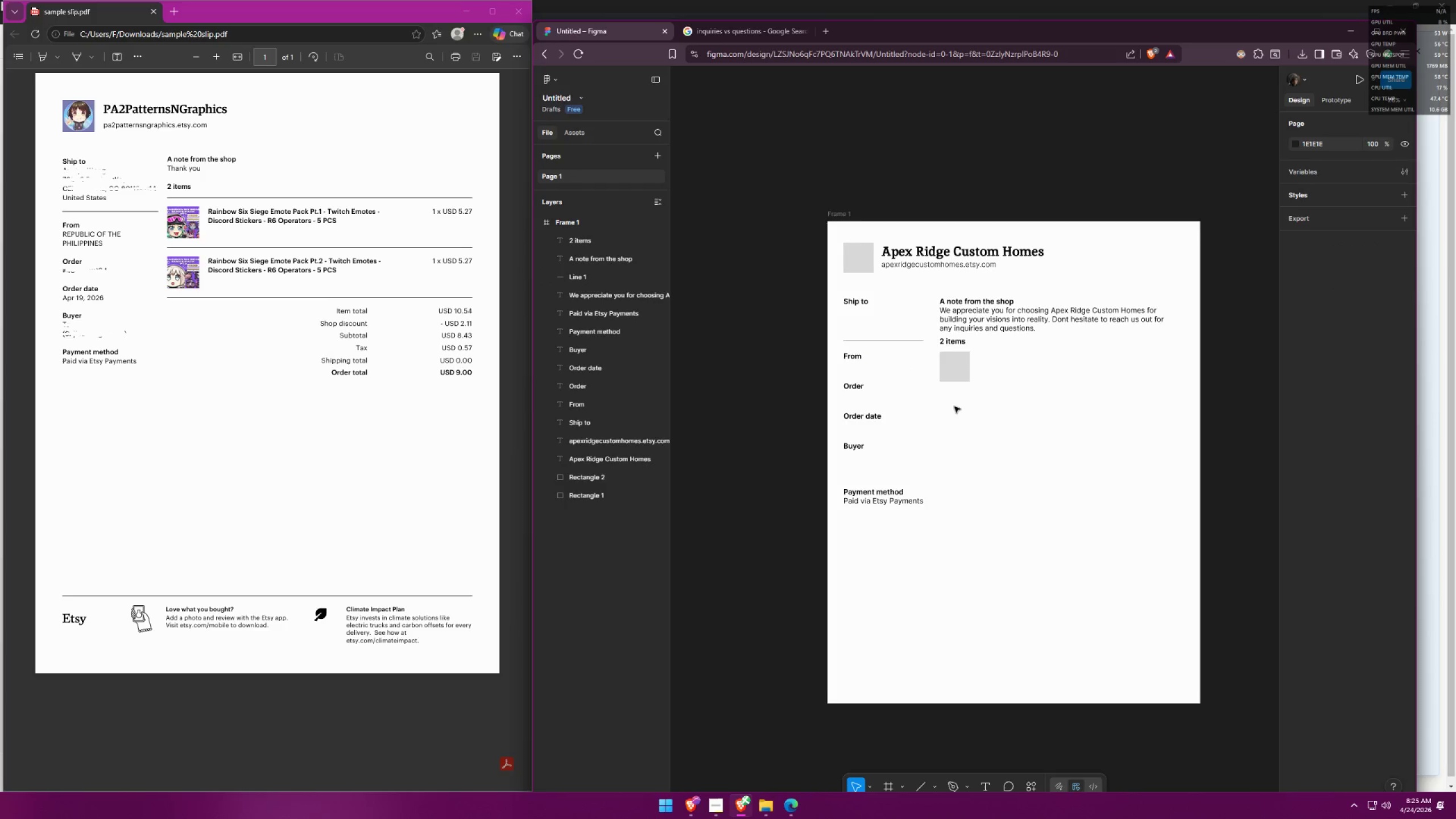 
left_click_drag(start_coordinate=[955, 373], to_coordinate=[954, 378])
 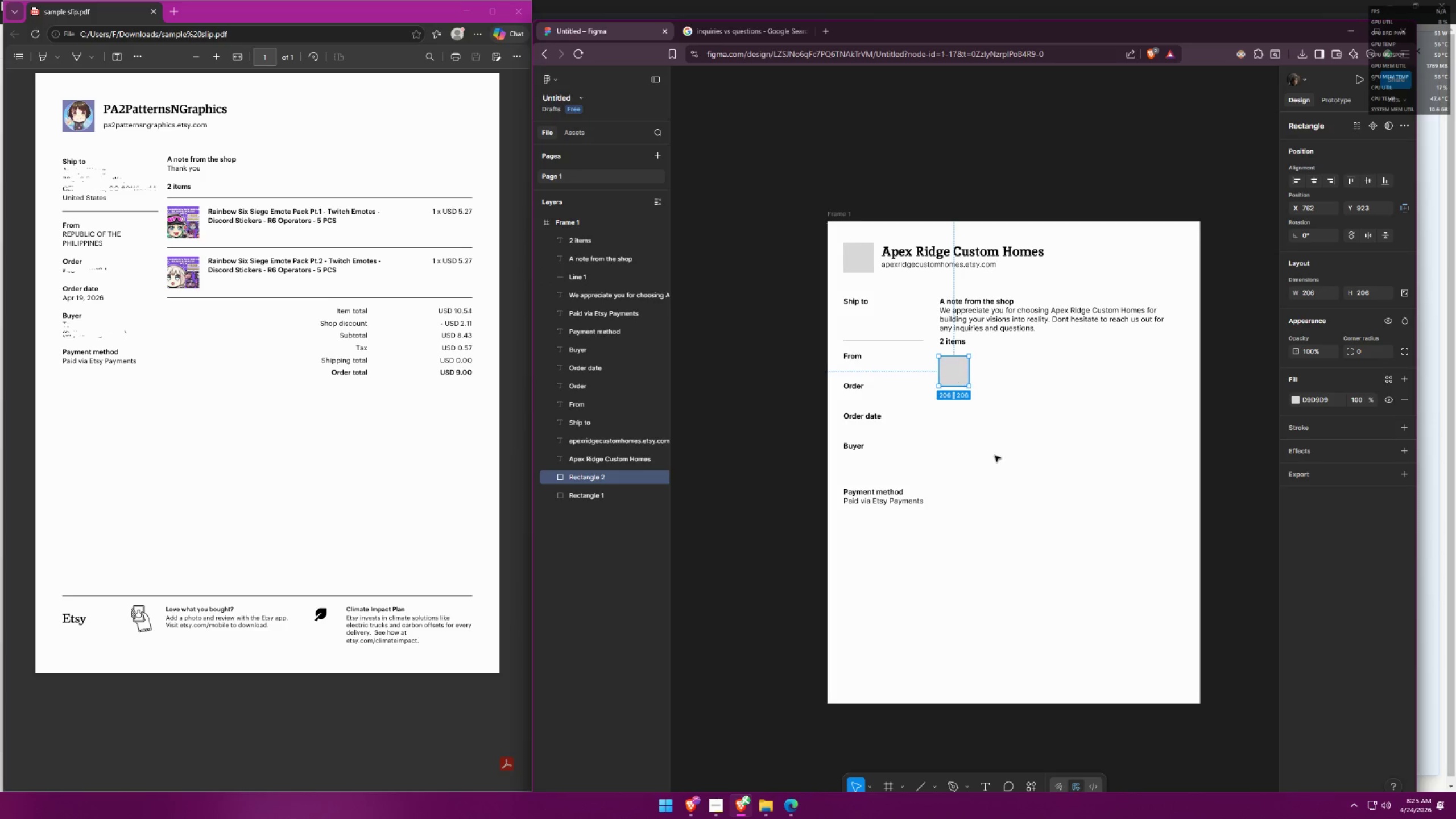 
left_click([1005, 473])
 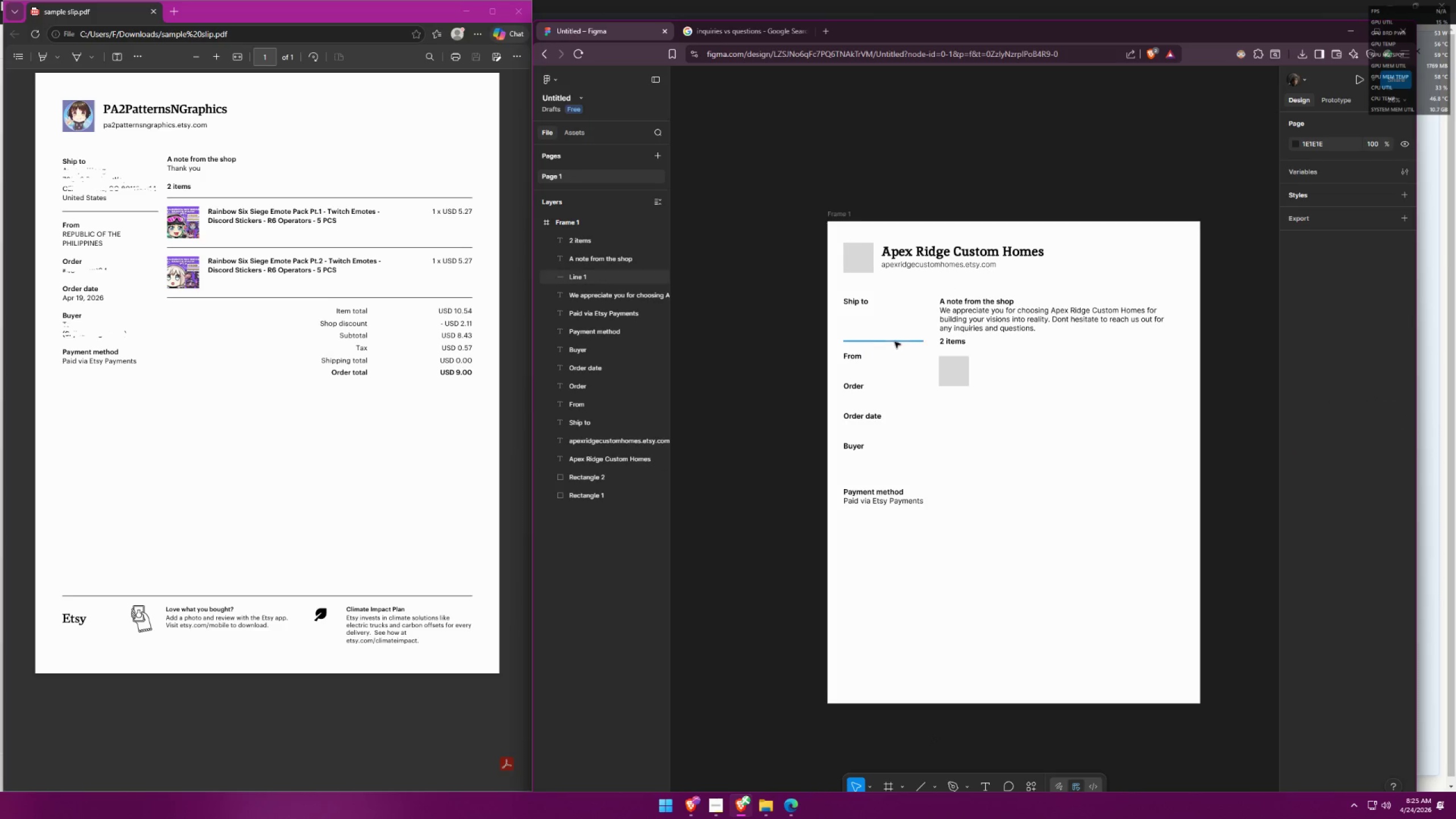 
hold_key(key=AltLeft, duration=2.05)
hold_key(key=ShiftLeft, duration=1.5)
left_click_drag(start_coordinate=[895, 340], to_coordinate=[1016, 356])
 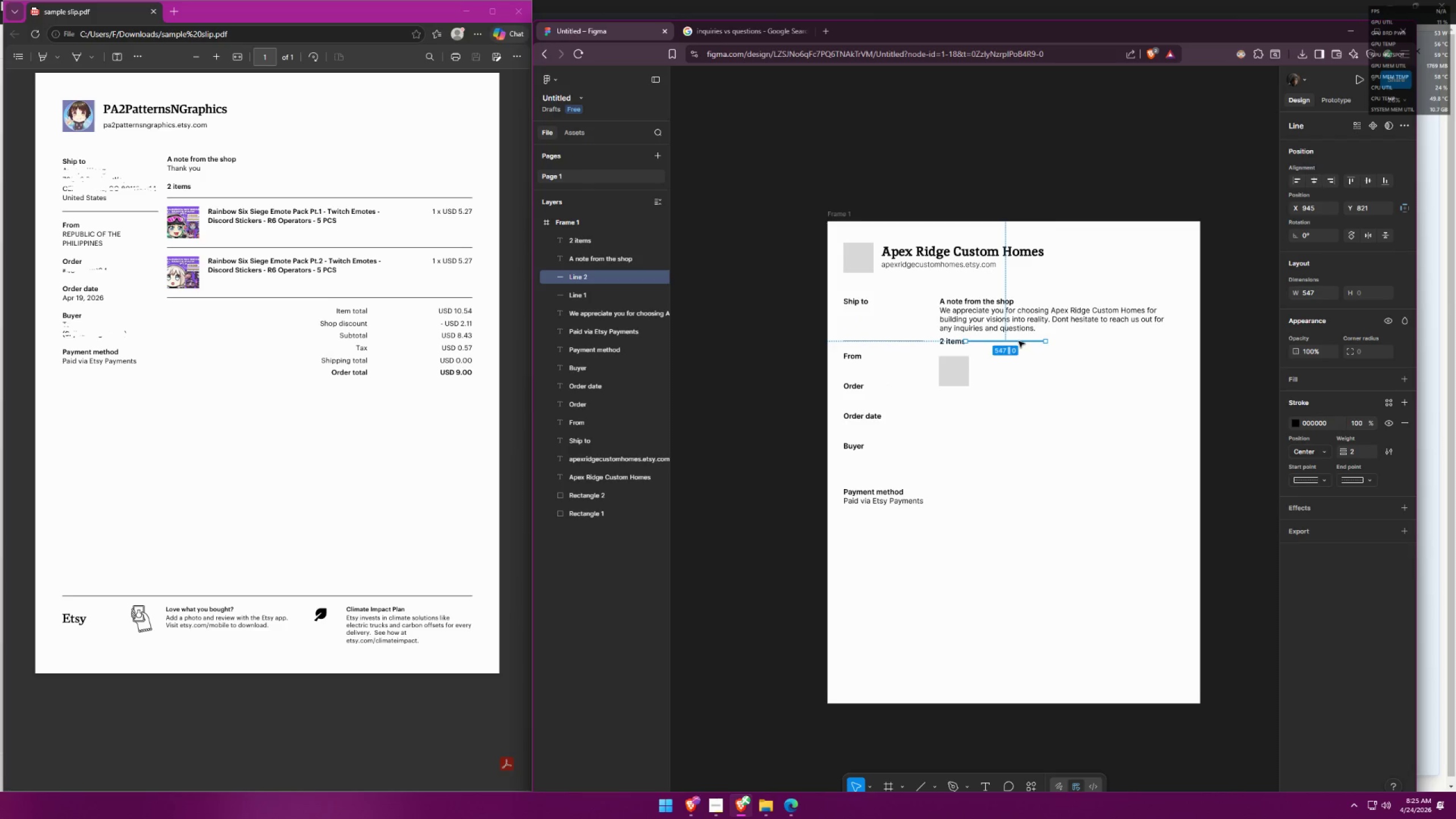 
hold_key(key=ShiftLeft, duration=0.48)
 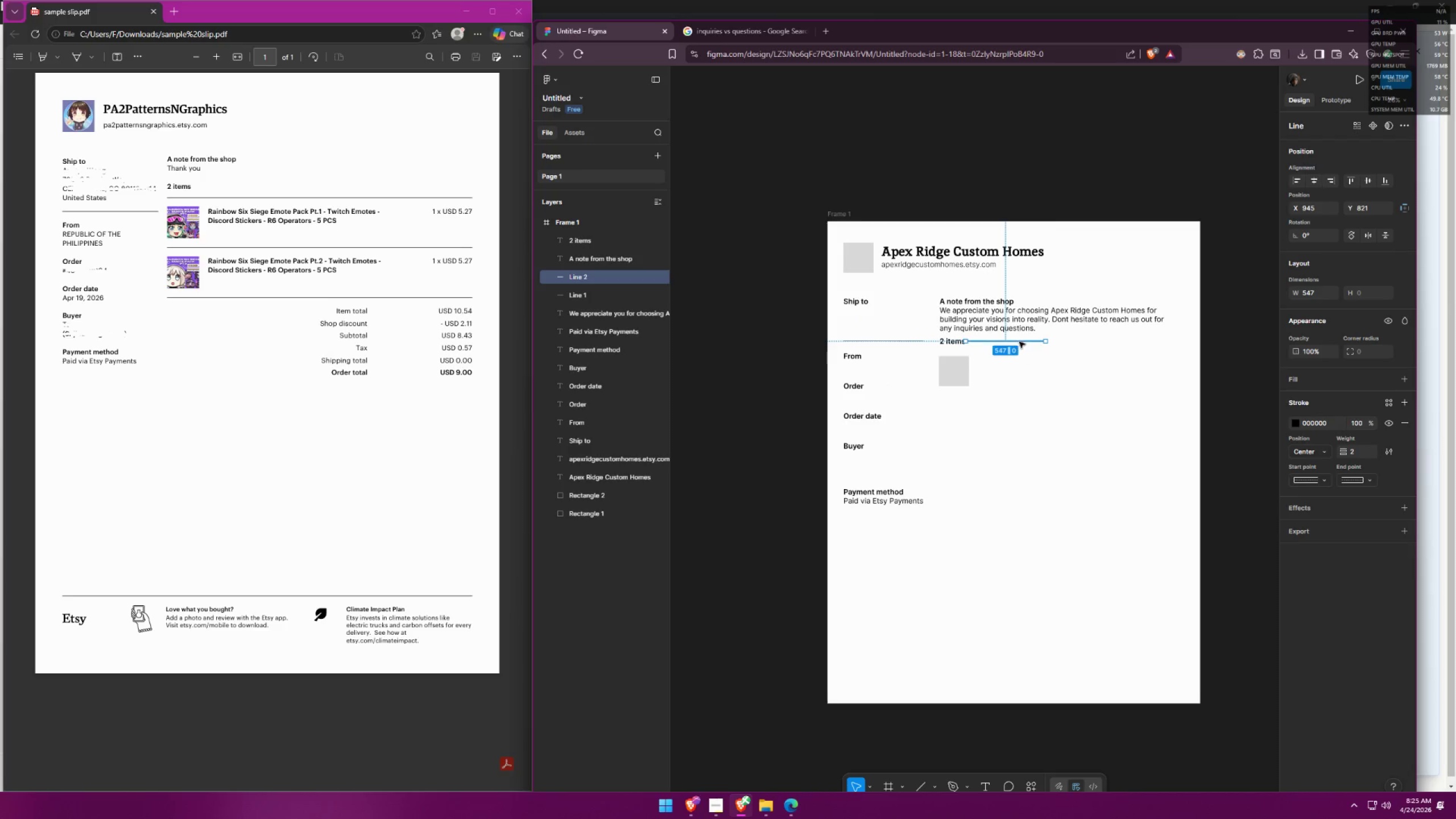 
left_click_drag(start_coordinate=[1019, 341], to_coordinate=[993, 350])
 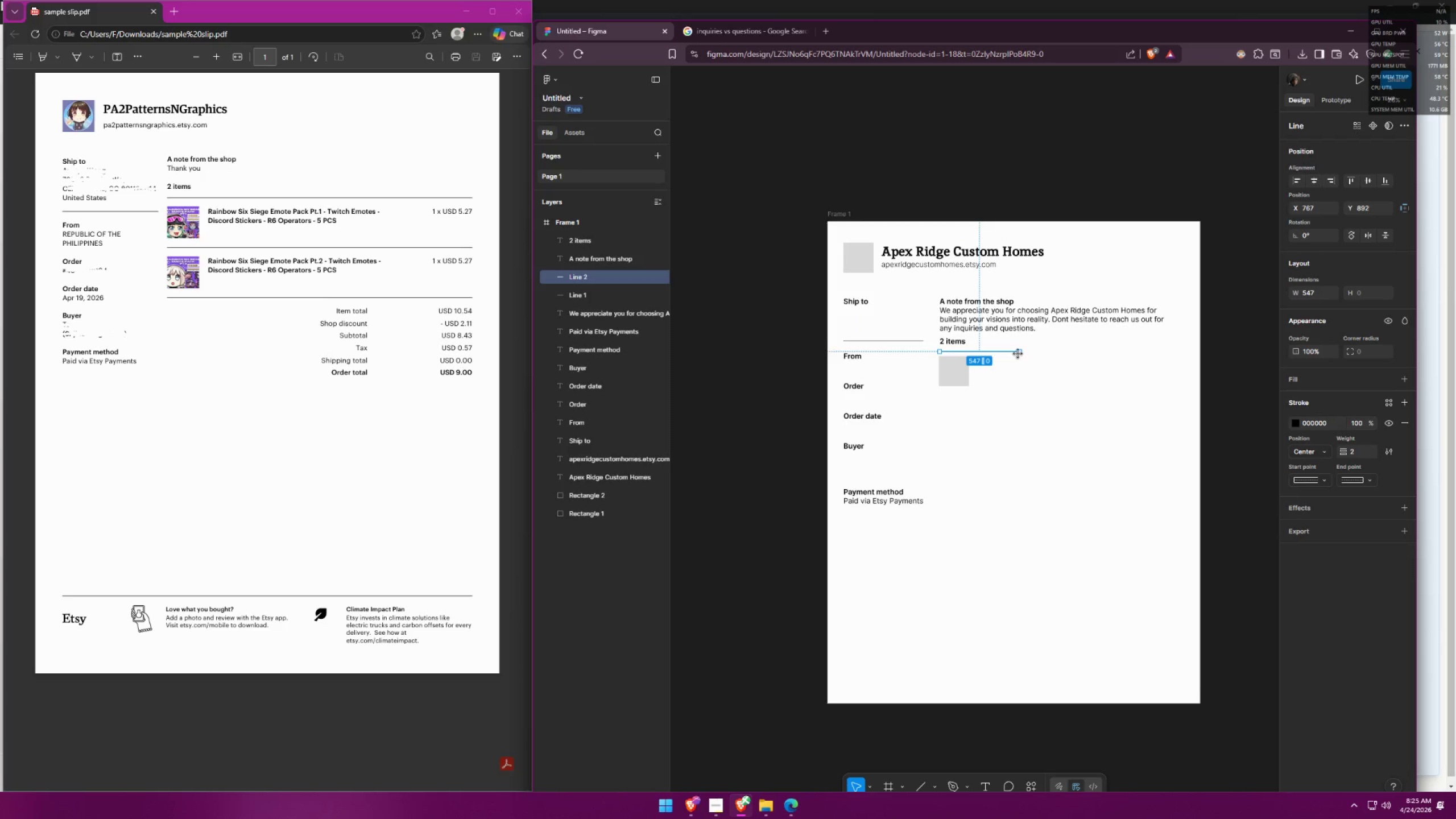 
hold_key(key=AltLeft, duration=2.2)
hold_key(key=ShiftLeft, duration=1.51)
left_click_drag(start_coordinate=[1020, 351], to_coordinate=[1086, 358])
 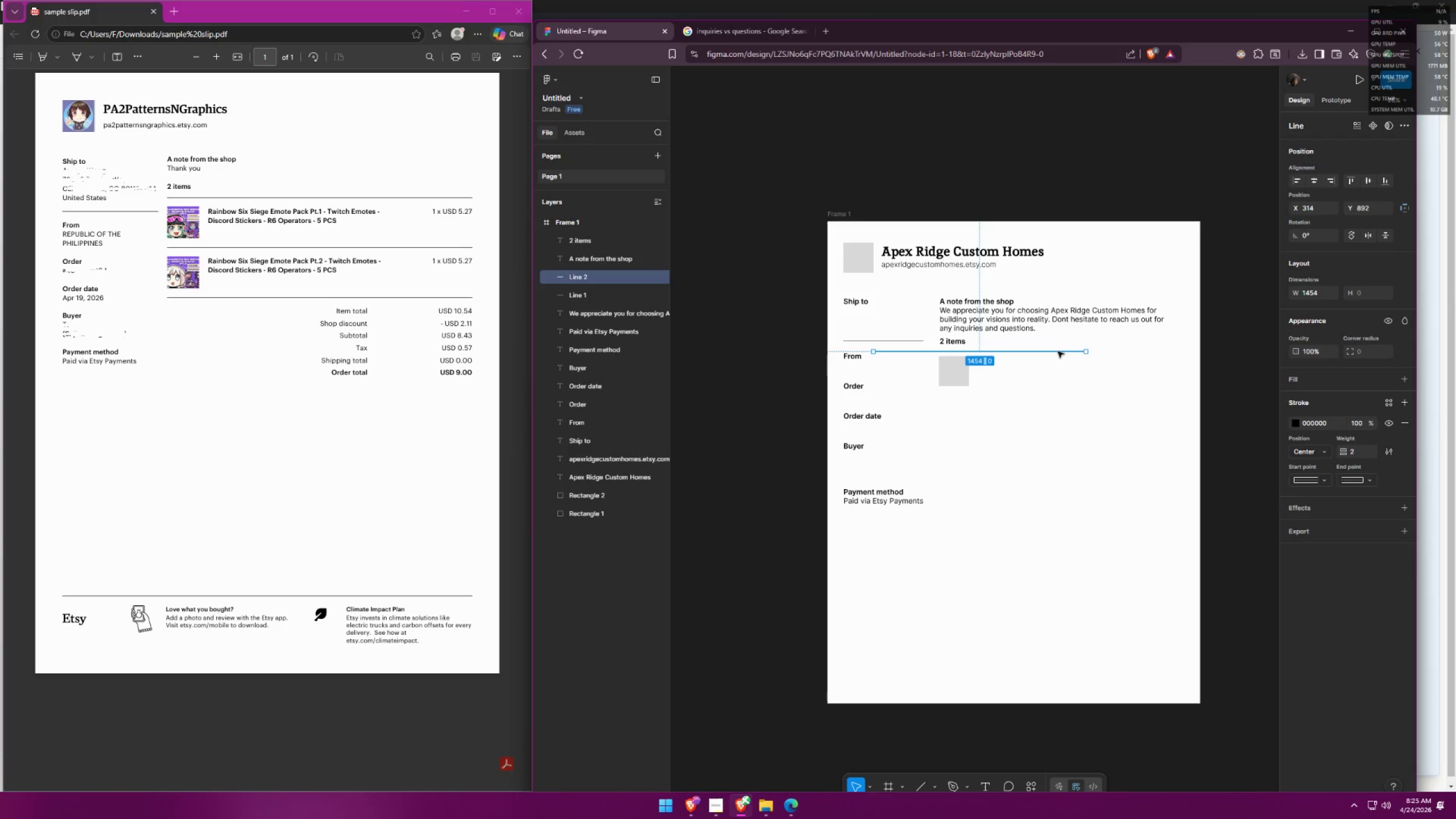 
hold_key(key=ShiftLeft, duration=0.69)
 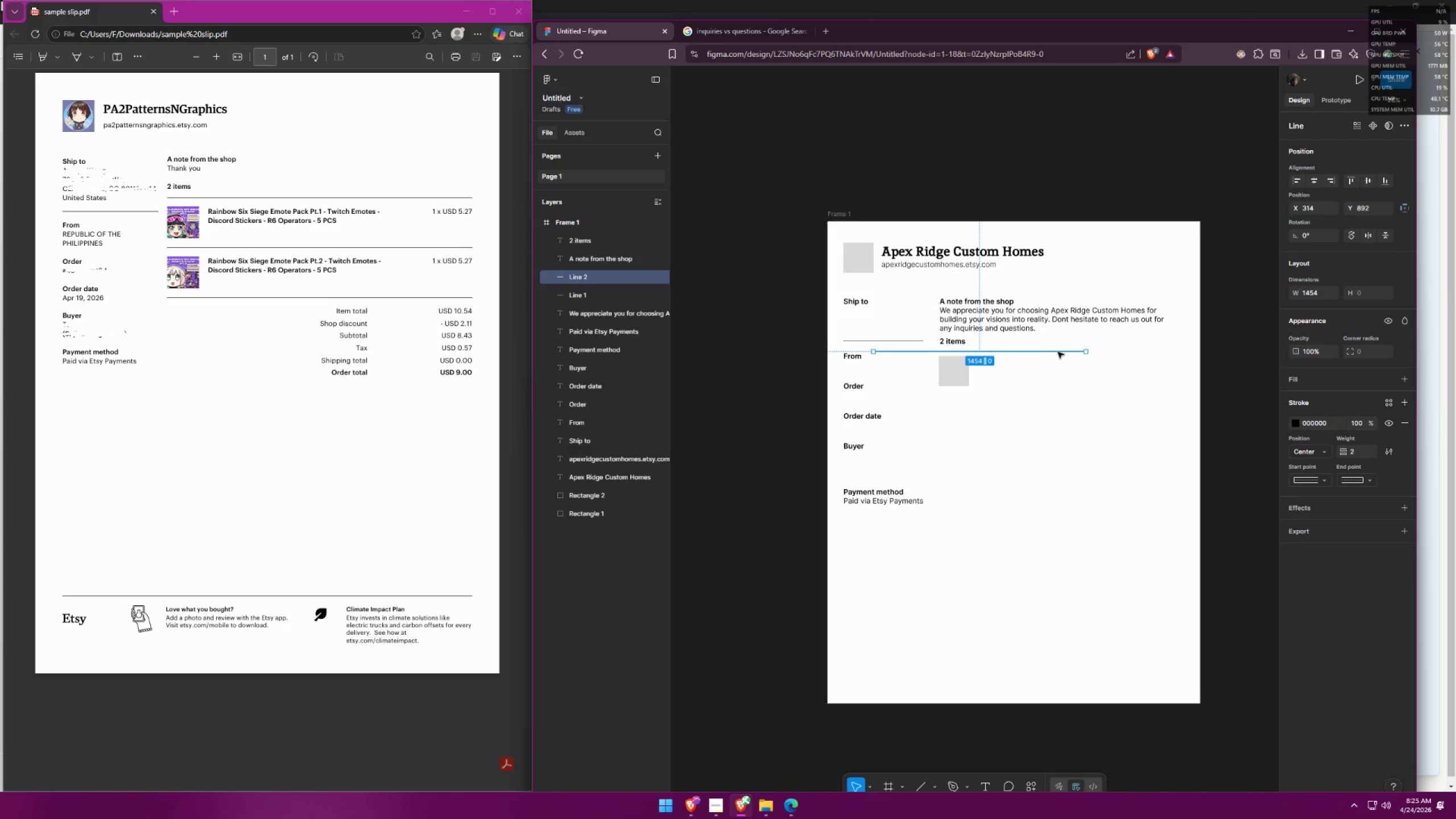 
left_click_drag(start_coordinate=[1058, 351], to_coordinate=[1127, 352])
 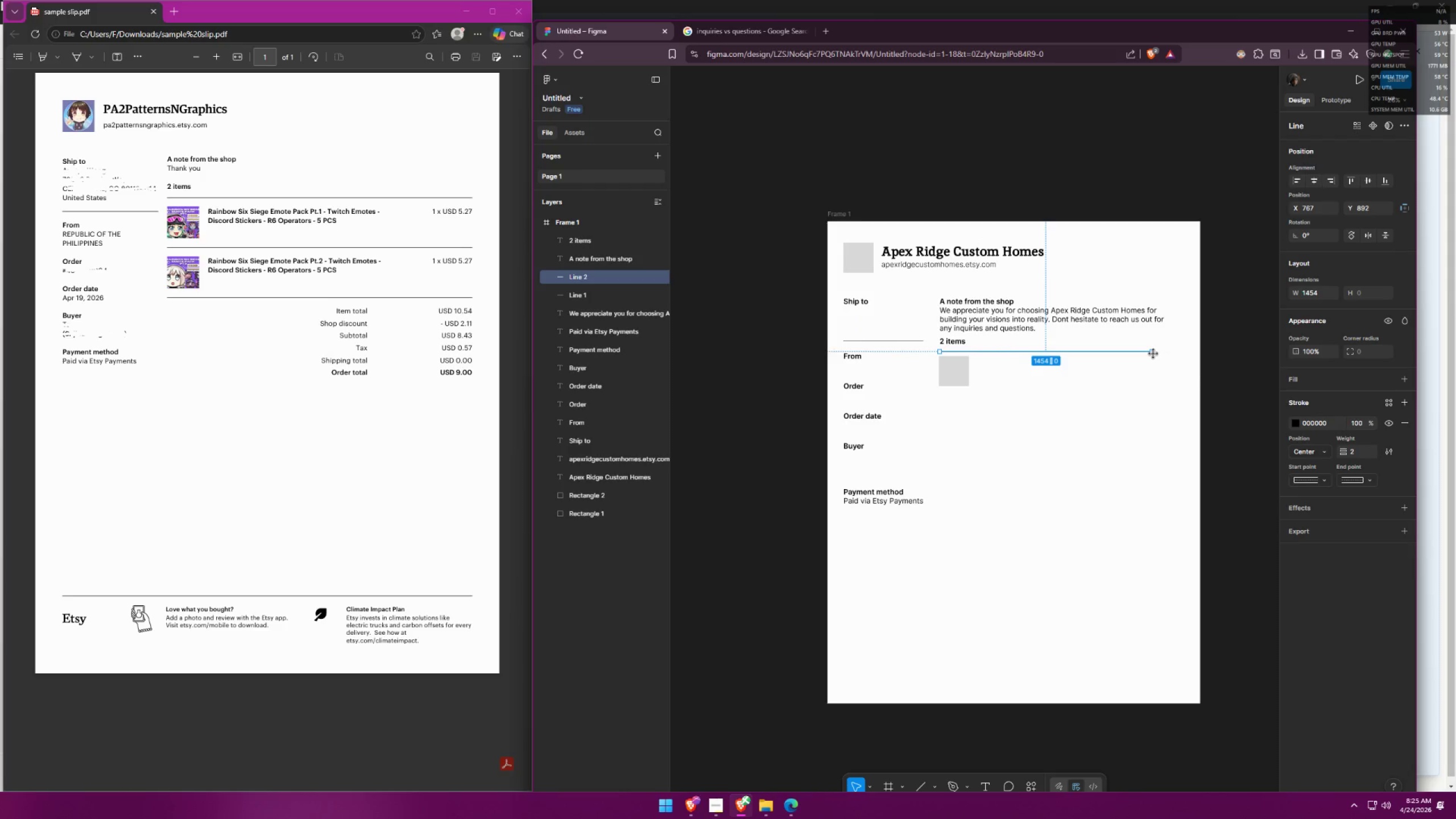 
left_click_drag(start_coordinate=[1153, 354], to_coordinate=[1170, 351])
 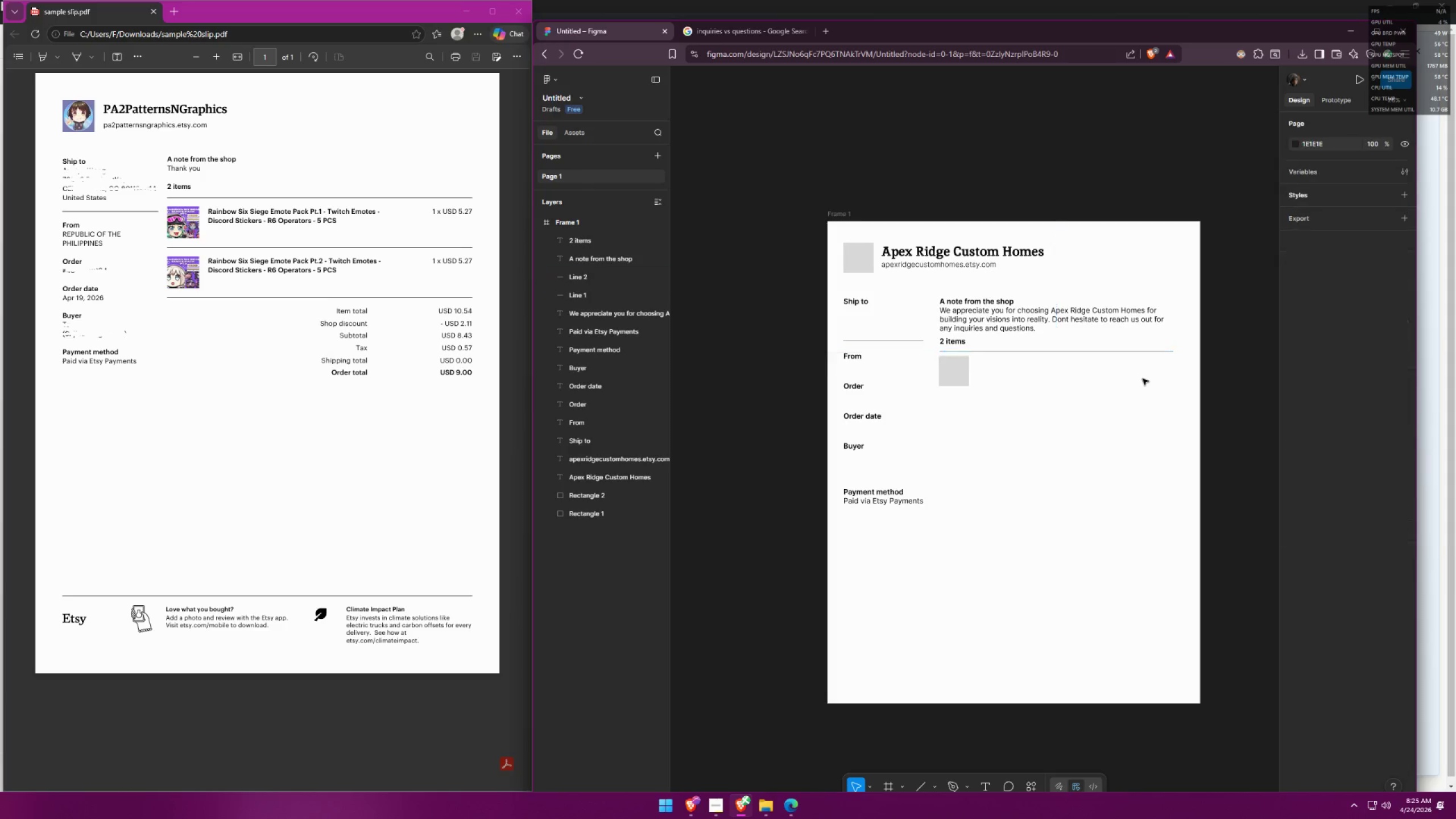 
hold_key(key=ControlLeft, duration=1.5)
 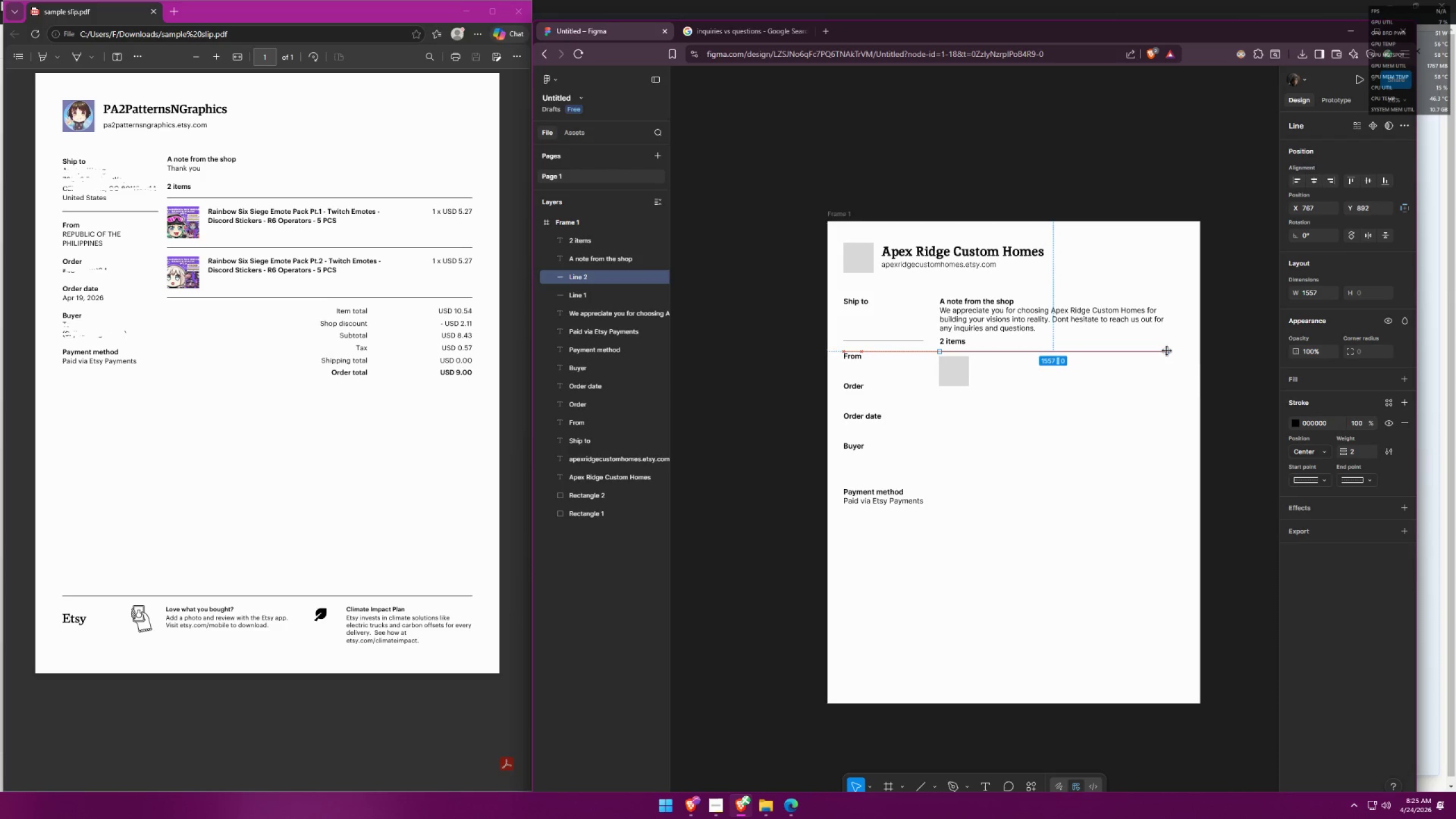 
hold_key(key=ControlLeft, duration=1.51)
 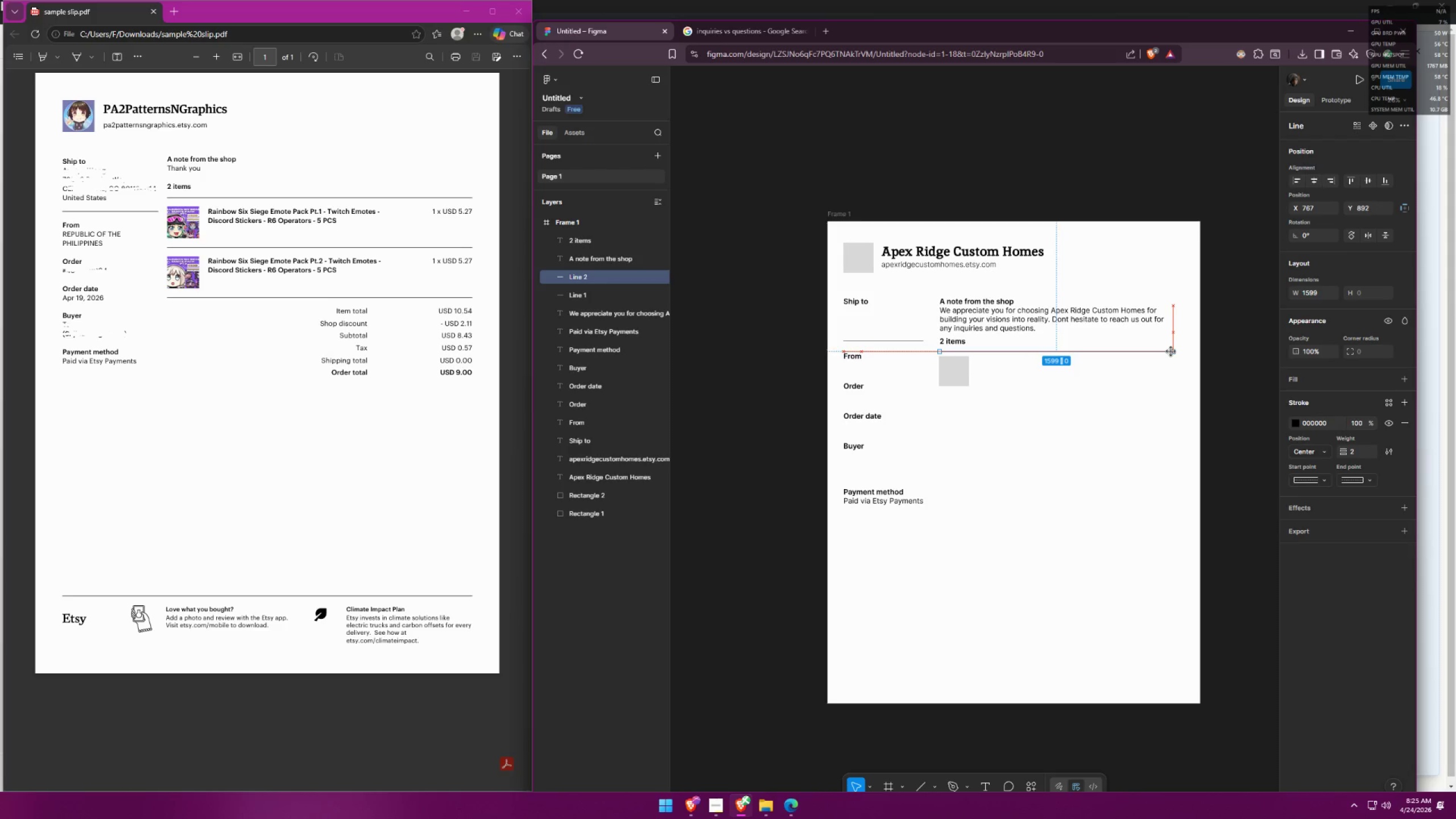 
hold_key(key=ControlLeft, duration=1.5)
 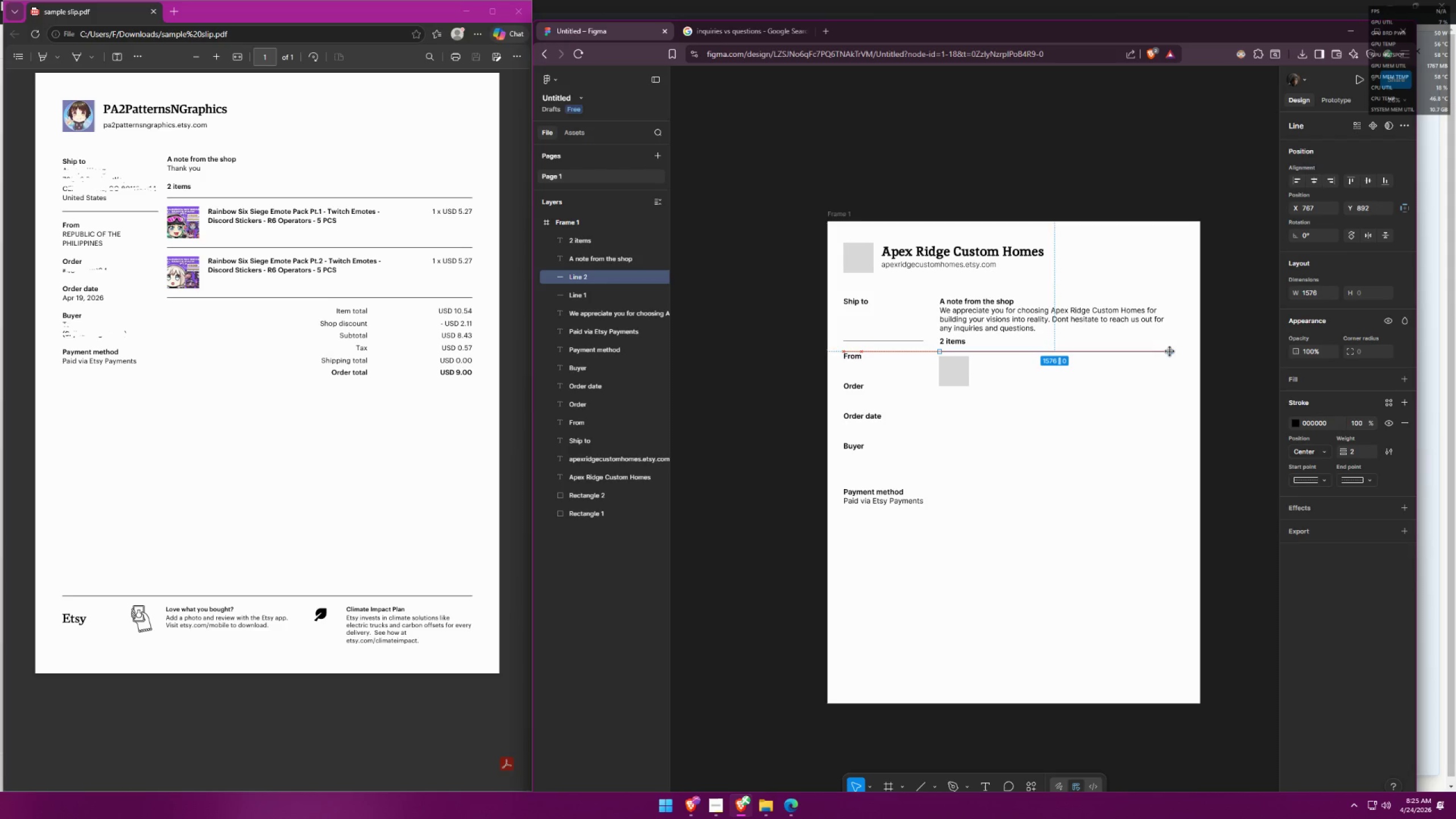 
hold_key(key=ControlLeft, duration=1.03)
 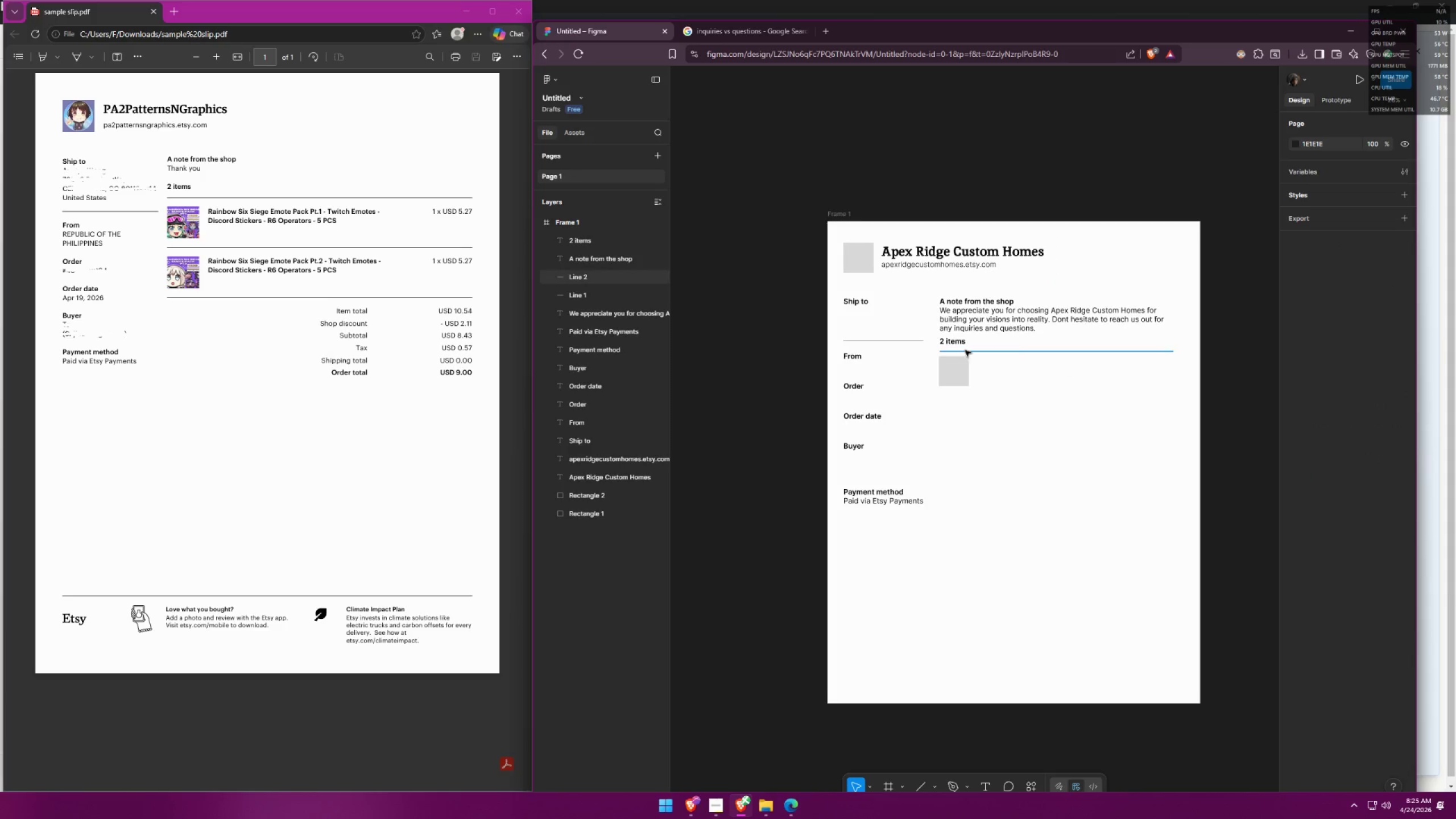 
double_click([912, 342])
 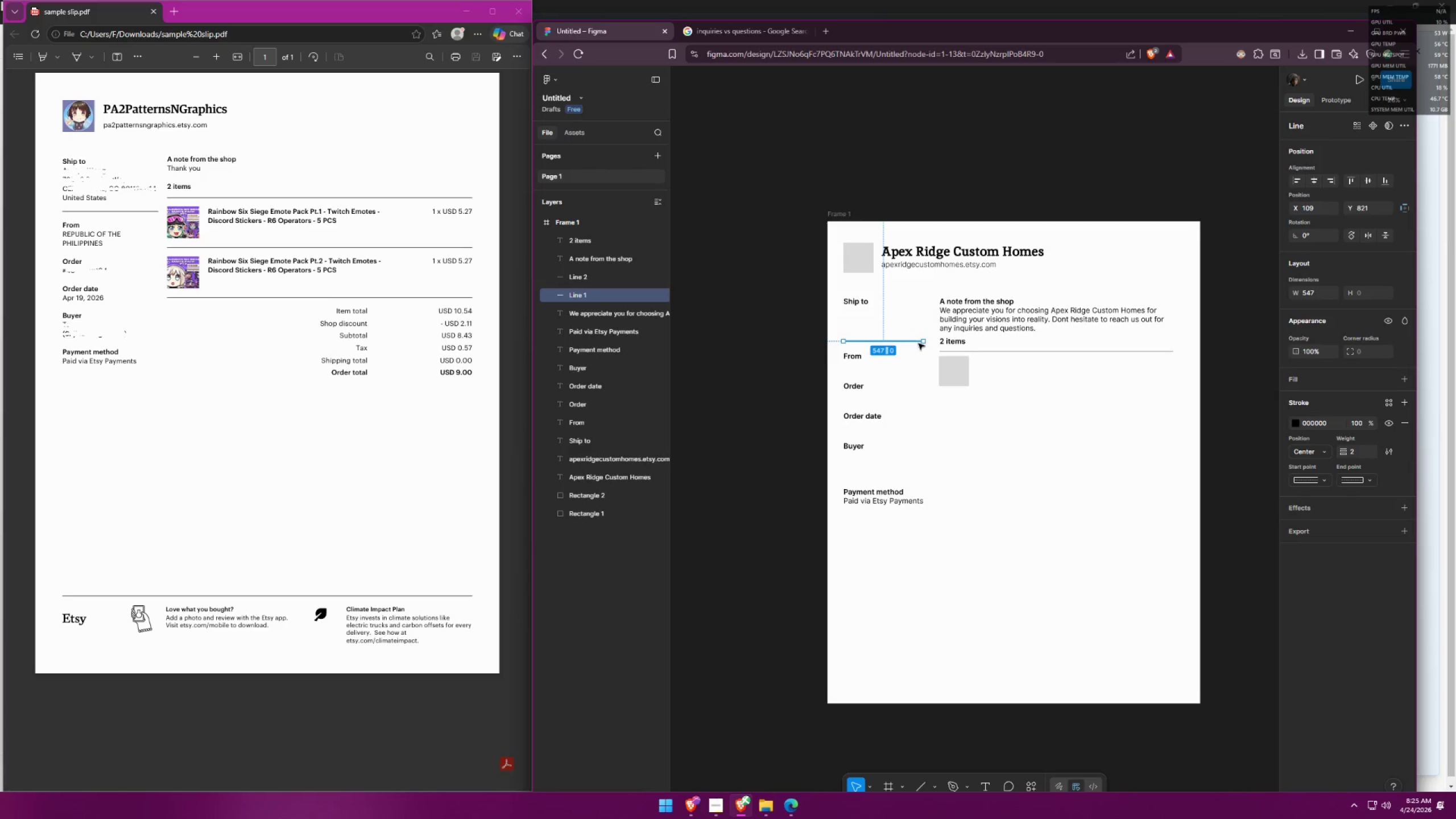 
hold_key(key=ShiftLeft, duration=0.72)
left_click([1001, 354])
 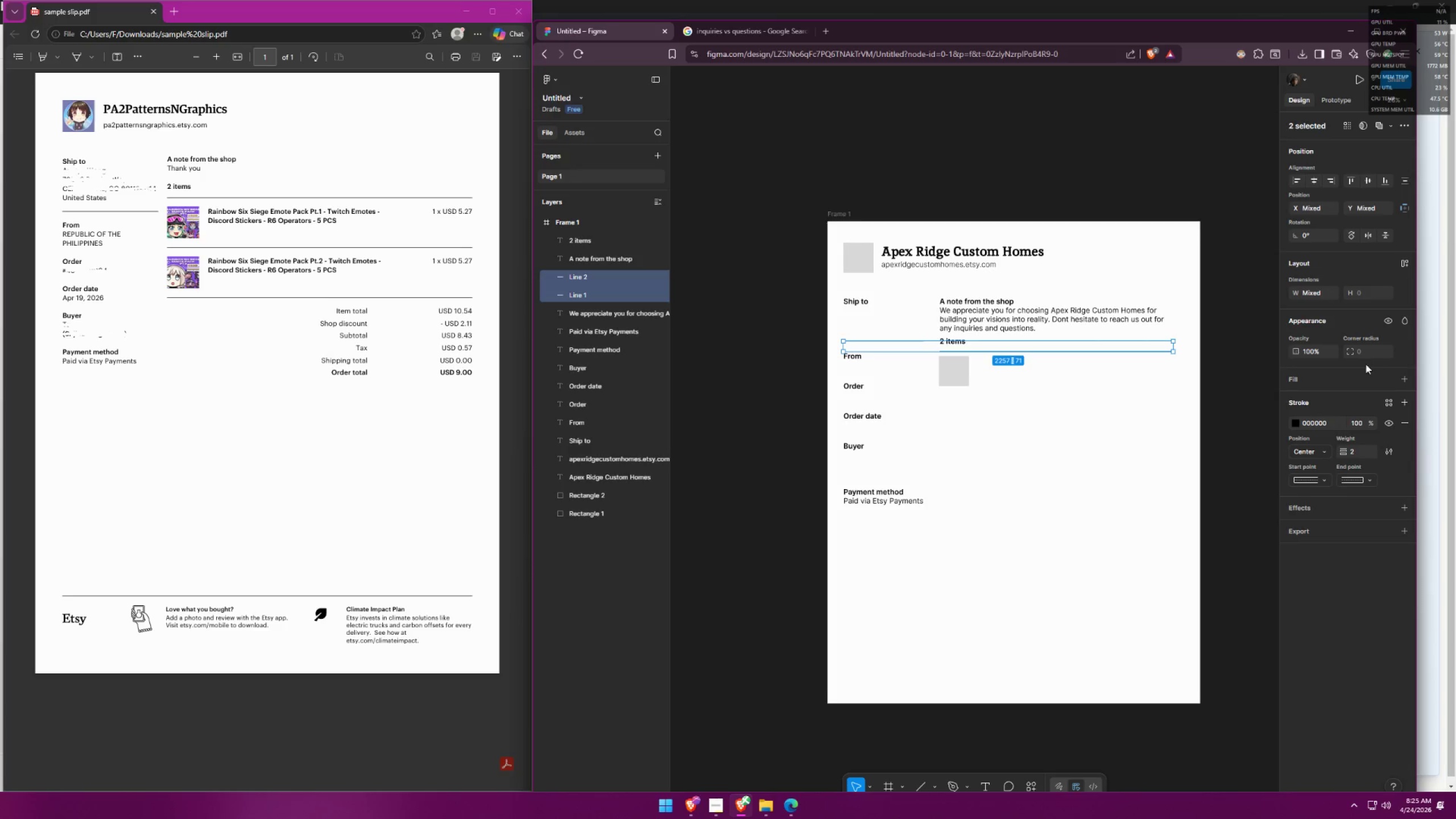 
left_click_drag(start_coordinate=[1359, 447], to_coordinate=[1349, 449])
 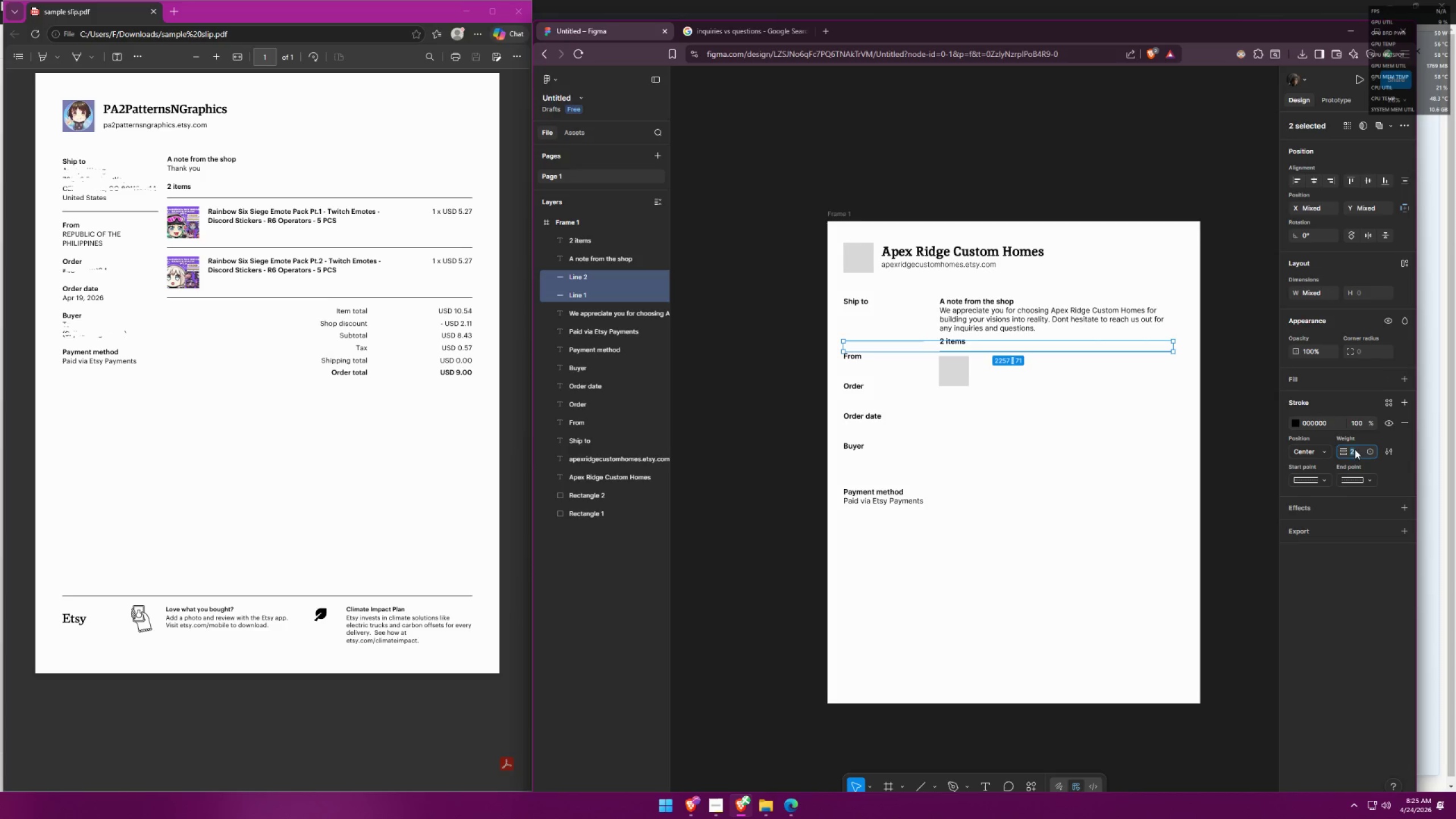 
key(3)
 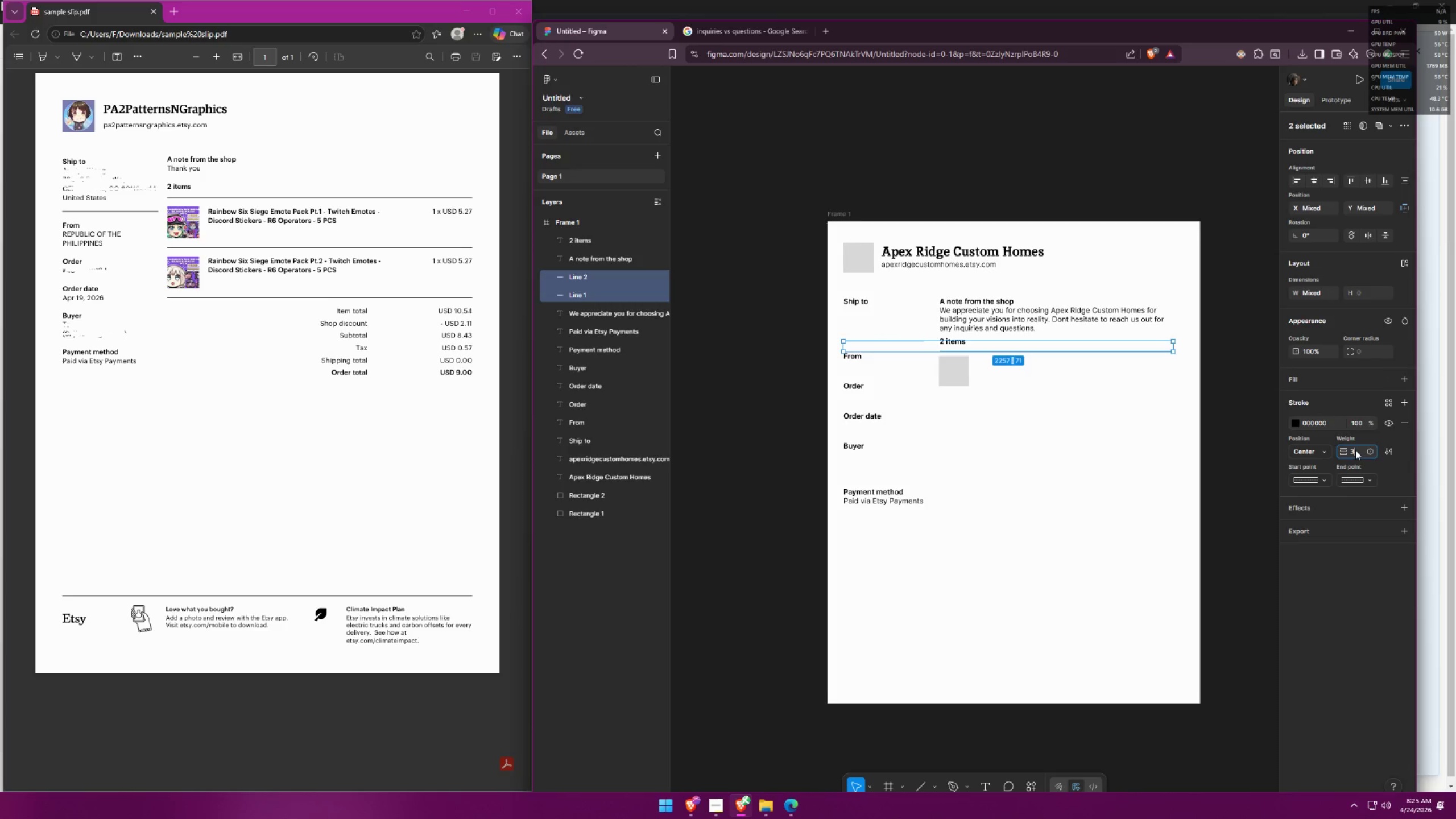 
key(Enter)
 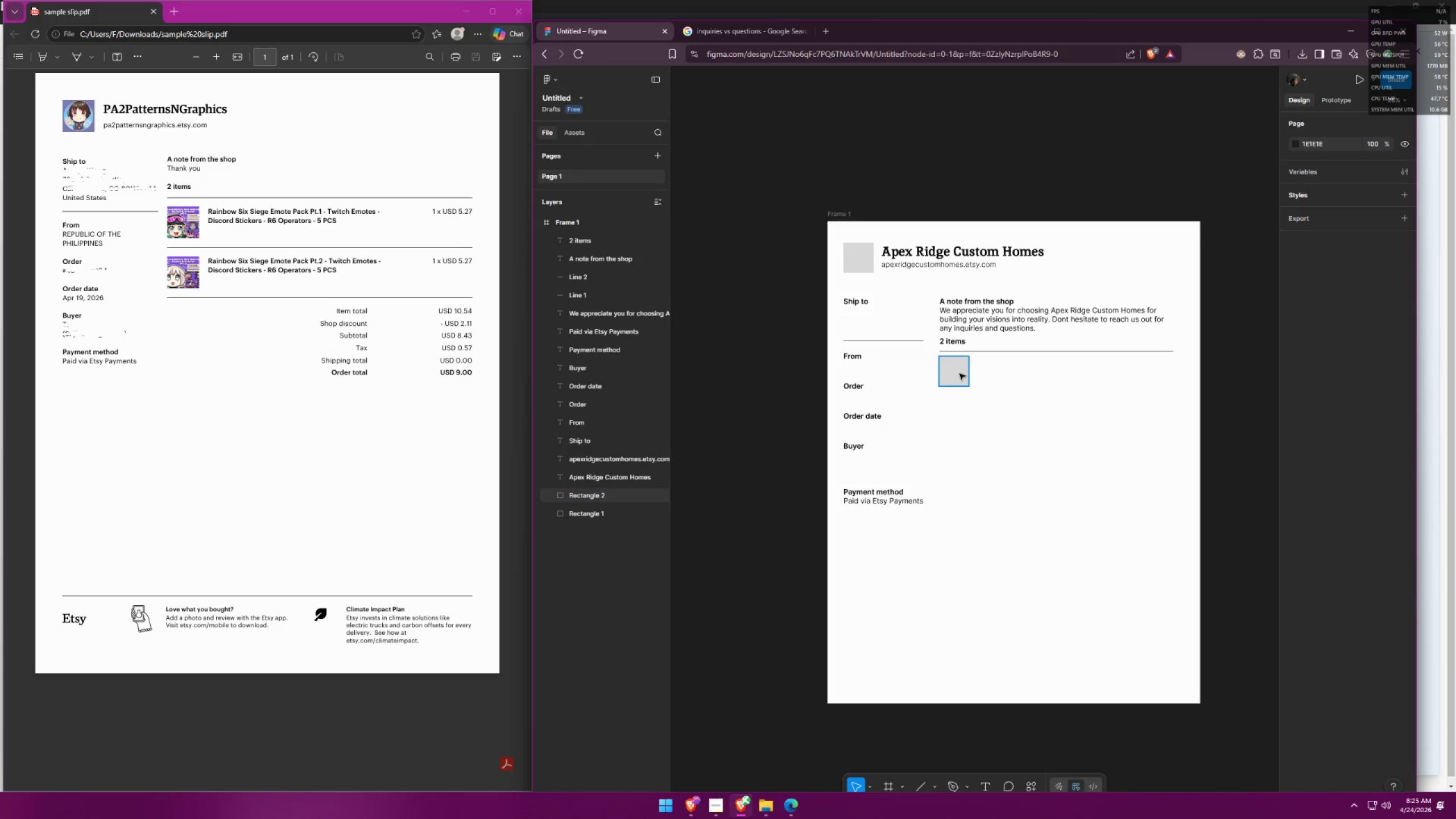 
left_click_drag(start_coordinate=[956, 370], to_coordinate=[959, 370])
 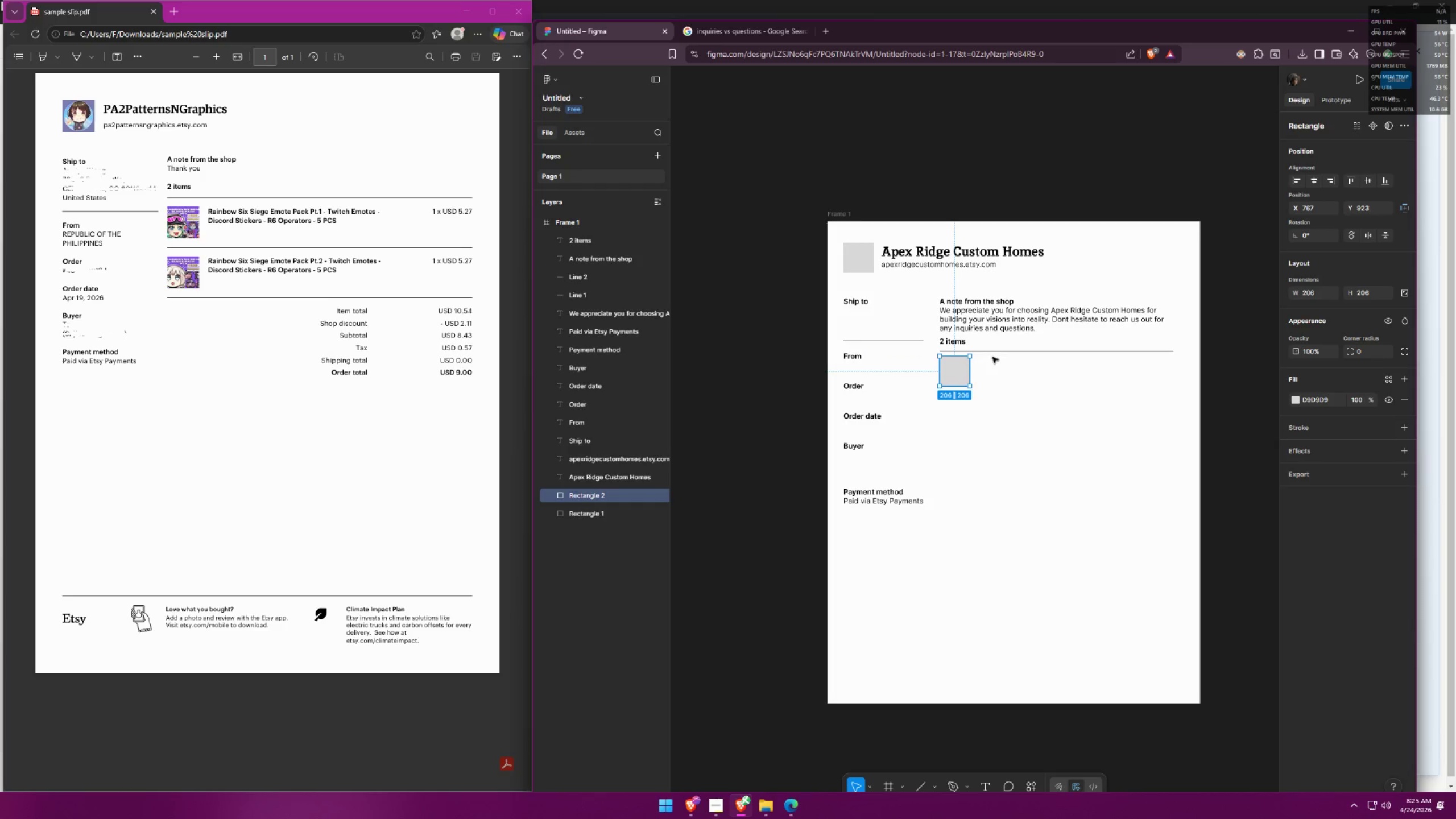 
left_click([998, 354])
 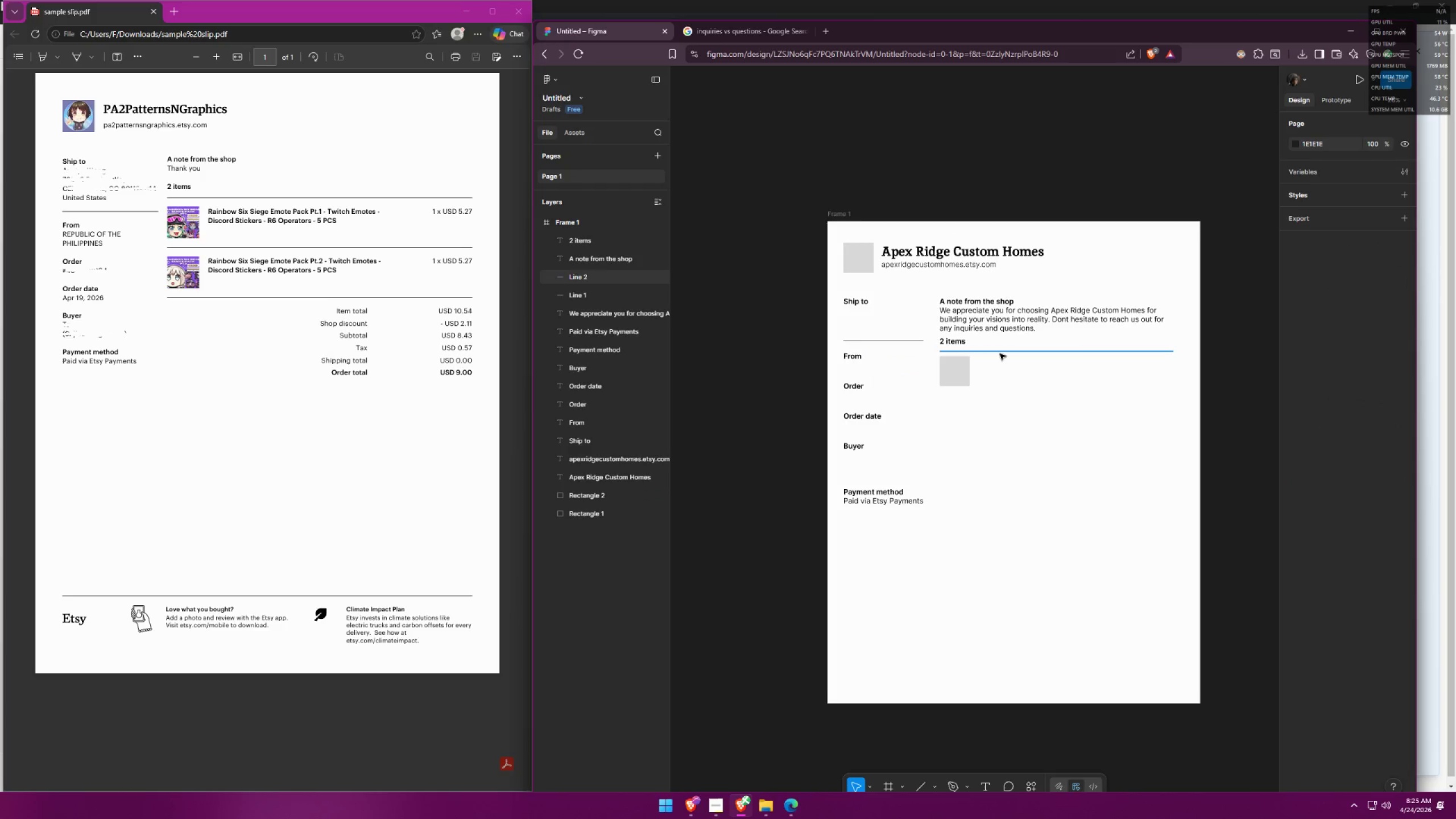 
left_click_drag(start_coordinate=[1000, 354], to_coordinate=[1003, 353])
 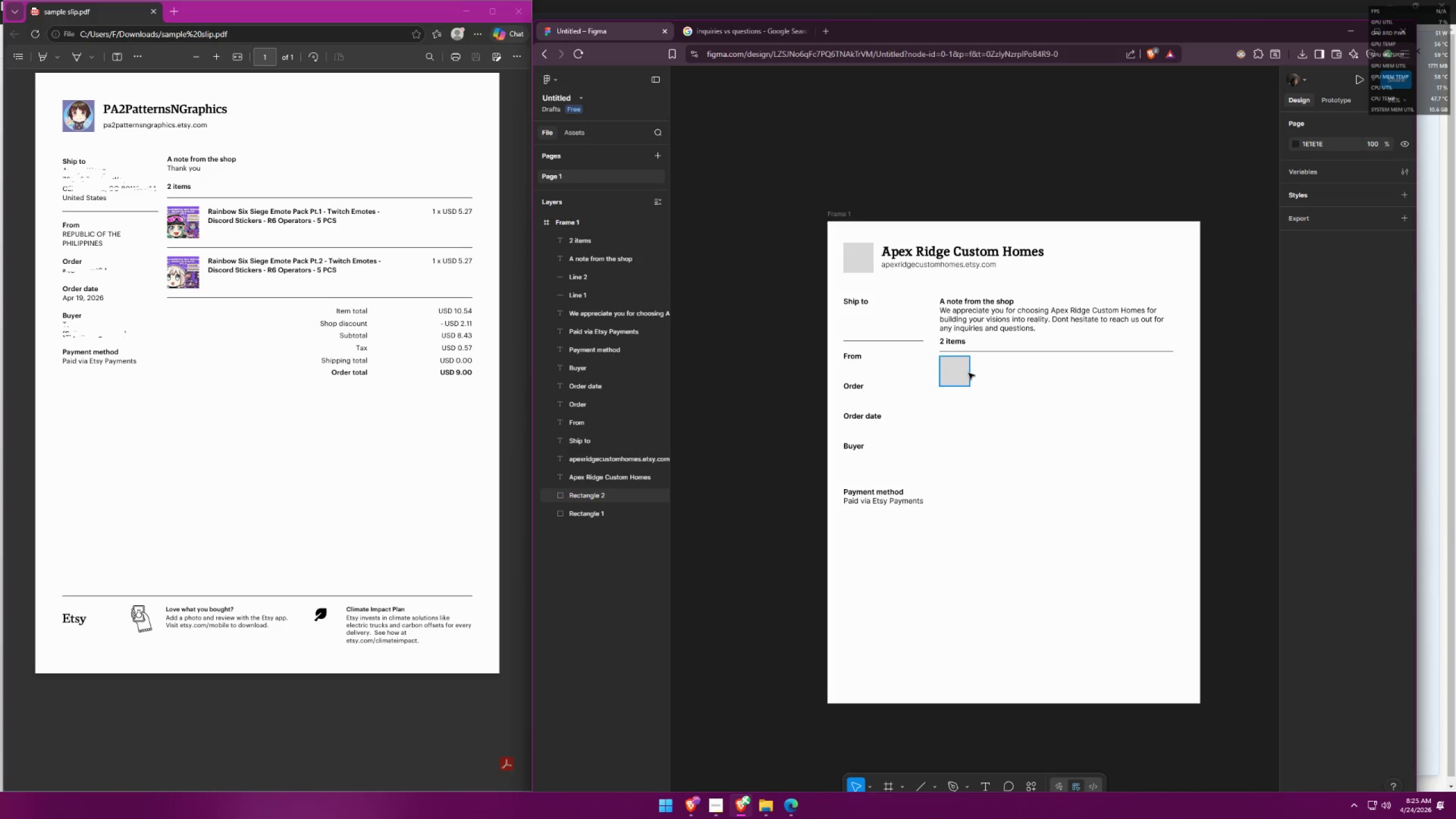 
hold_key(key=AltLeft, duration=3.84)
hold_key(key=ShiftLeft, duration=1.5)
left_click_drag(start_coordinate=[1031, 354], to_coordinate=[1033, 403])
 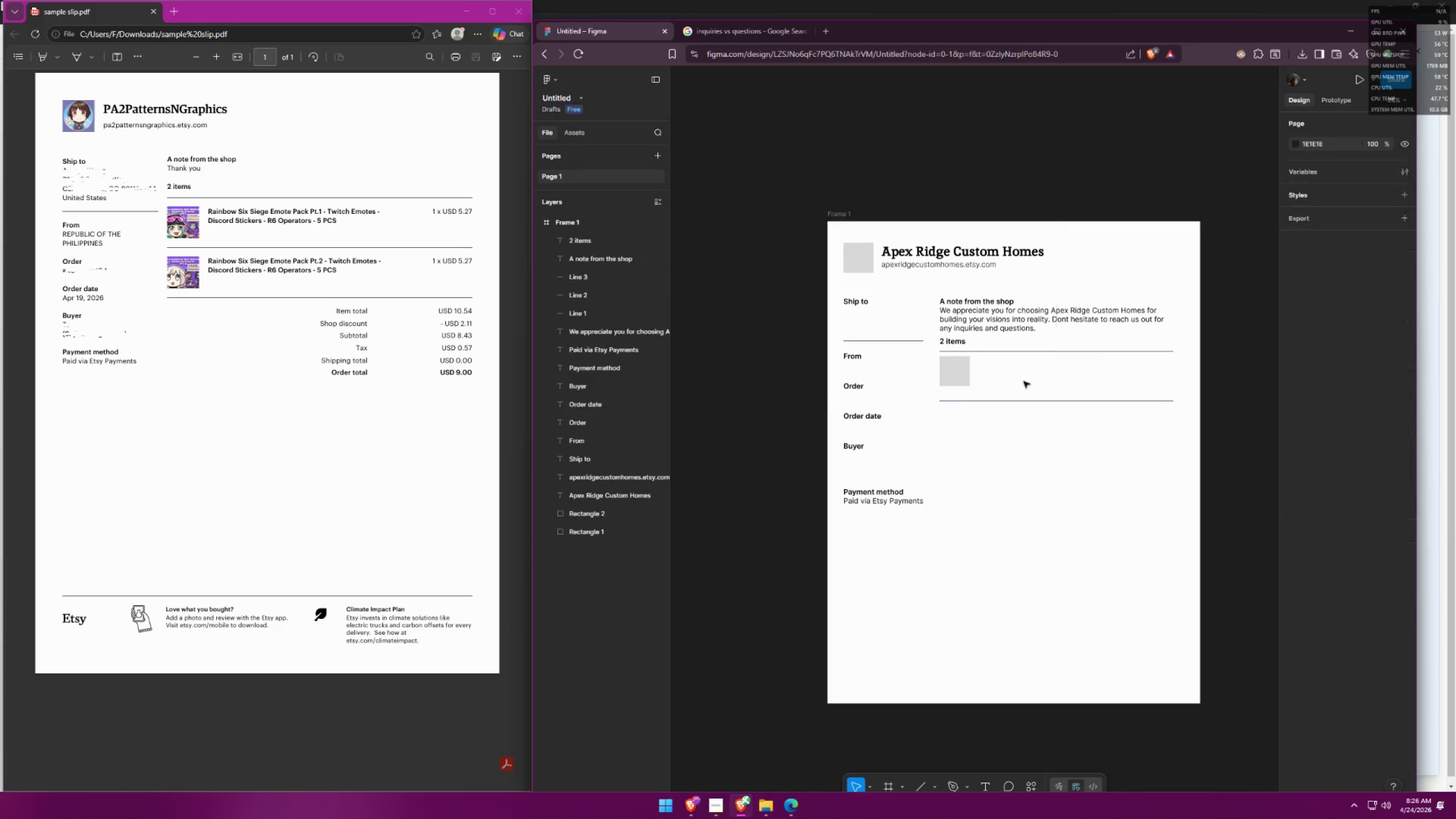 
hold_key(key=ShiftLeft, duration=1.5)
 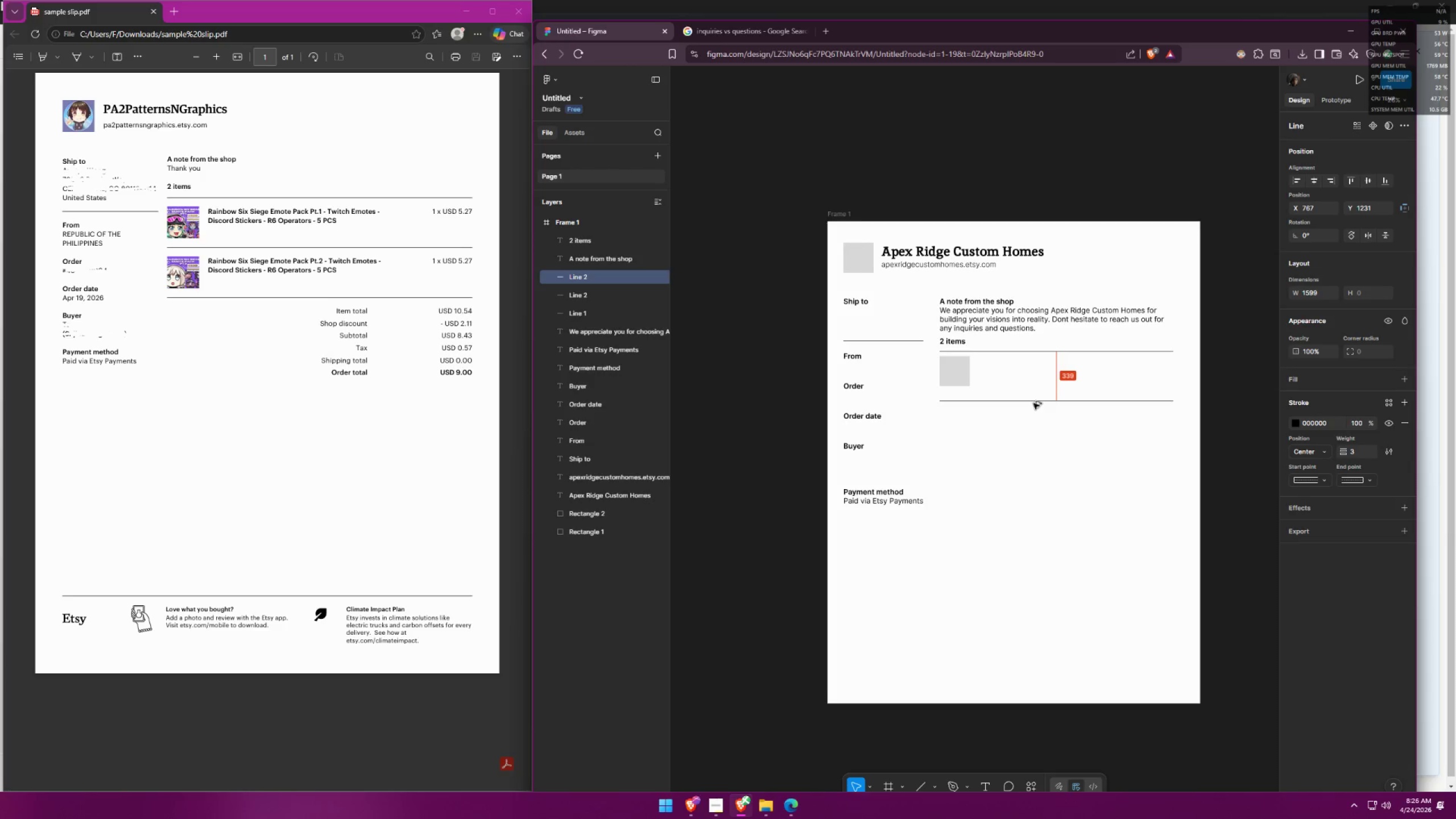 
hold_key(key=ShiftLeft, duration=0.78)
 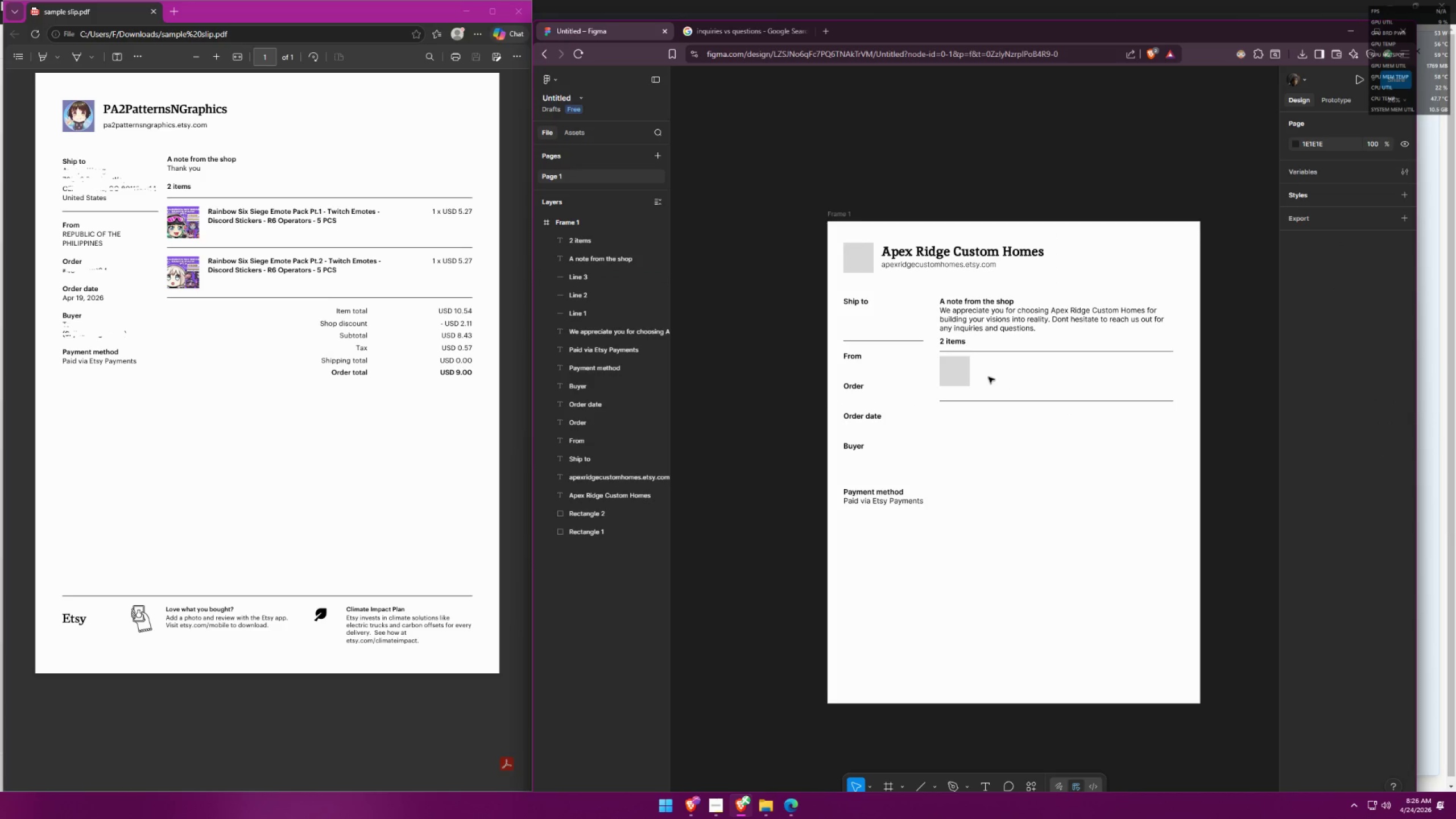 
left_click_drag(start_coordinate=[959, 367], to_coordinate=[959, 370])
 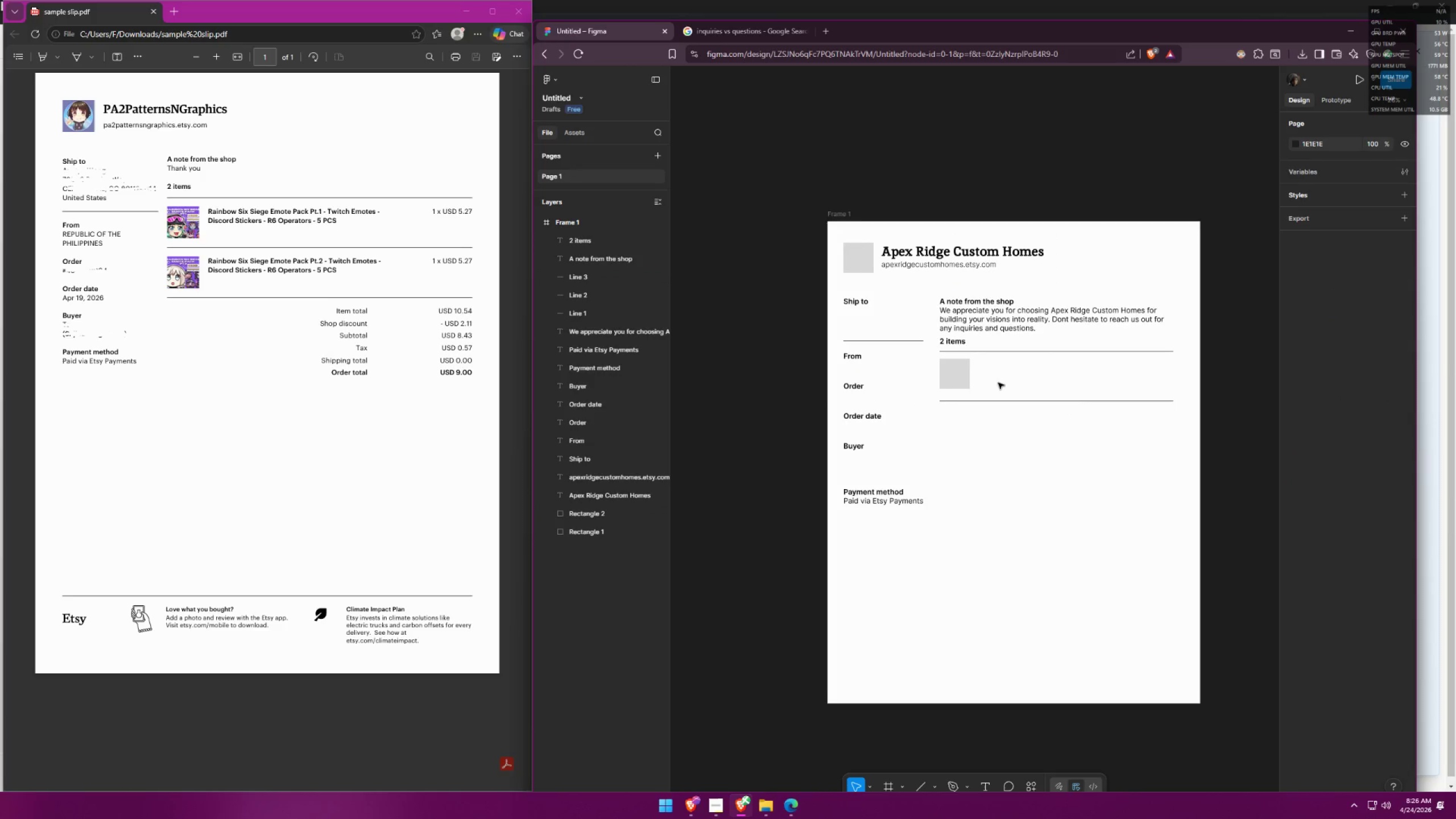 
left_click_drag(start_coordinate=[965, 375], to_coordinate=[980, 378])
 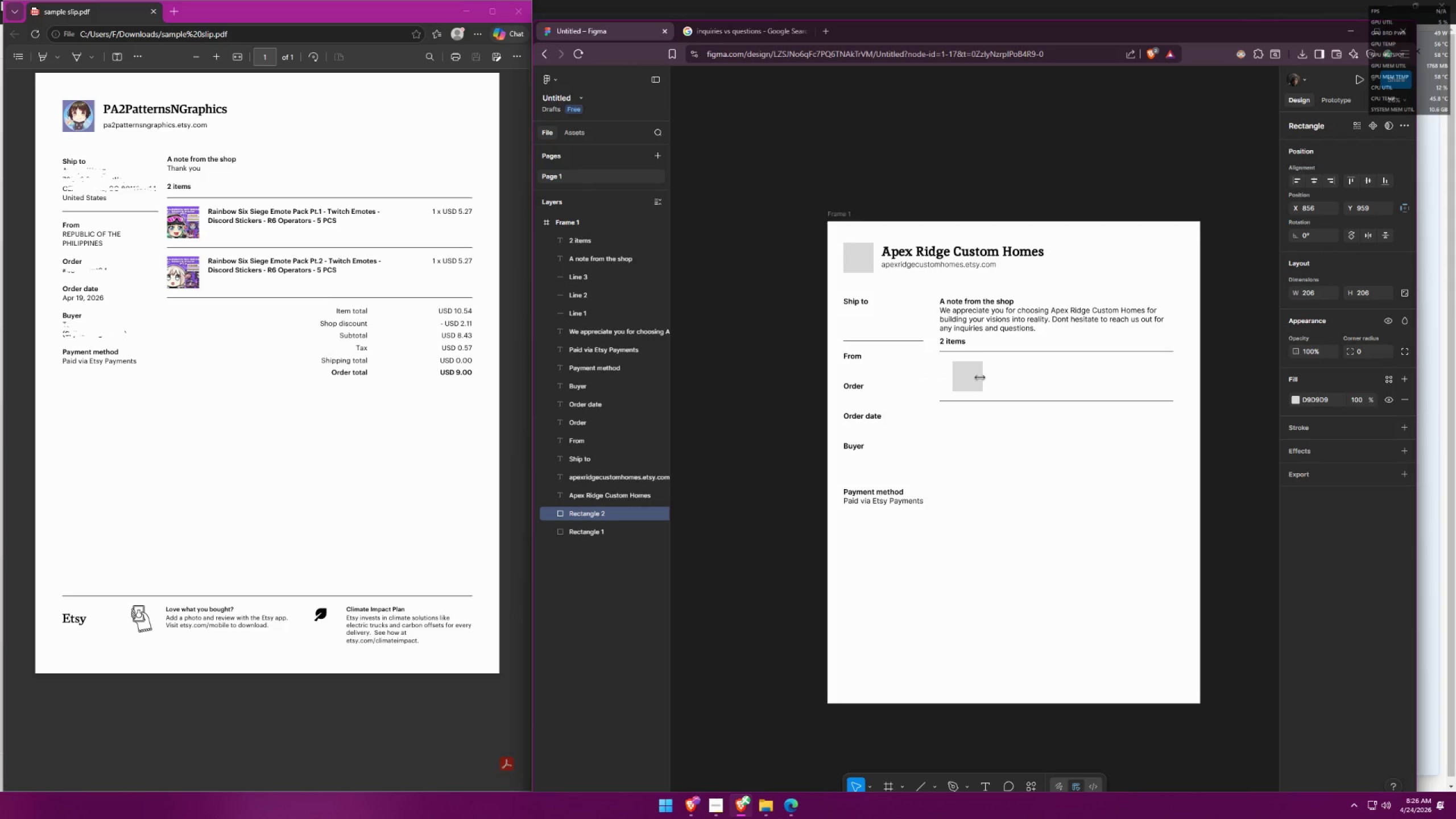 
hold_key(key=ShiftLeft, duration=0.75)
 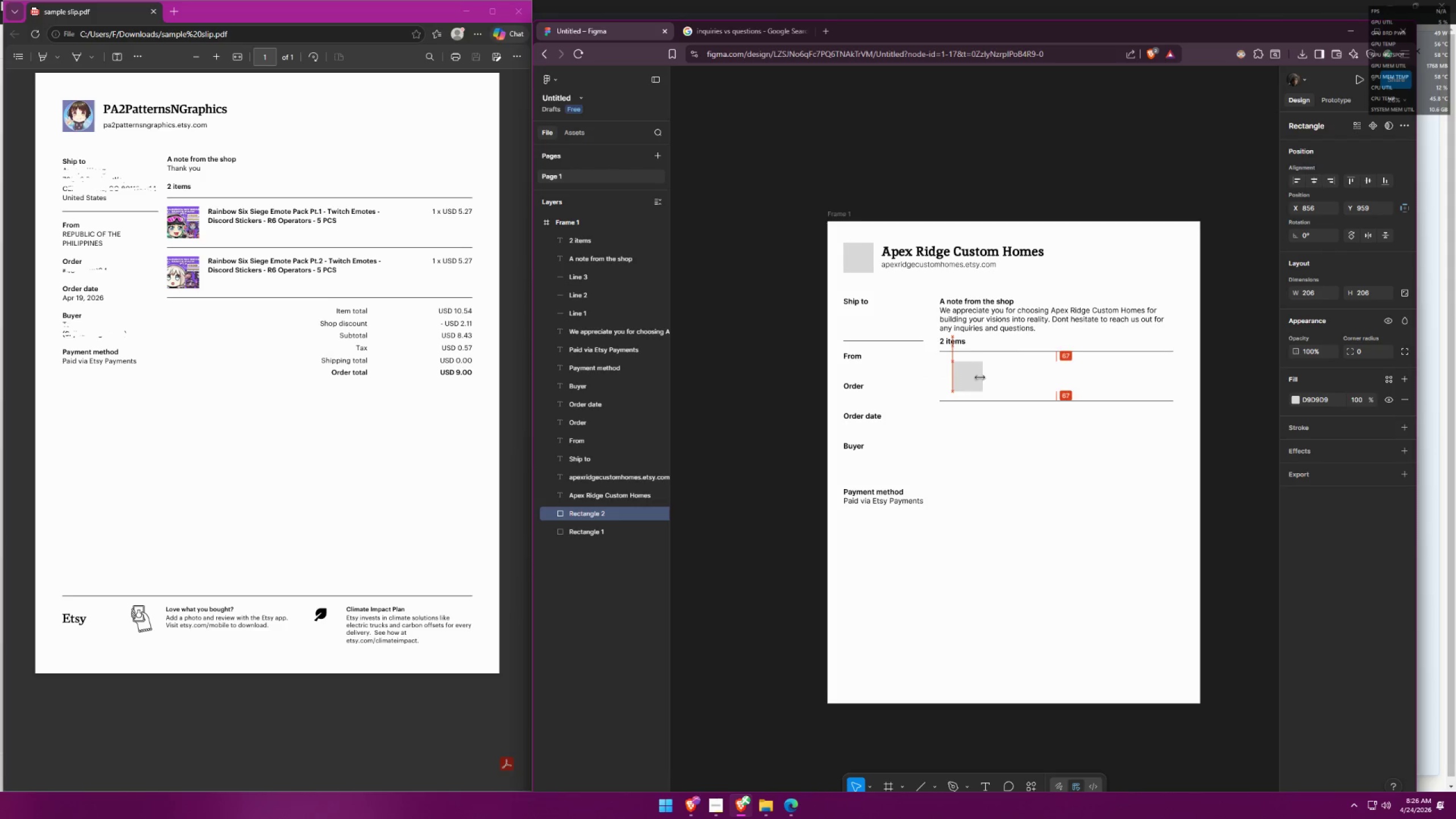 
hold_key(key=ArrowLeft, duration=1.5)
 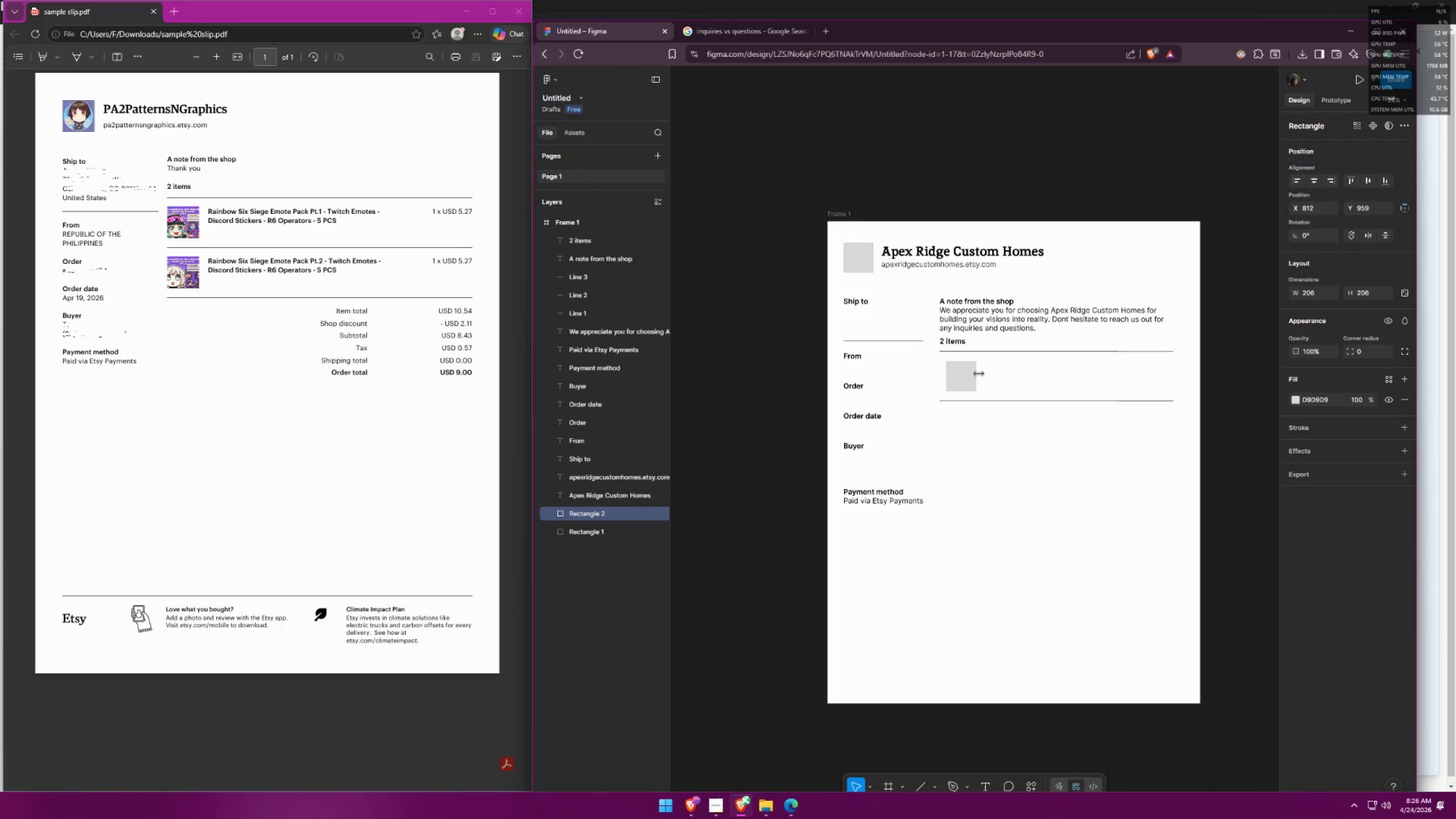 
hold_key(key=ArrowLeft, duration=1.3)
 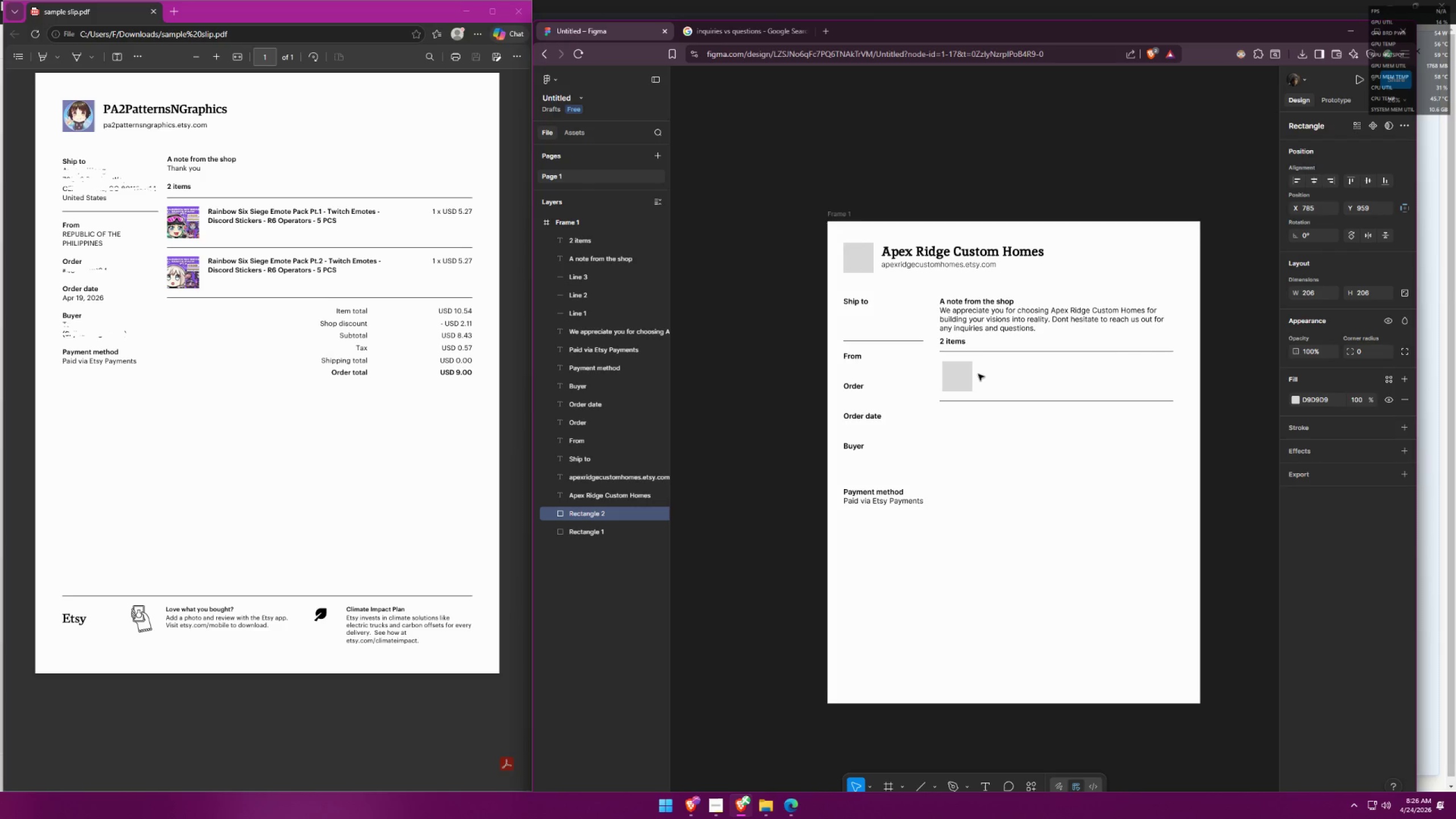 
key(ArrowLeft)
 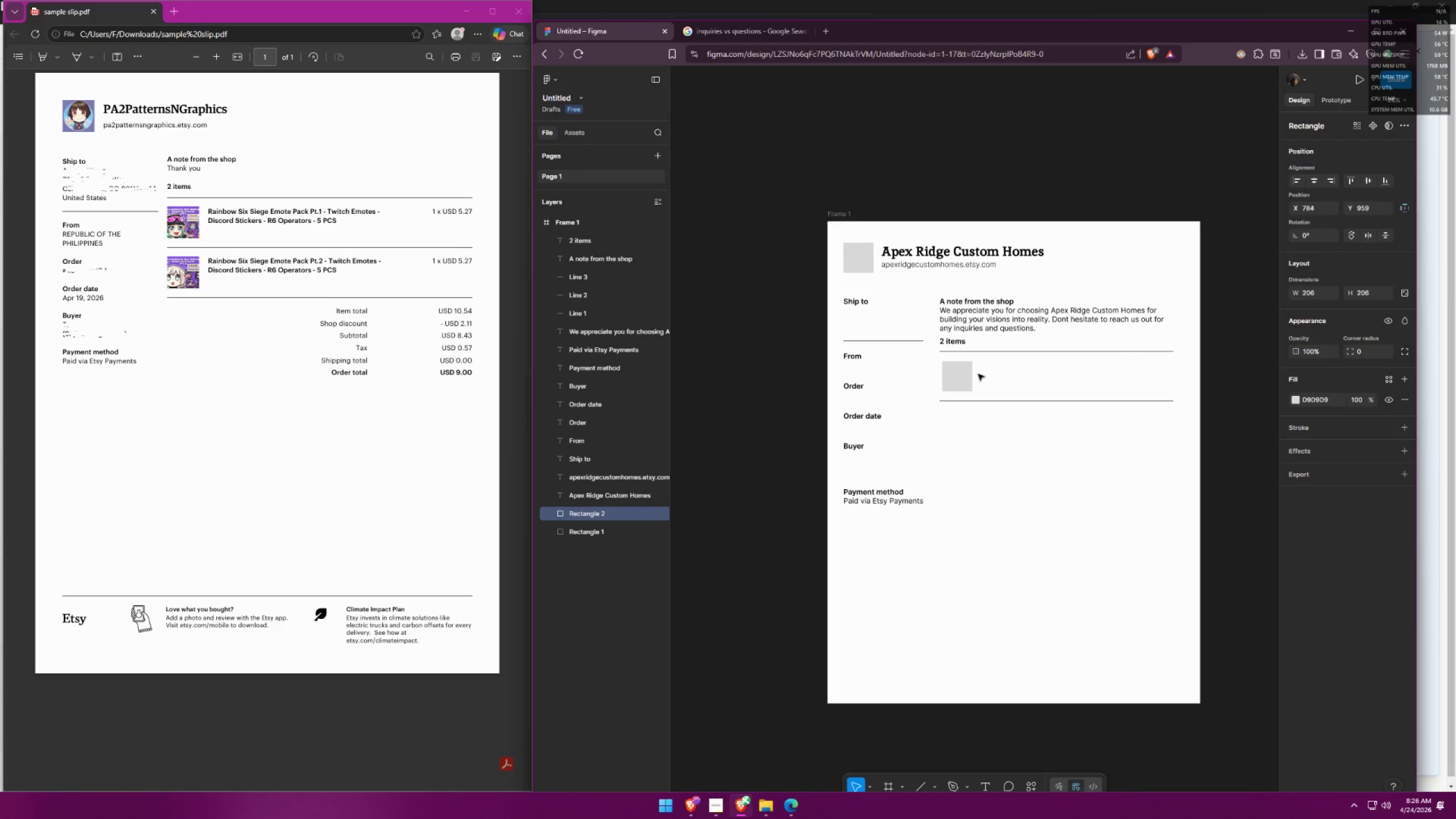 
key(ArrowLeft)
 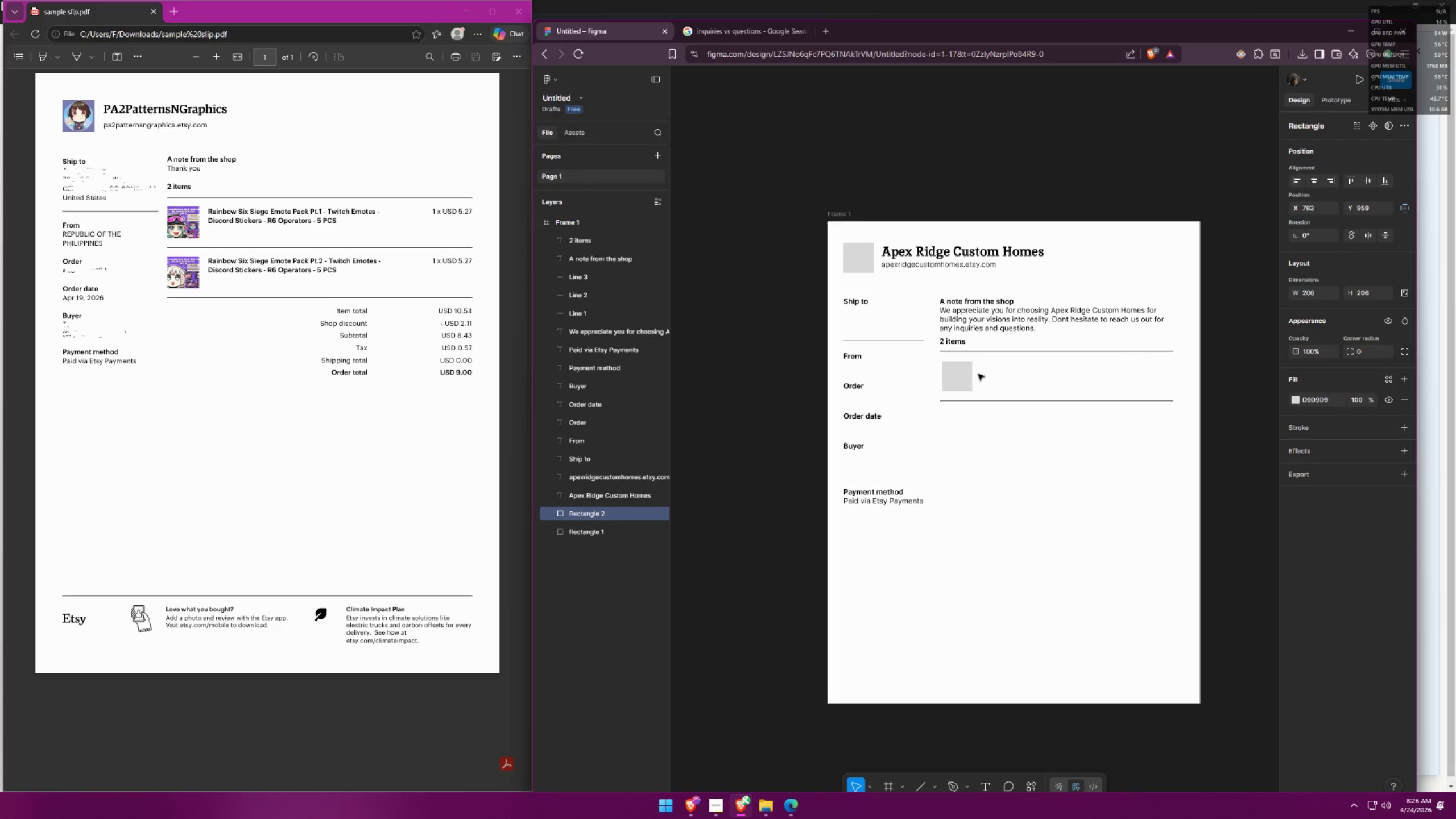 
hold_key(key=ArrowLeft, duration=1.03)
 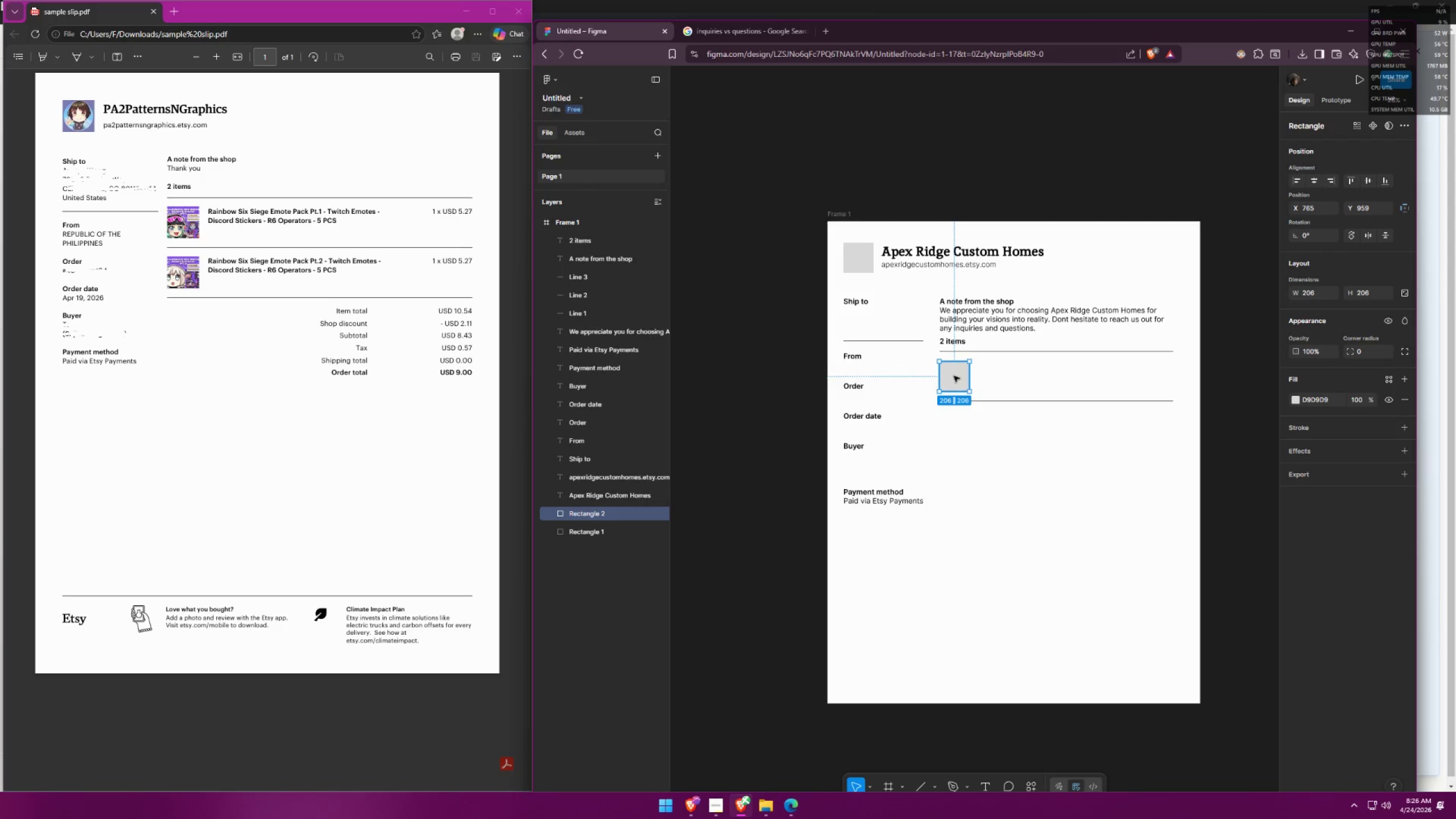 
hold_key(key=ShiftLeft, duration=1.05)
left_click_drag(start_coordinate=[954, 376], to_coordinate=[957, 376])
 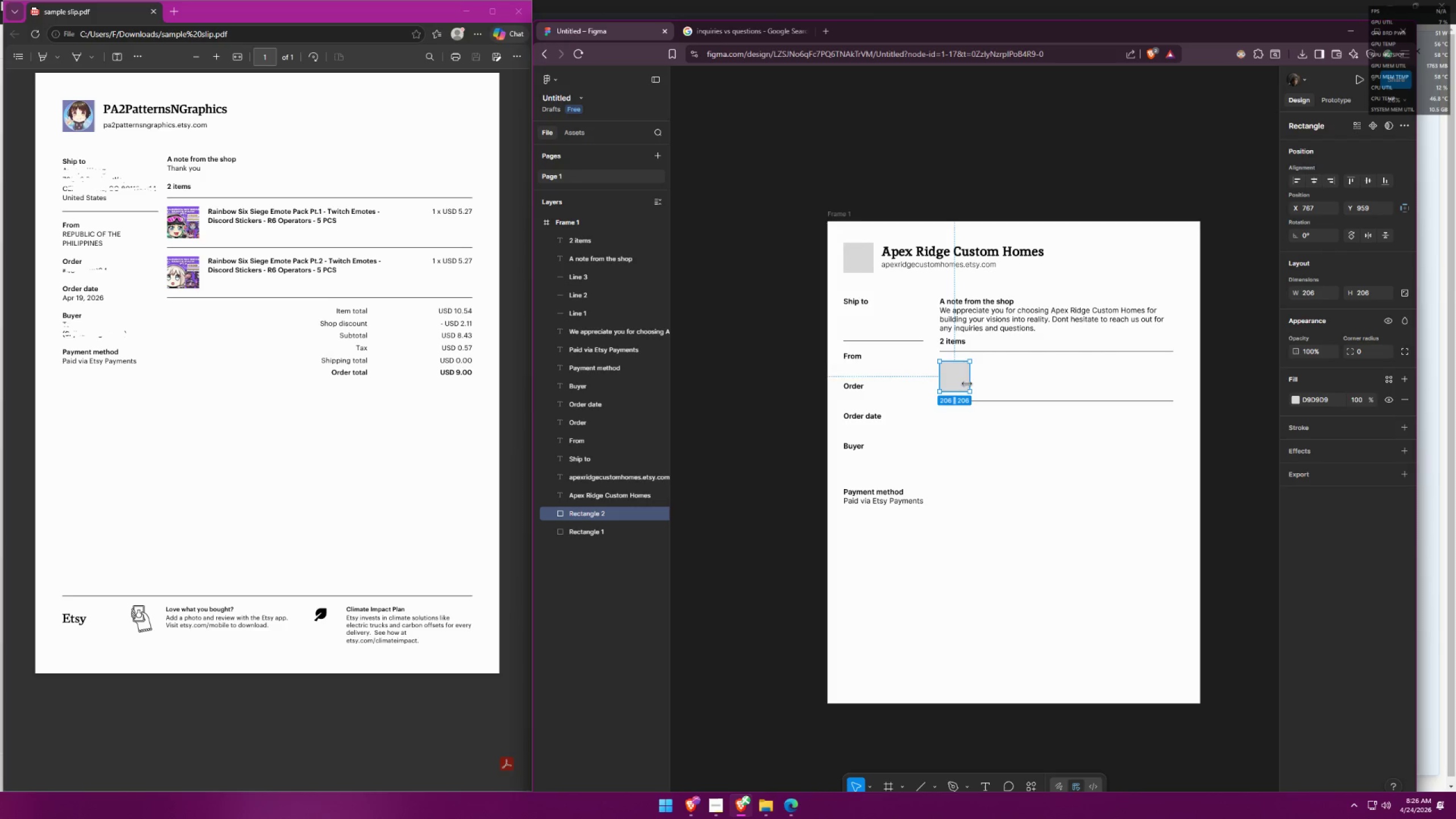 
hold_key(key=AltLeft, duration=6.86)
hold_key(key=ShiftLeft, duration=1.52)
left_click_drag(start_coordinate=[962, 380], to_coordinate=[957, 429])
 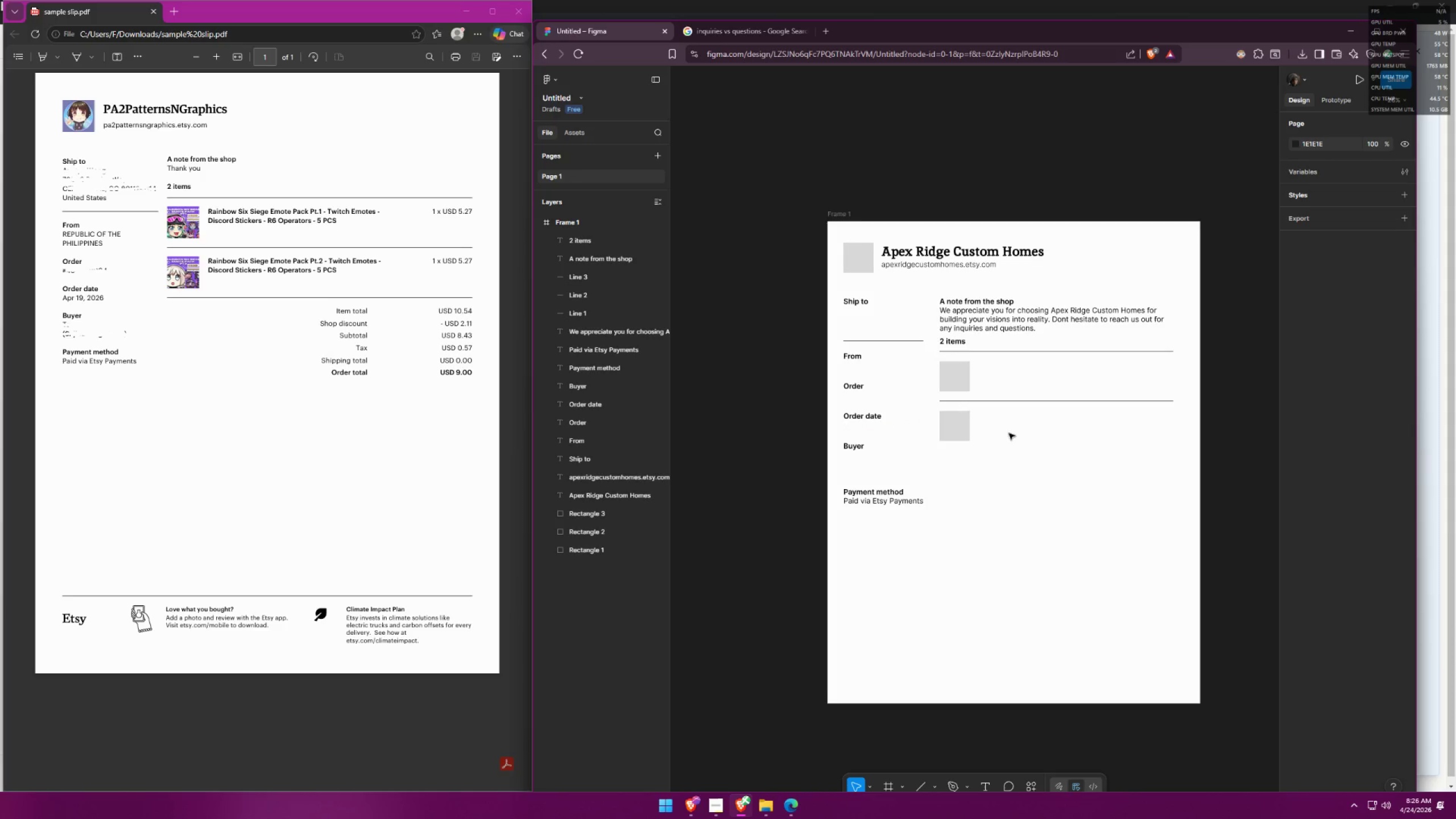 
hold_key(key=ShiftLeft, duration=1.5)
 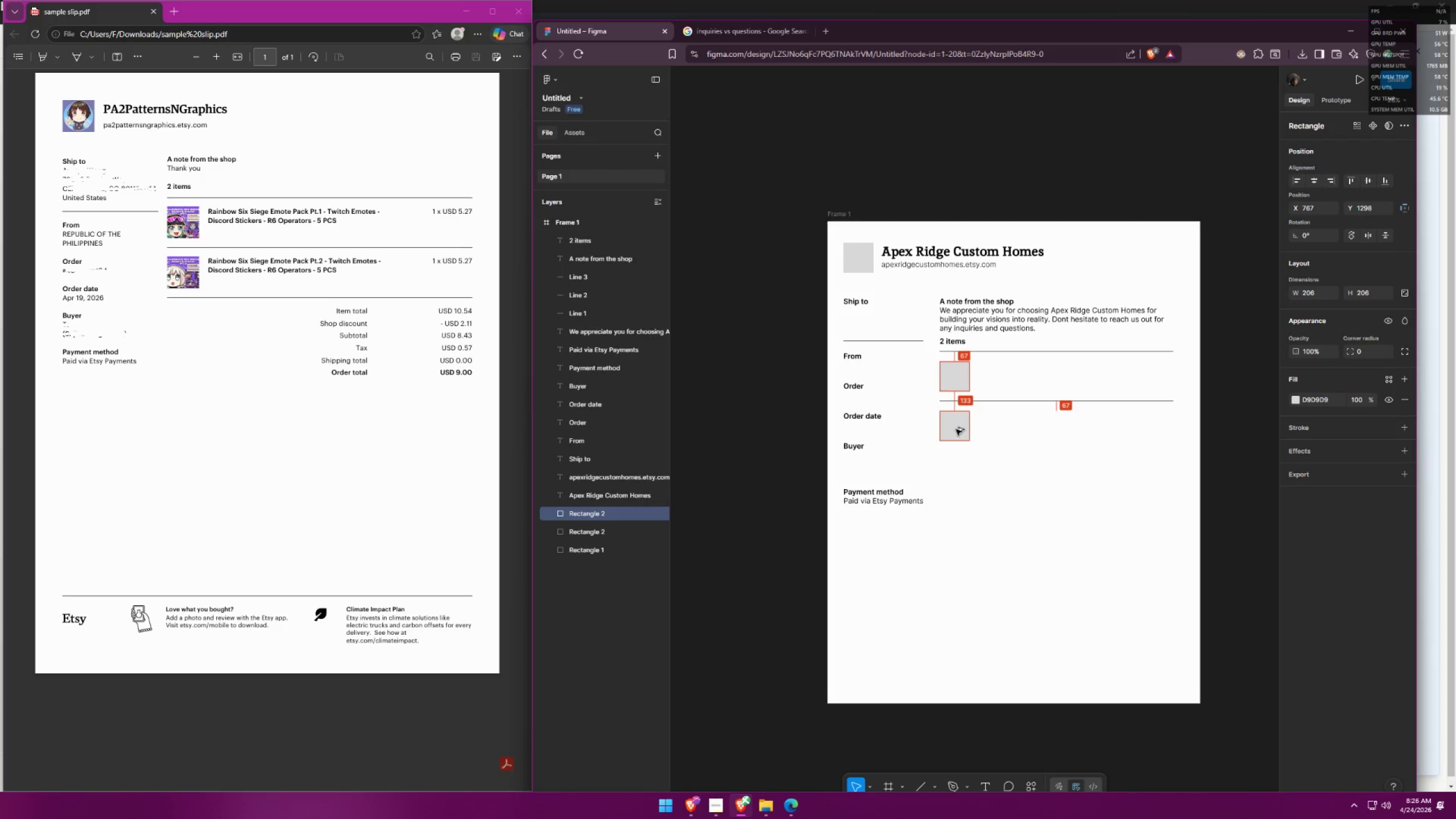 
hold_key(key=ShiftLeft, duration=1.51)
 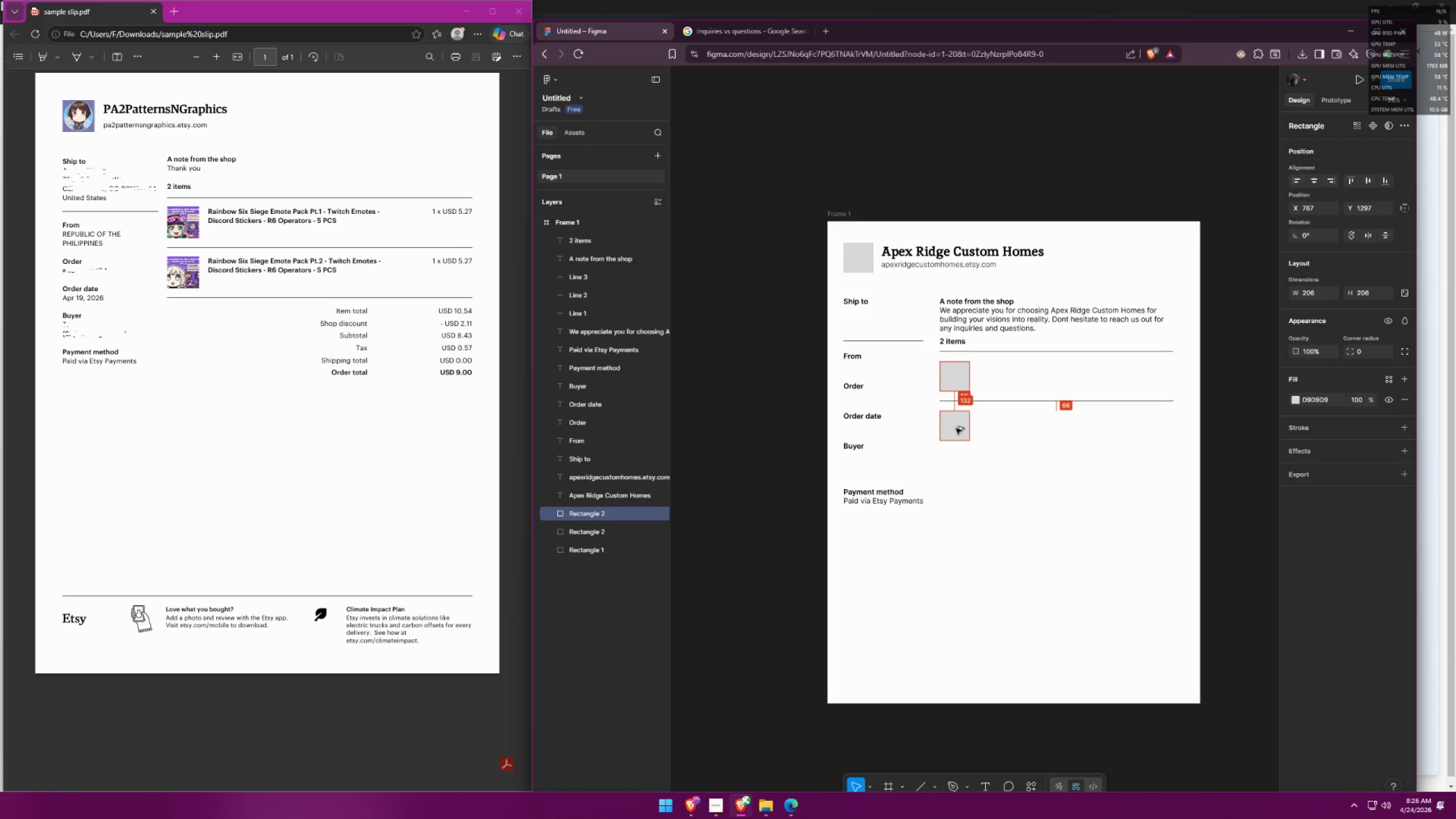 
hold_key(key=ShiftLeft, duration=1.52)
 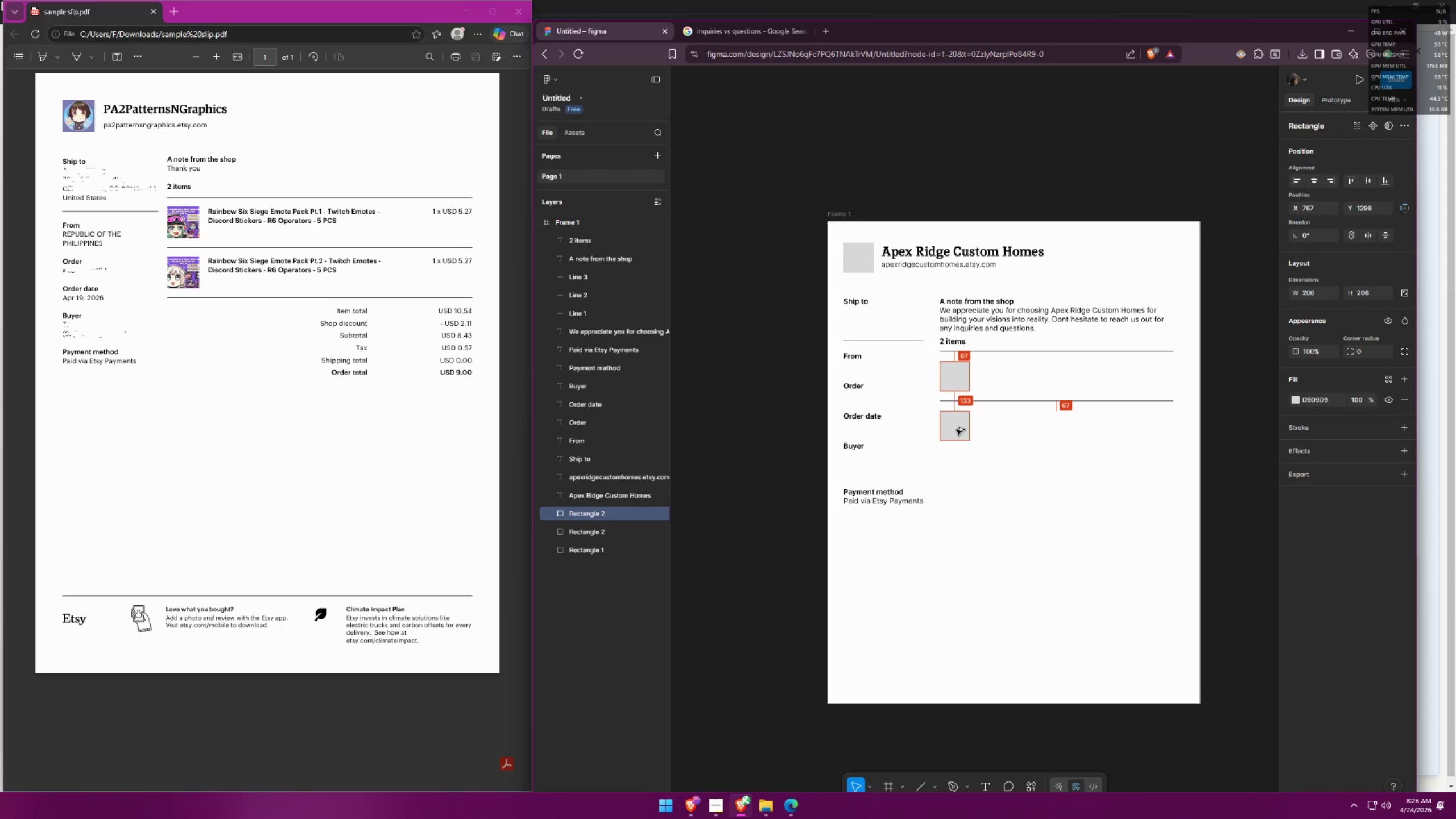 
hold_key(key=ShiftLeft, duration=0.73)
 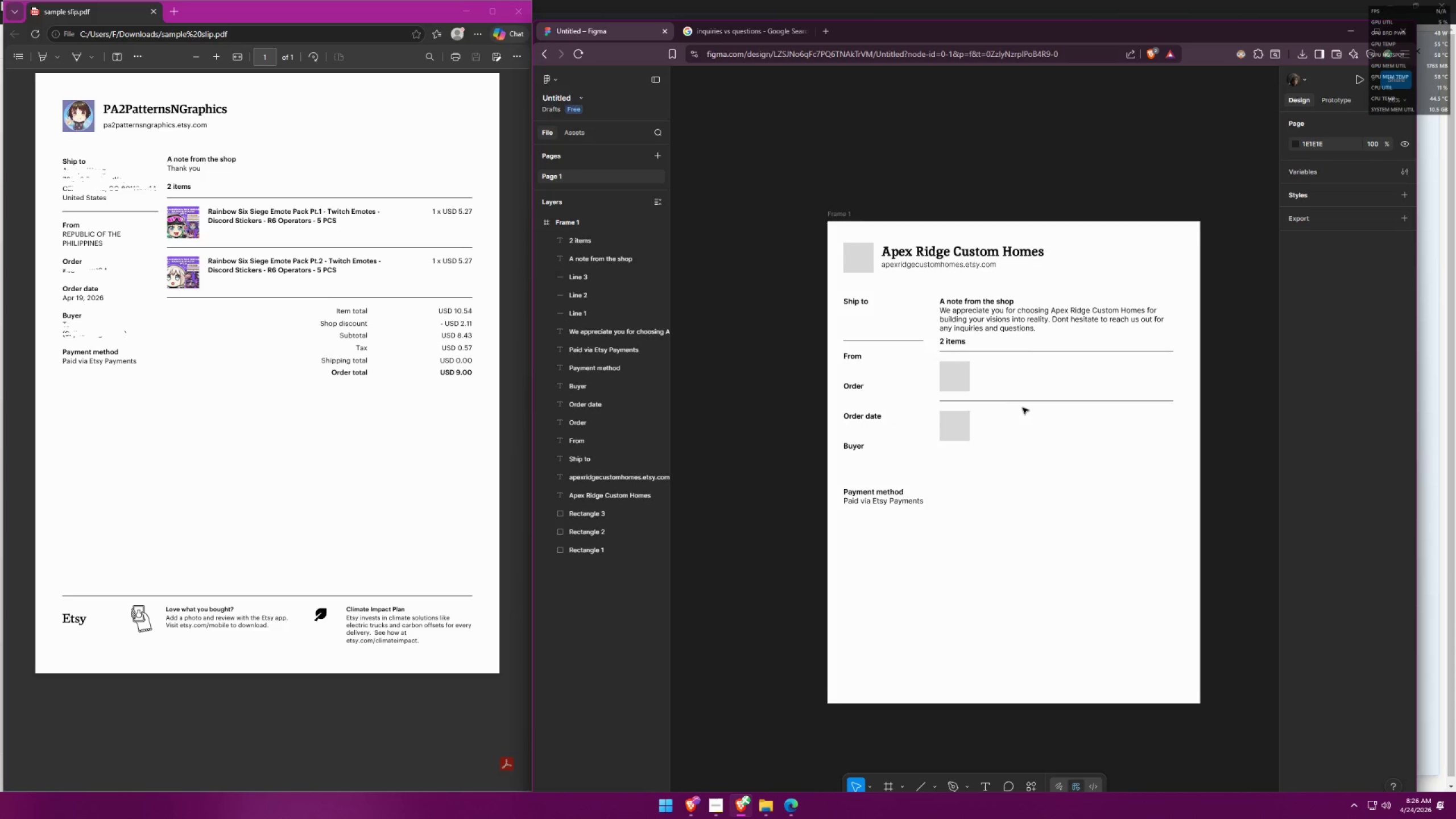 
hold_key(key=AltLeft, duration=3.61)
hold_key(key=ShiftLeft, duration=1.5)
left_click_drag(start_coordinate=[1024, 400], to_coordinate=[1017, 450])
 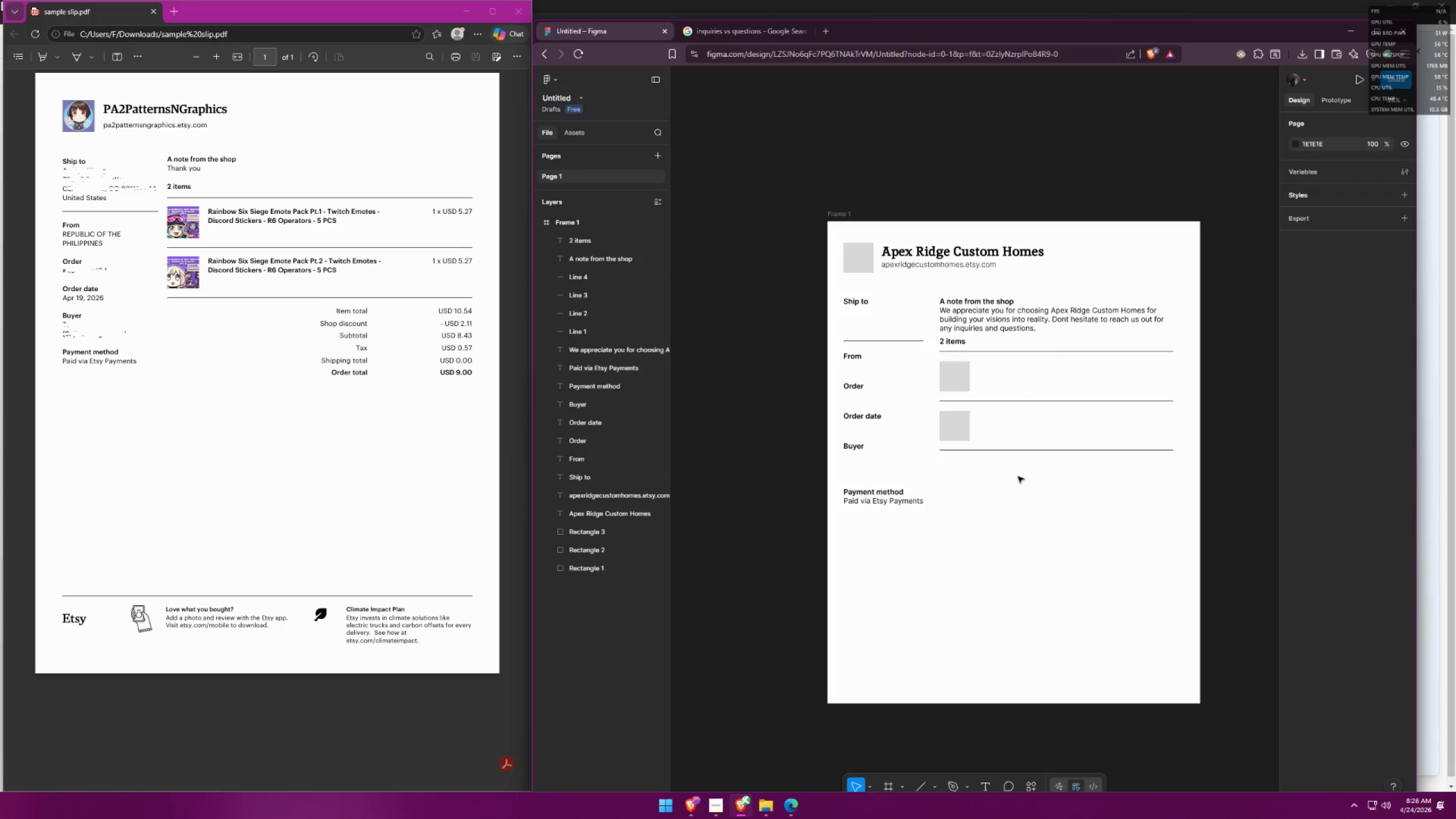 
hold_key(key=ShiftLeft, duration=1.51)
 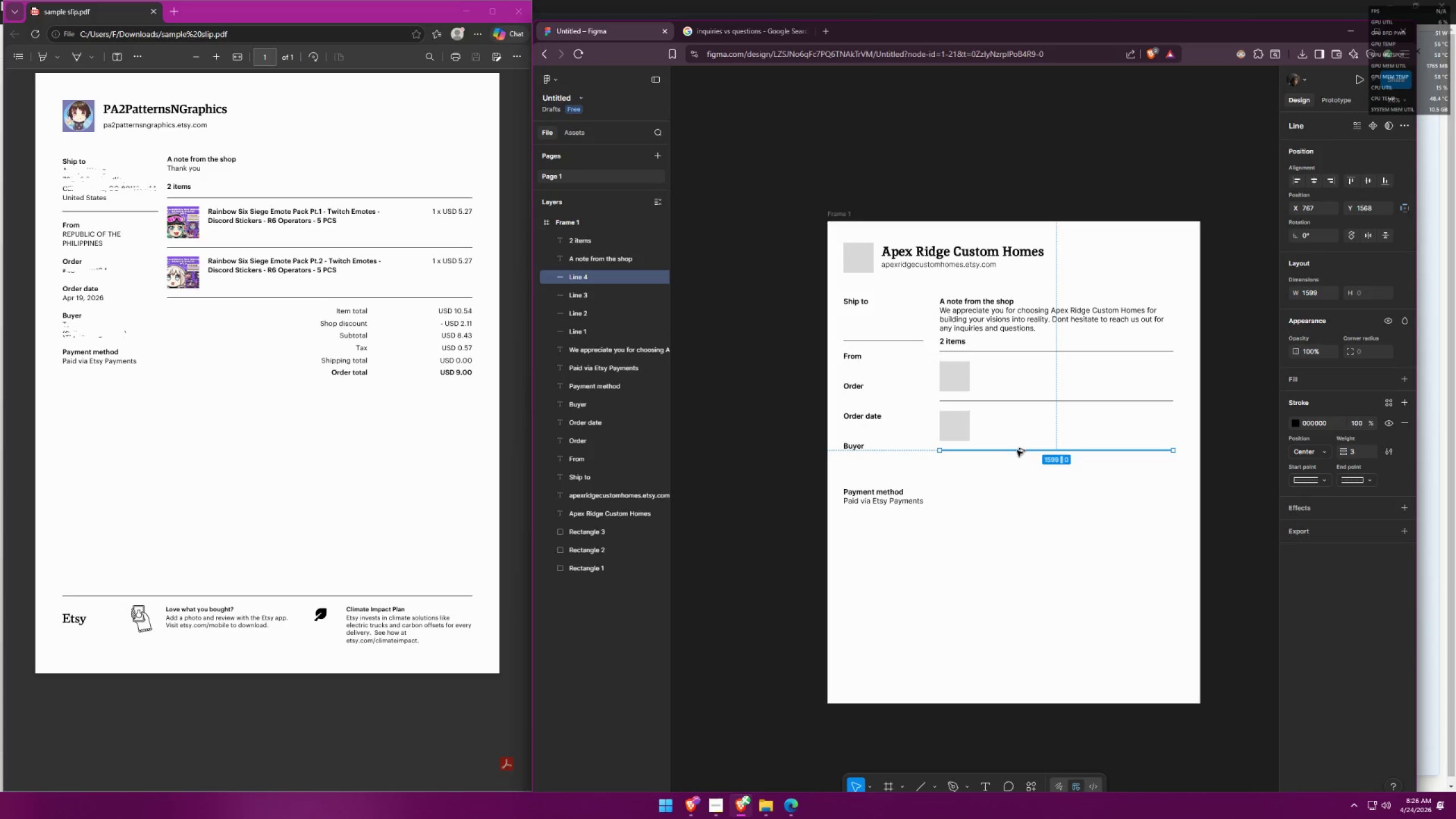 
hold_key(key=ShiftLeft, duration=0.55)
 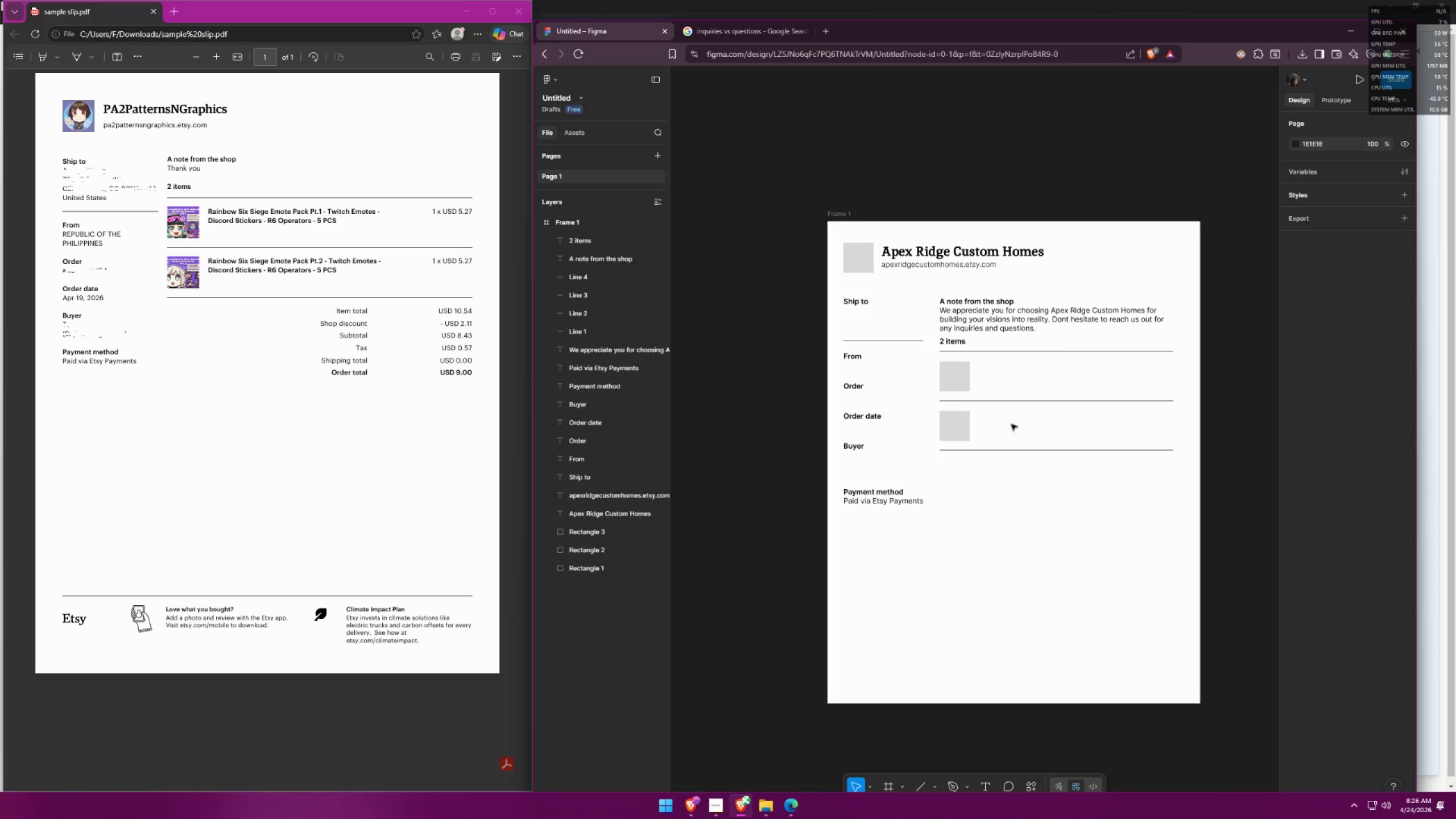 
left_click([920, 505])
 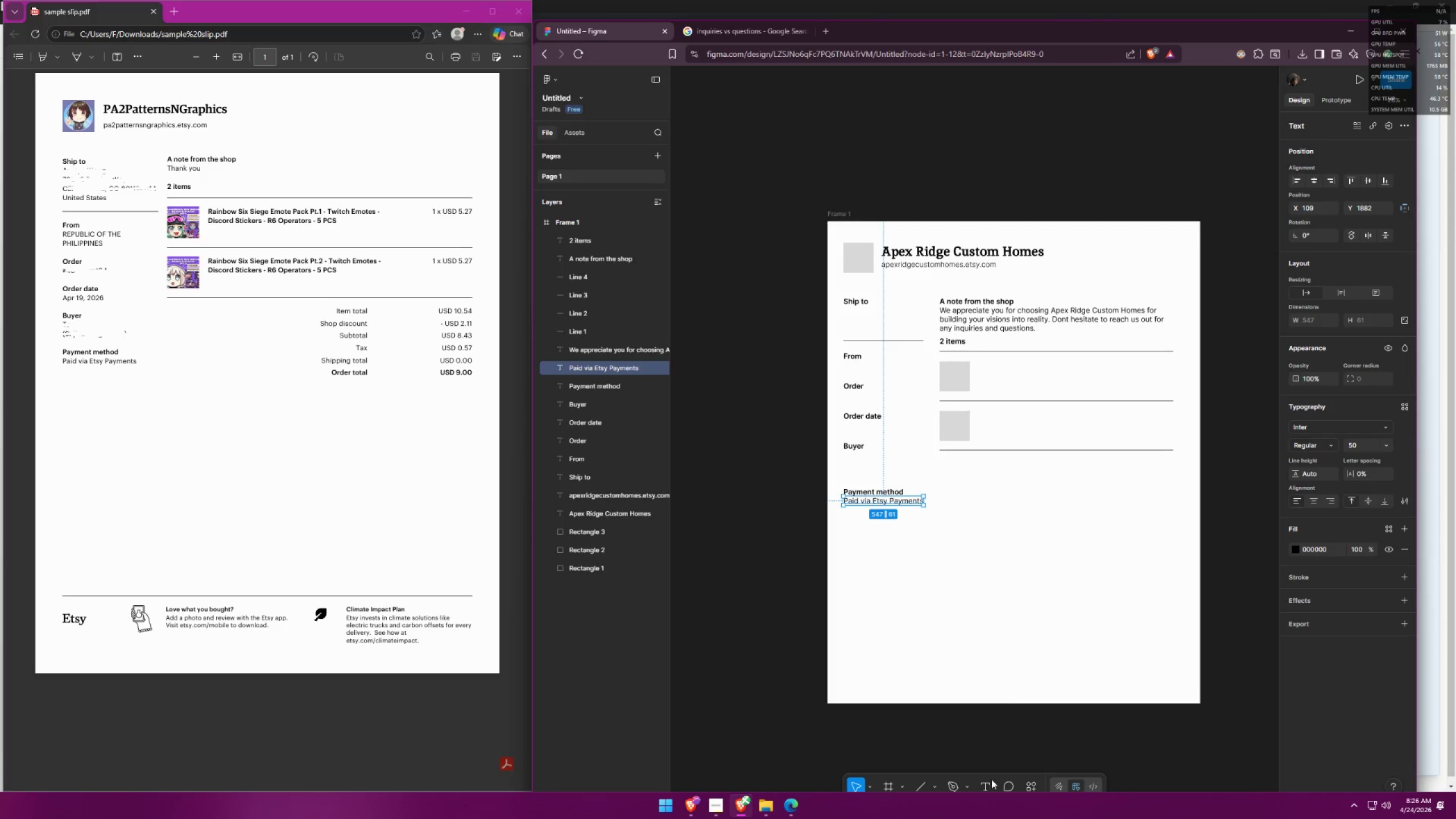 
left_click([990, 789])
 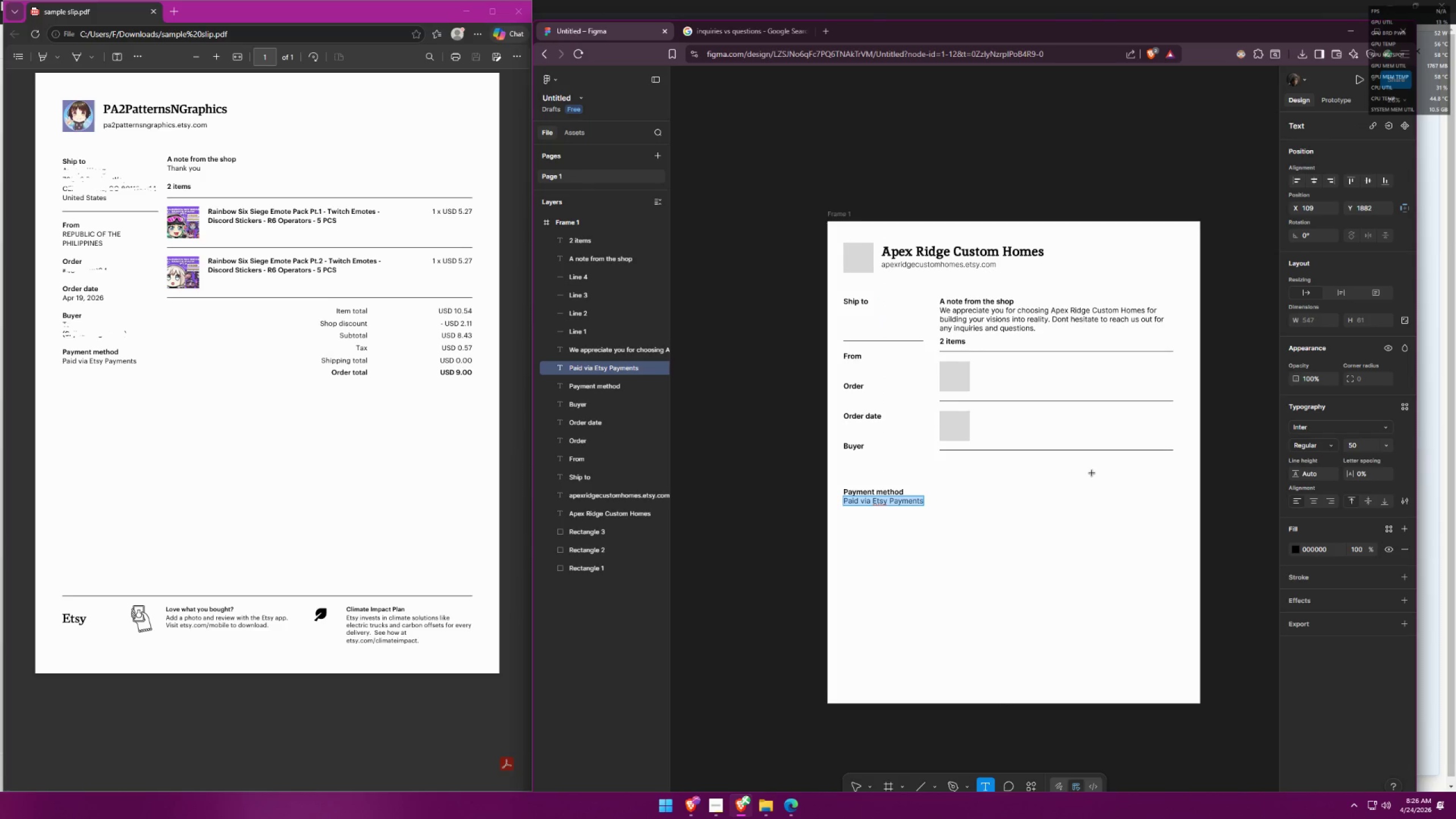 
left_click([1072, 467])
 